 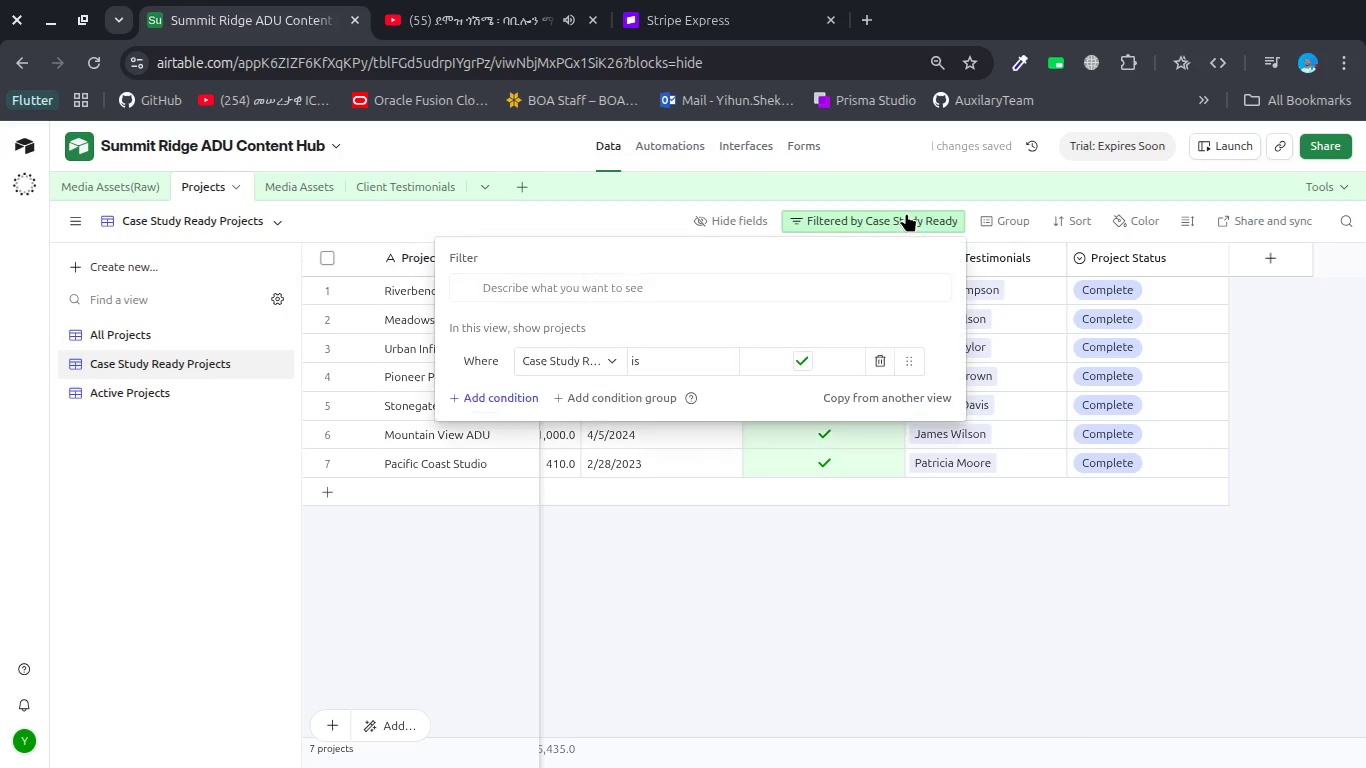 
left_click([906, 213])
 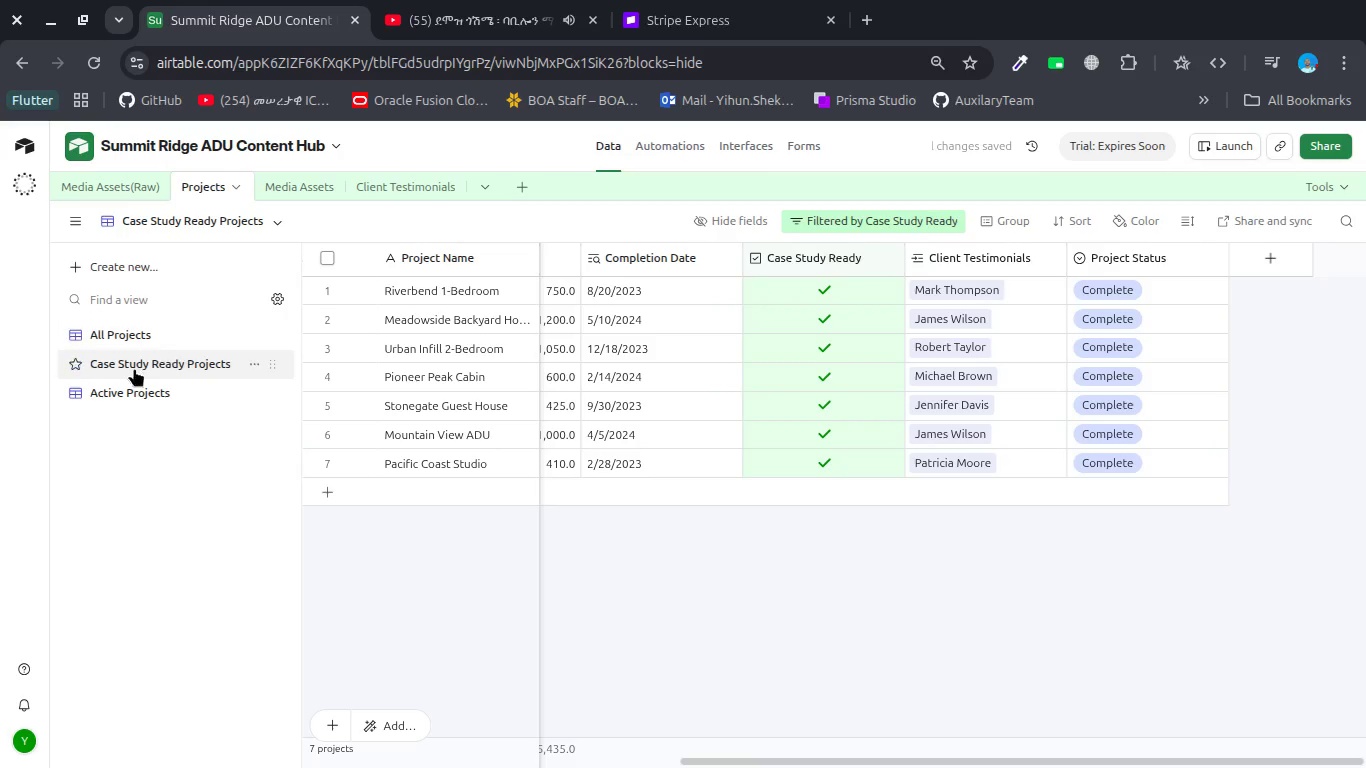 
left_click([122, 382])
 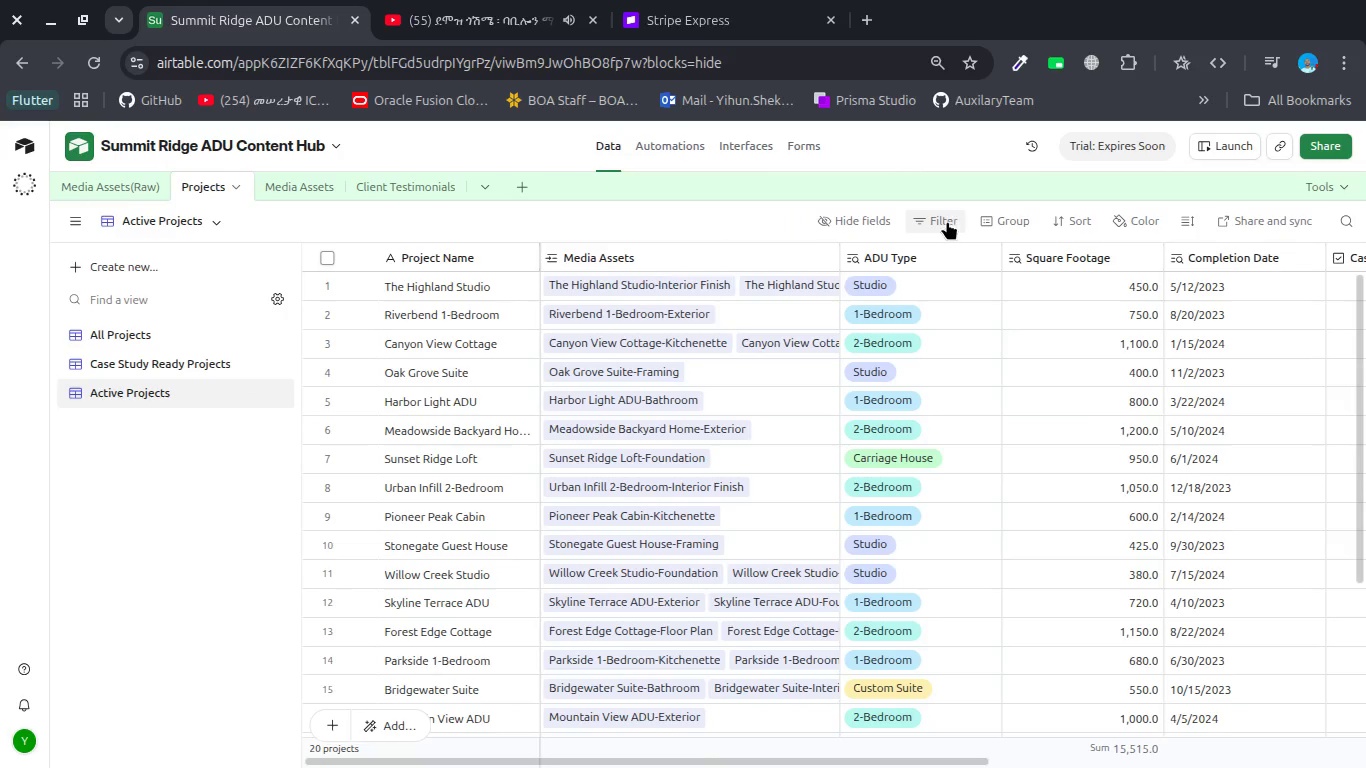 
scroll: coordinate [802, 478], scroll_direction: down, amount: 10.0
 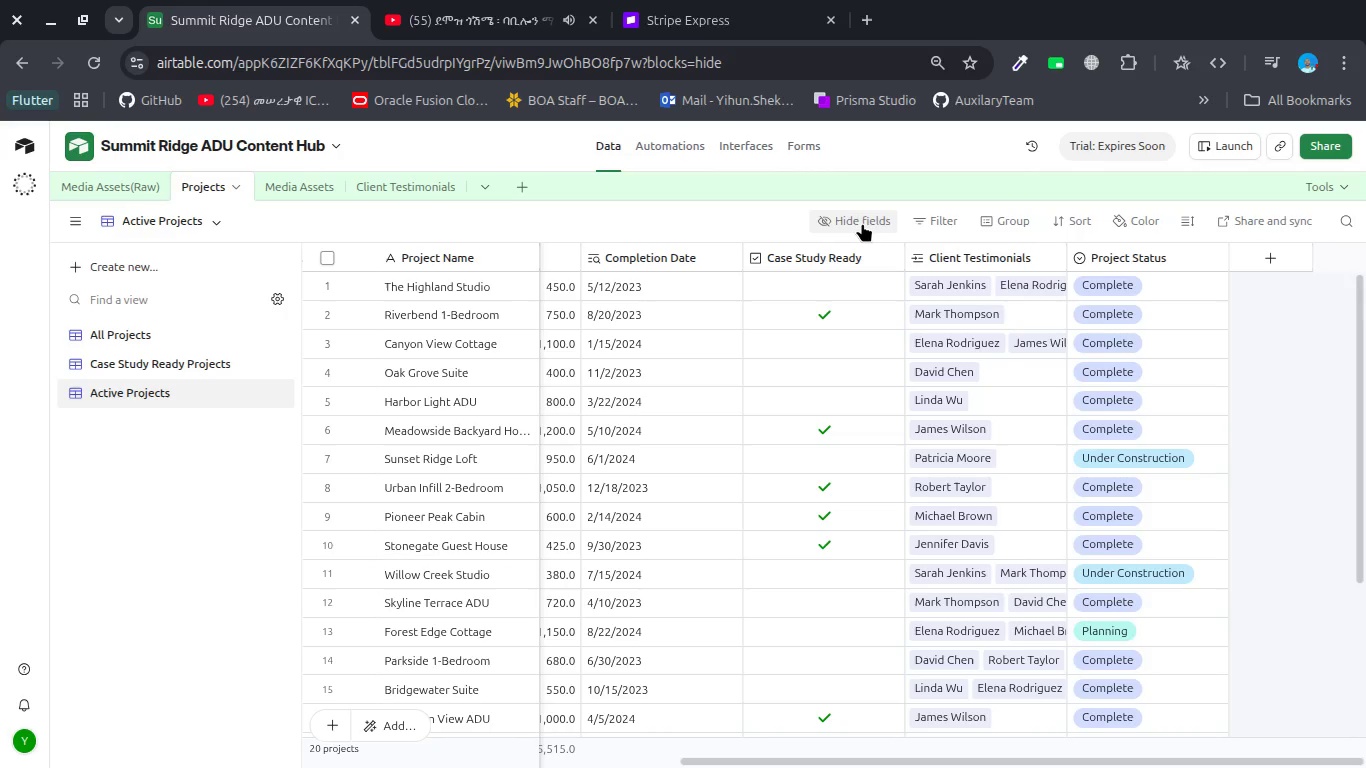 
wait(23.2)
 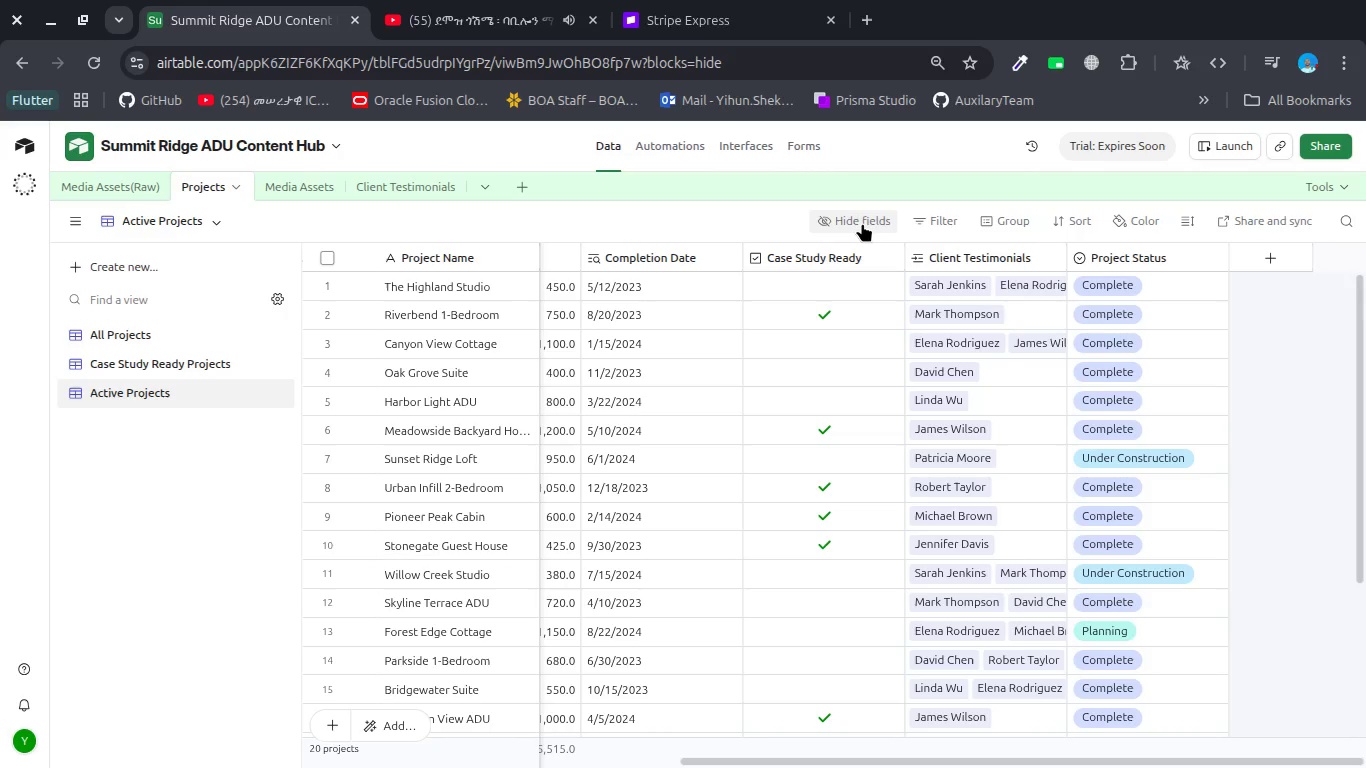 
left_click([938, 215])
 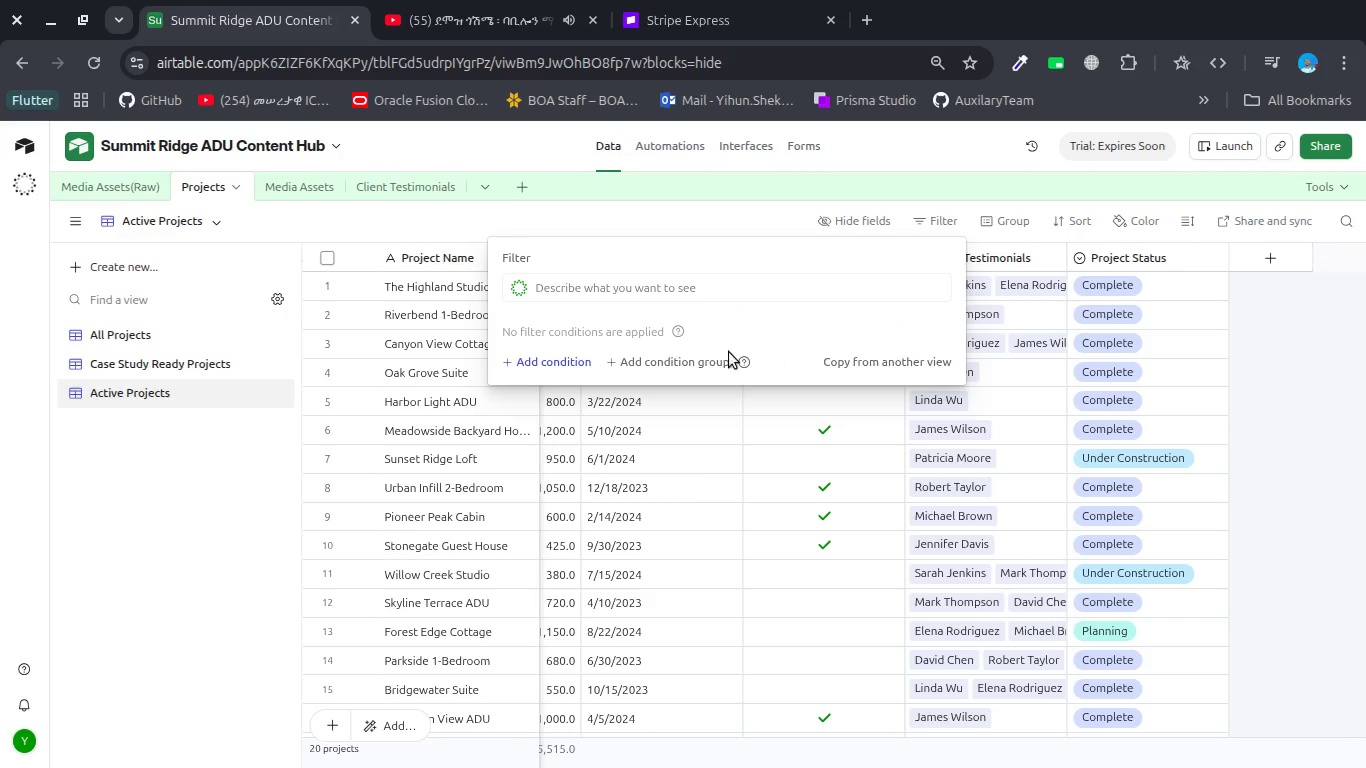 
left_click([556, 357])
 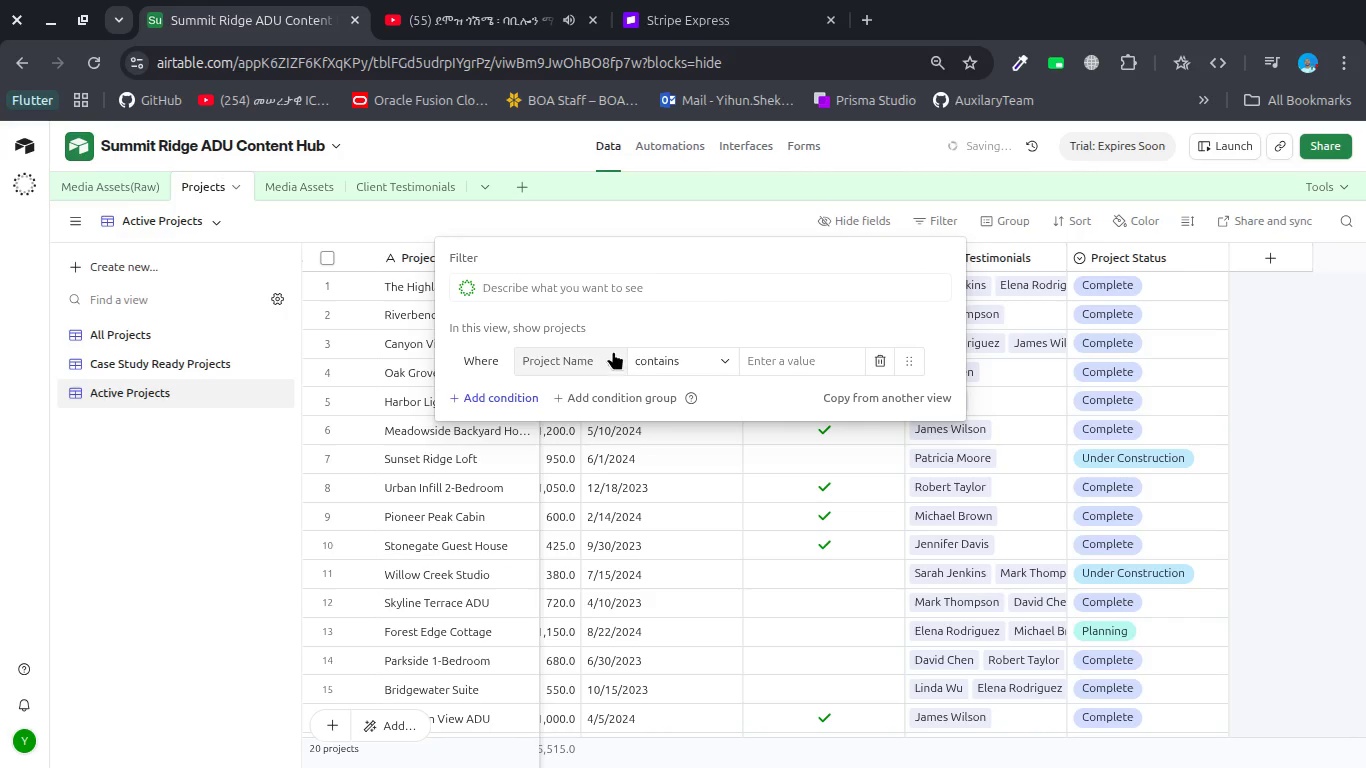 
left_click([599, 357])
 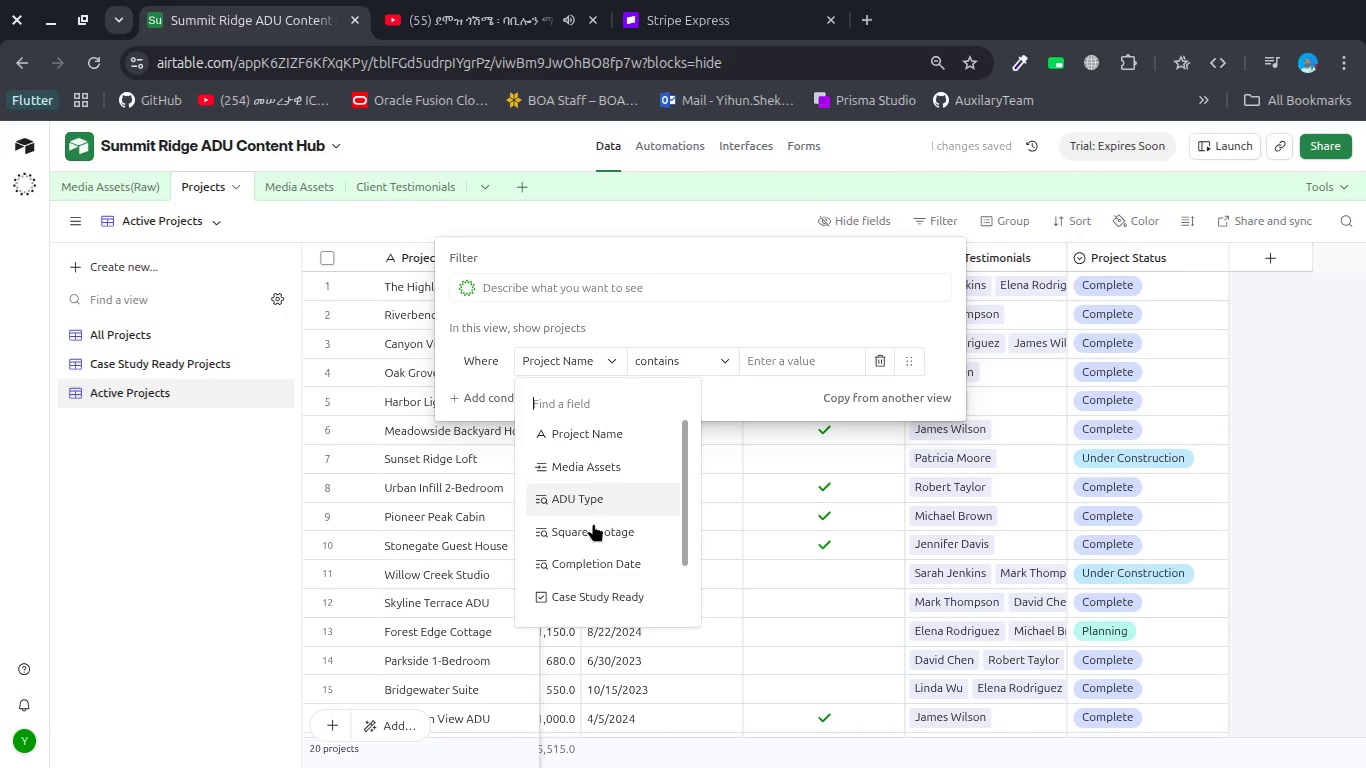 
scroll: coordinate [593, 527], scroll_direction: down, amount: 3.0
 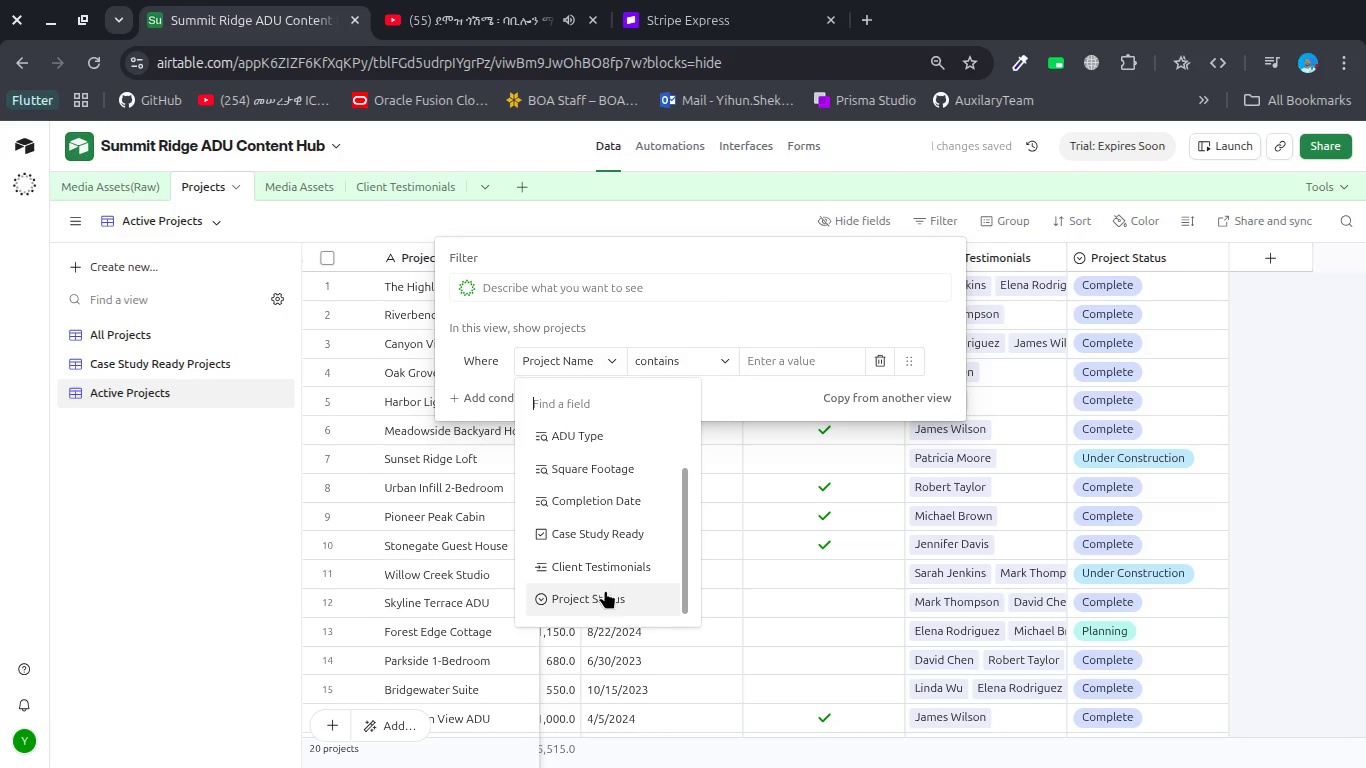 
left_click([605, 590])
 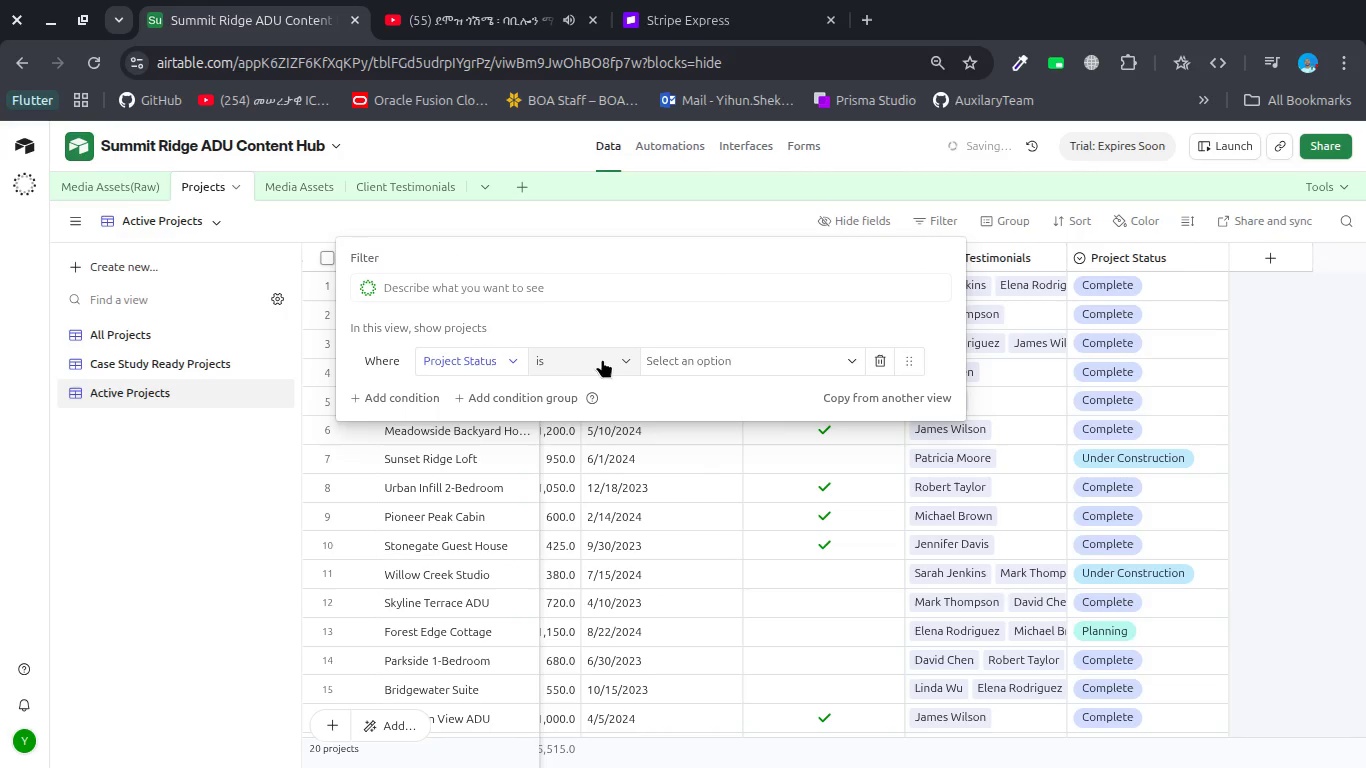 
left_click([602, 359])
 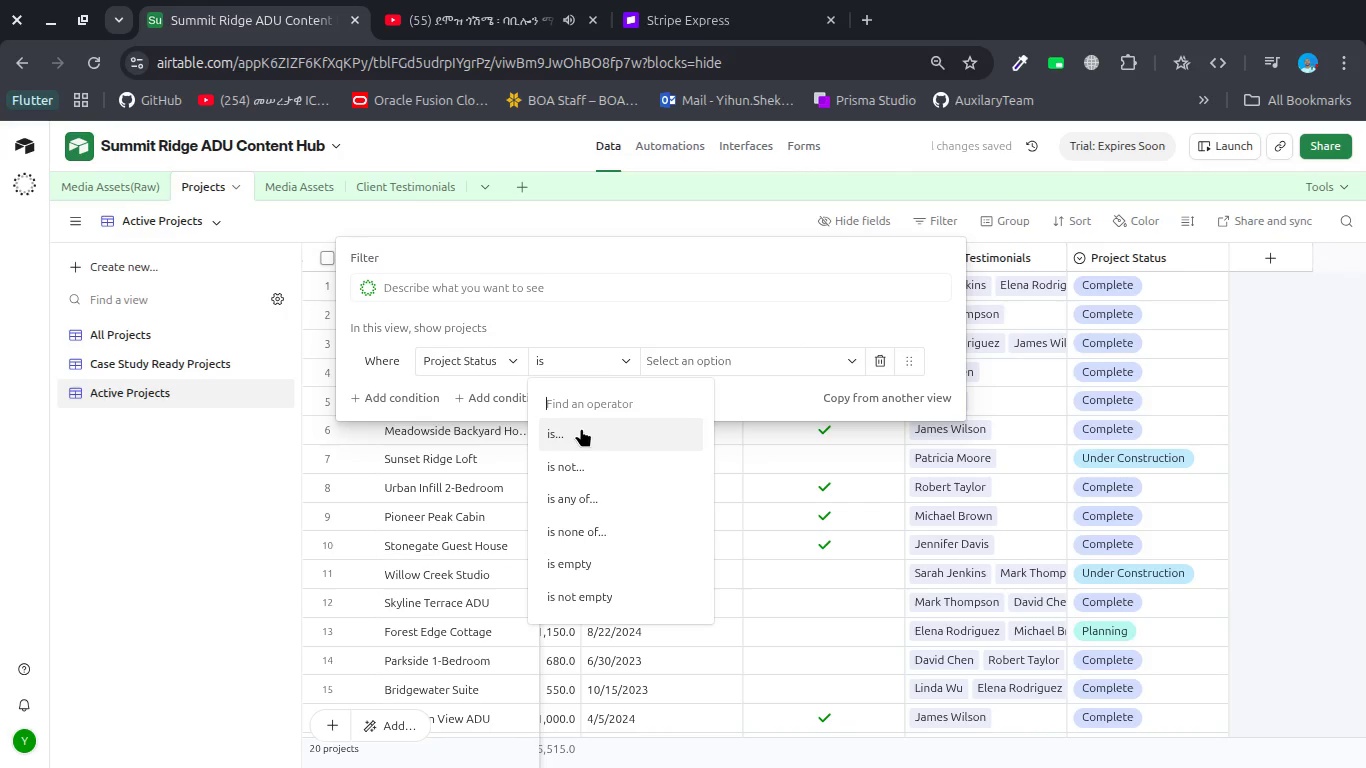 
left_click([582, 465])
 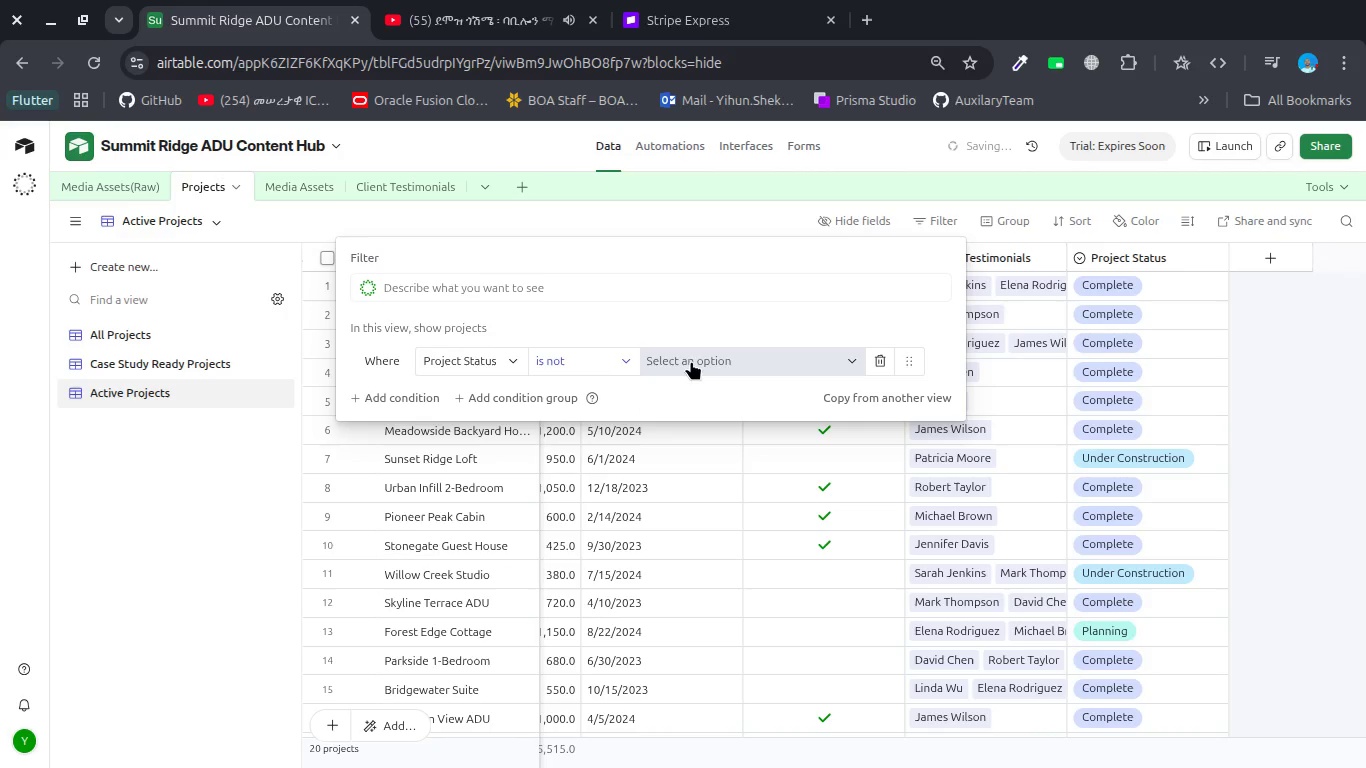 
left_click([693, 361])
 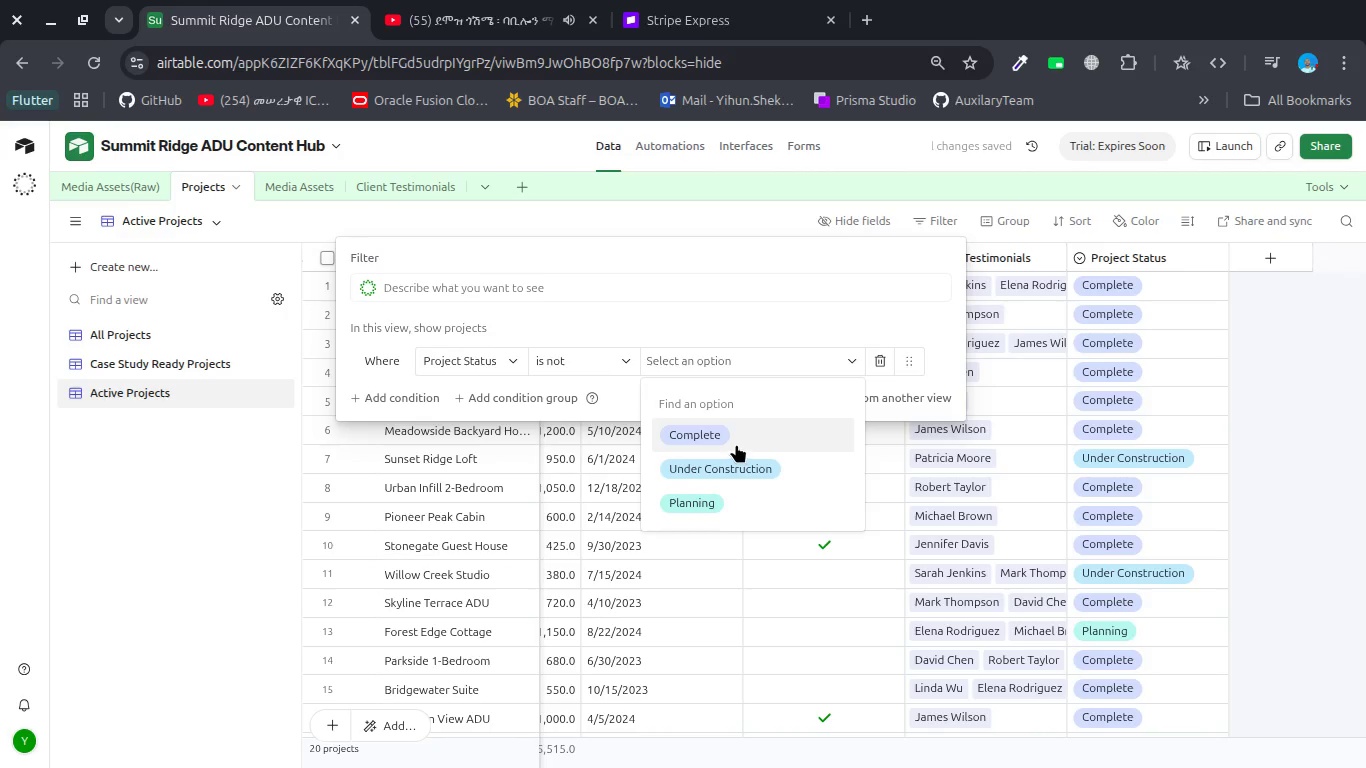 
left_click([736, 442])
 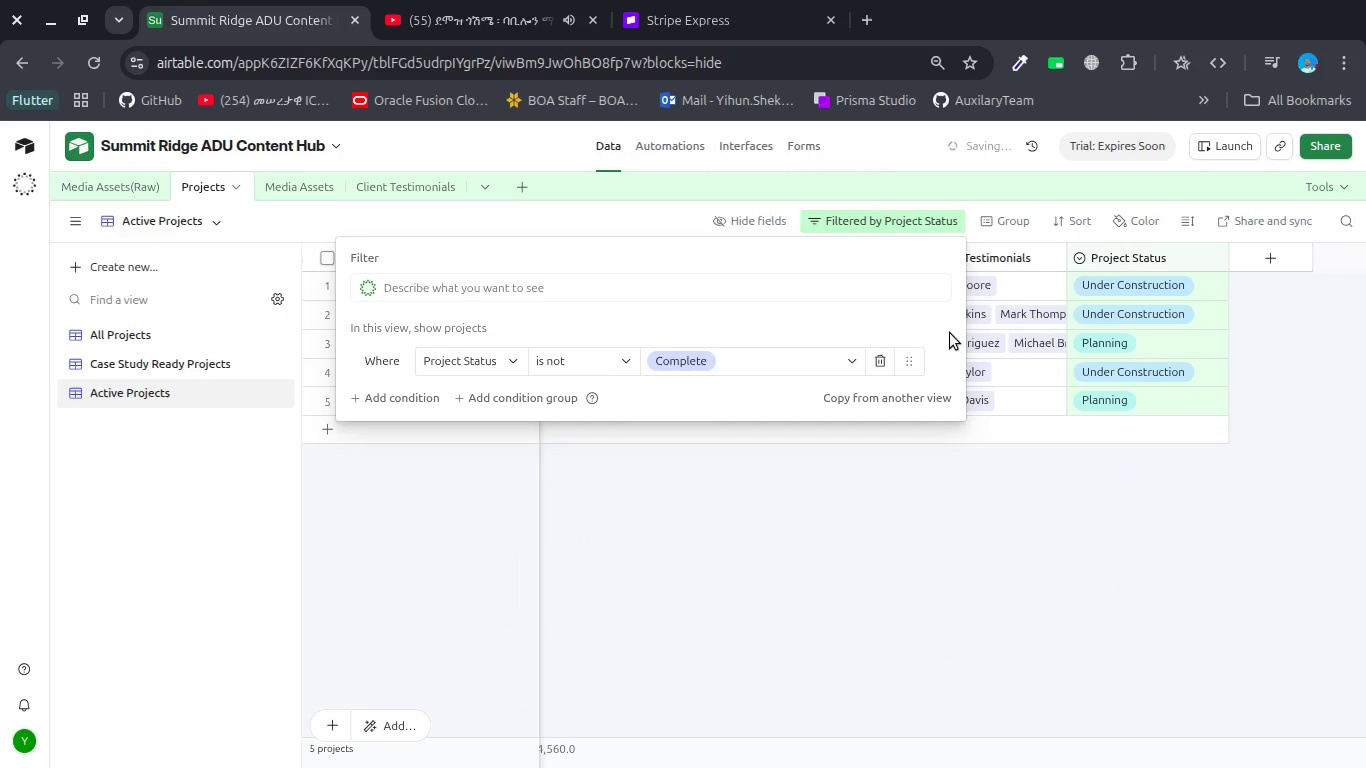 
left_click([931, 491])
 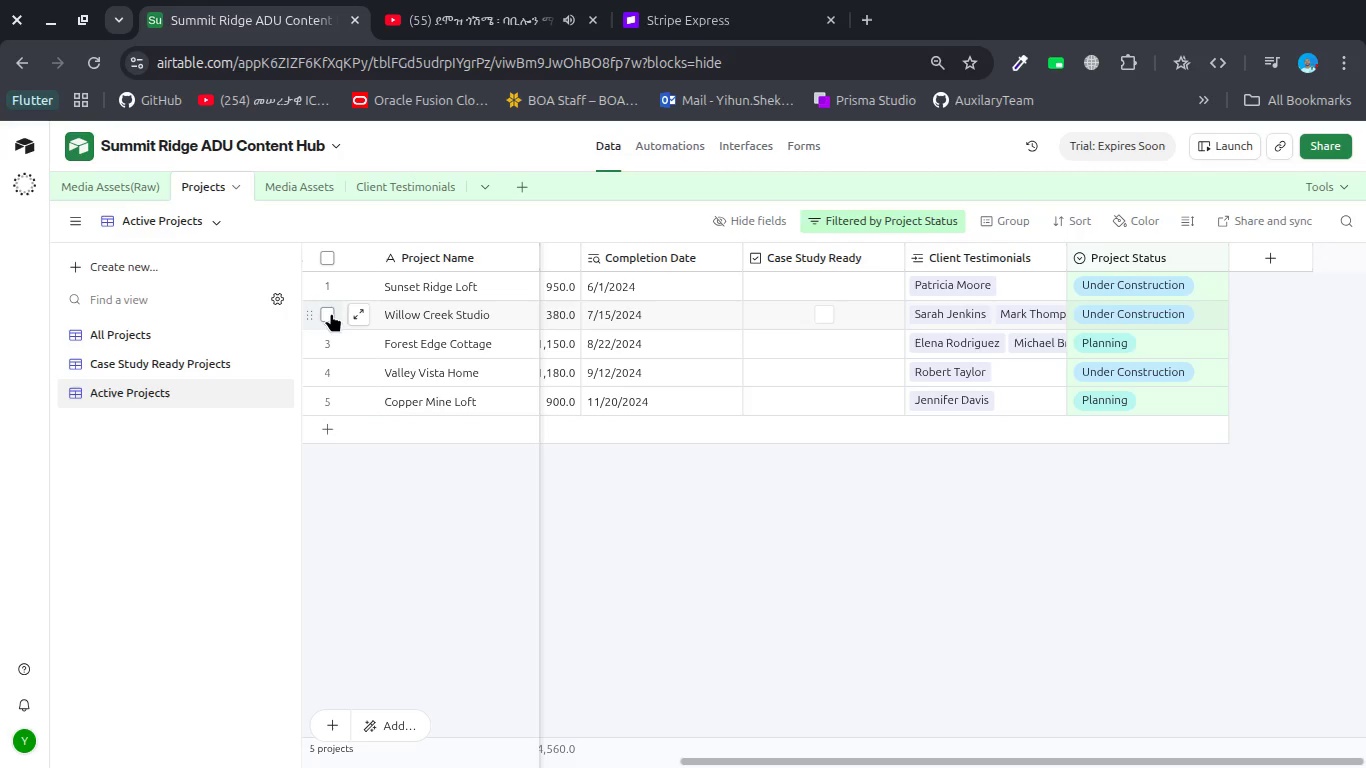 
wait(32.18)
 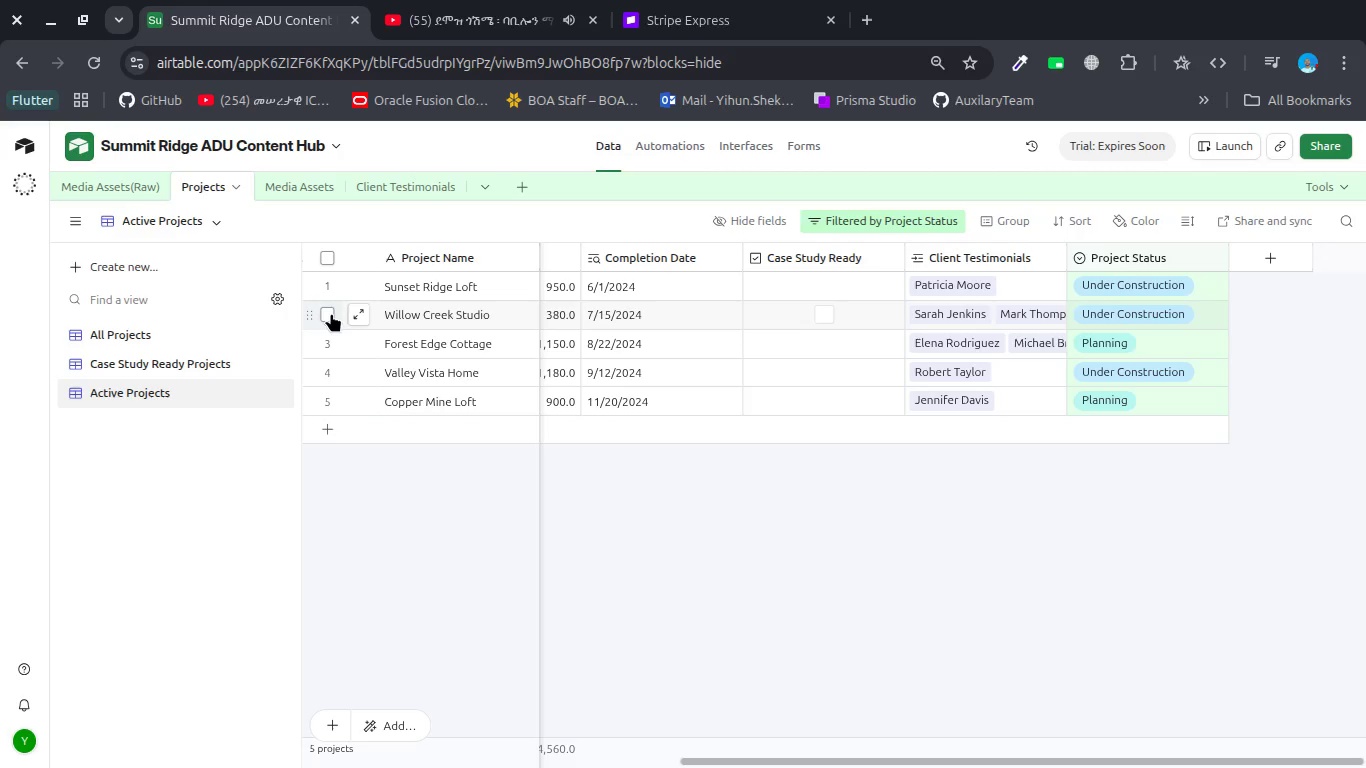 
left_click([288, 194])
 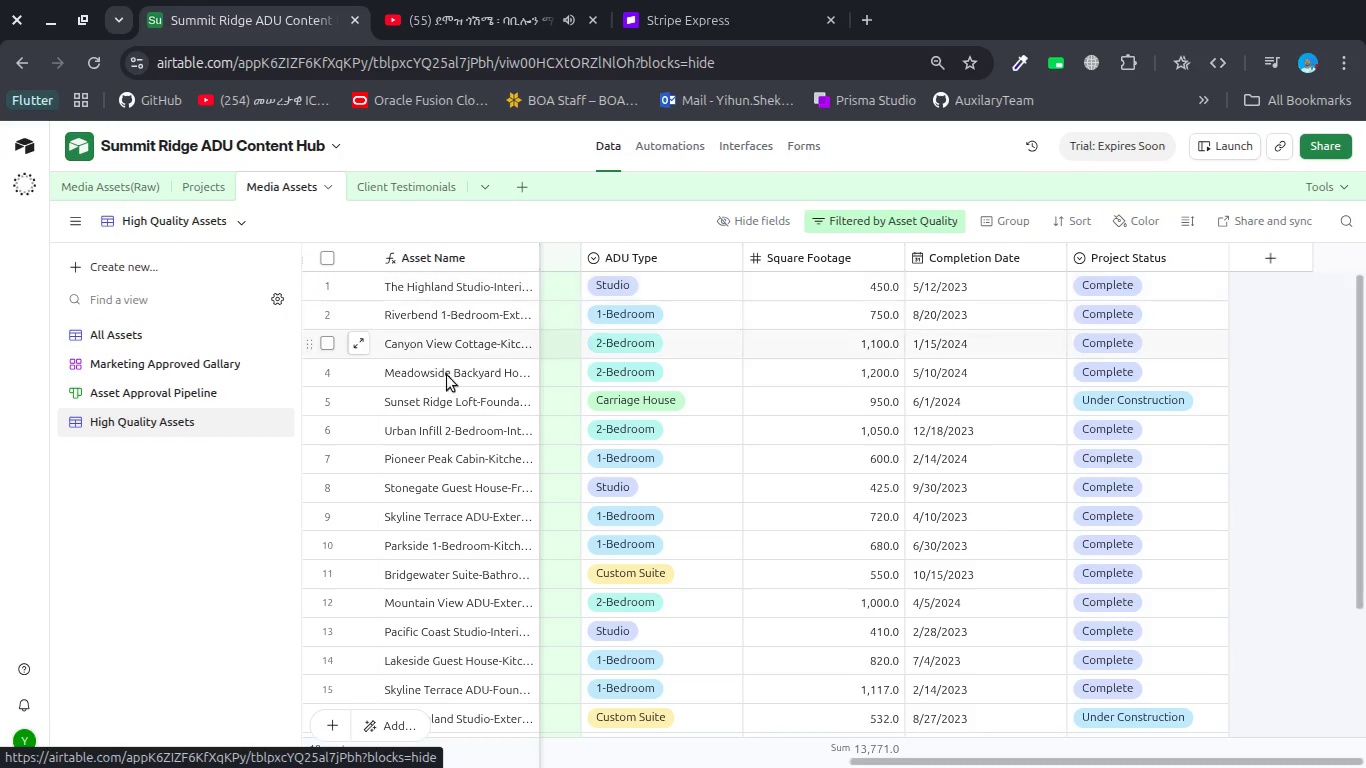 
scroll: coordinate [511, 394], scroll_direction: up, amount: 18.0
 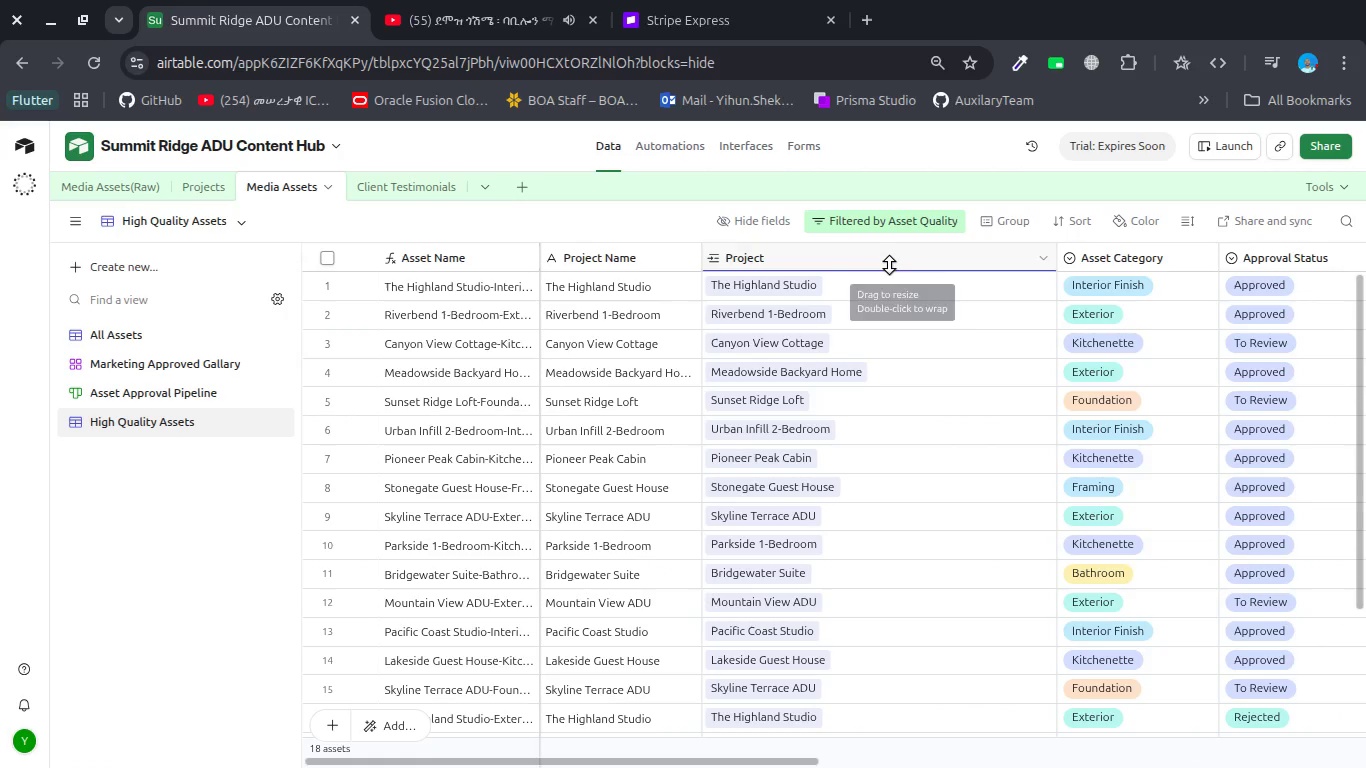 
left_click([888, 265])
 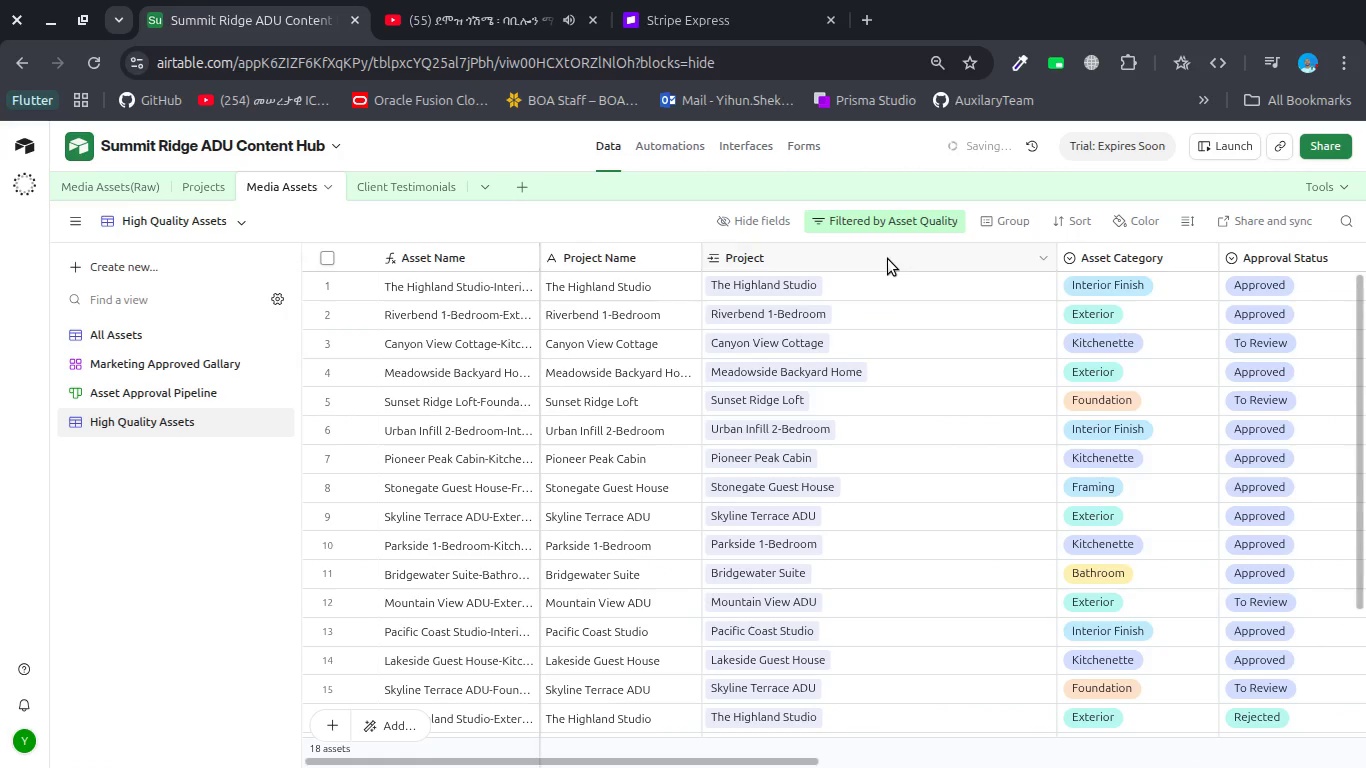 
left_click_drag(start_coordinate=[888, 259], to_coordinate=[642, 265])
 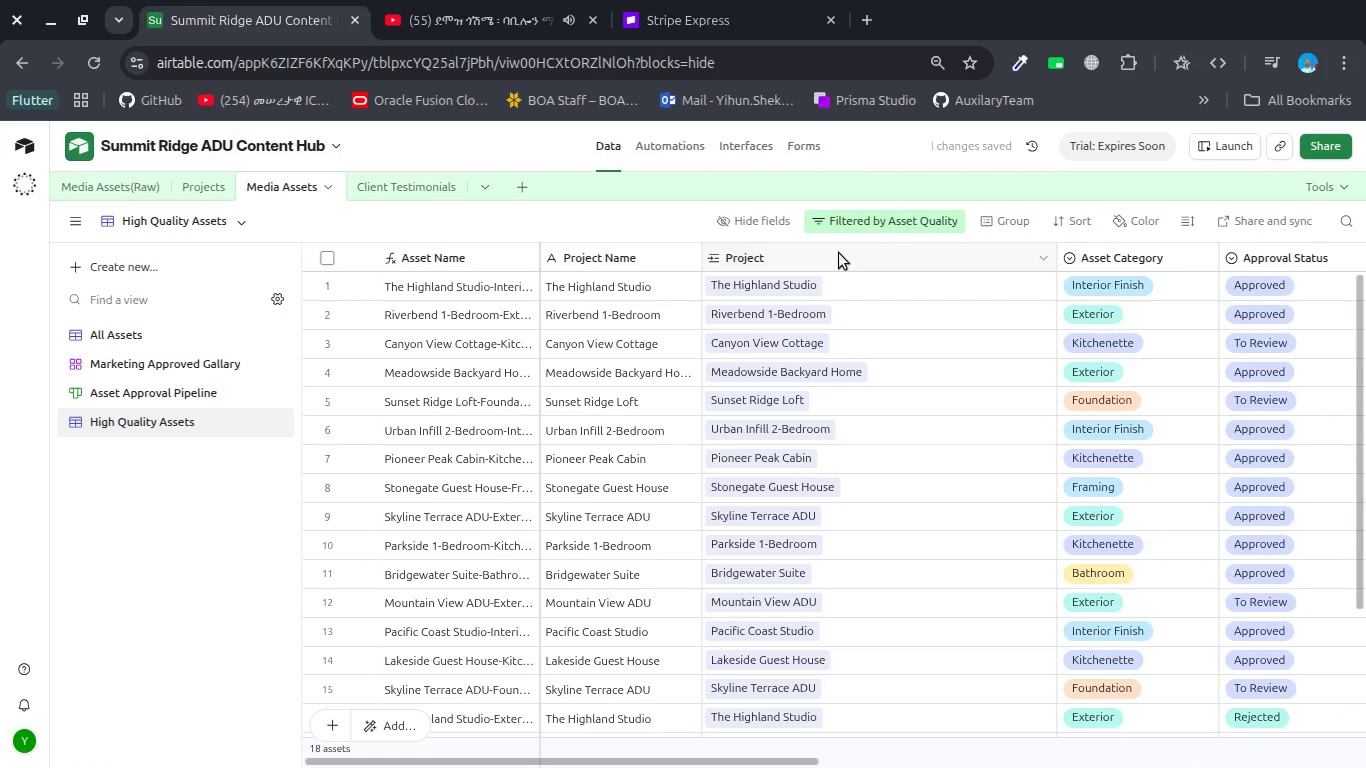 
left_click_drag(start_coordinate=[842, 266], to_coordinate=[770, 266])
 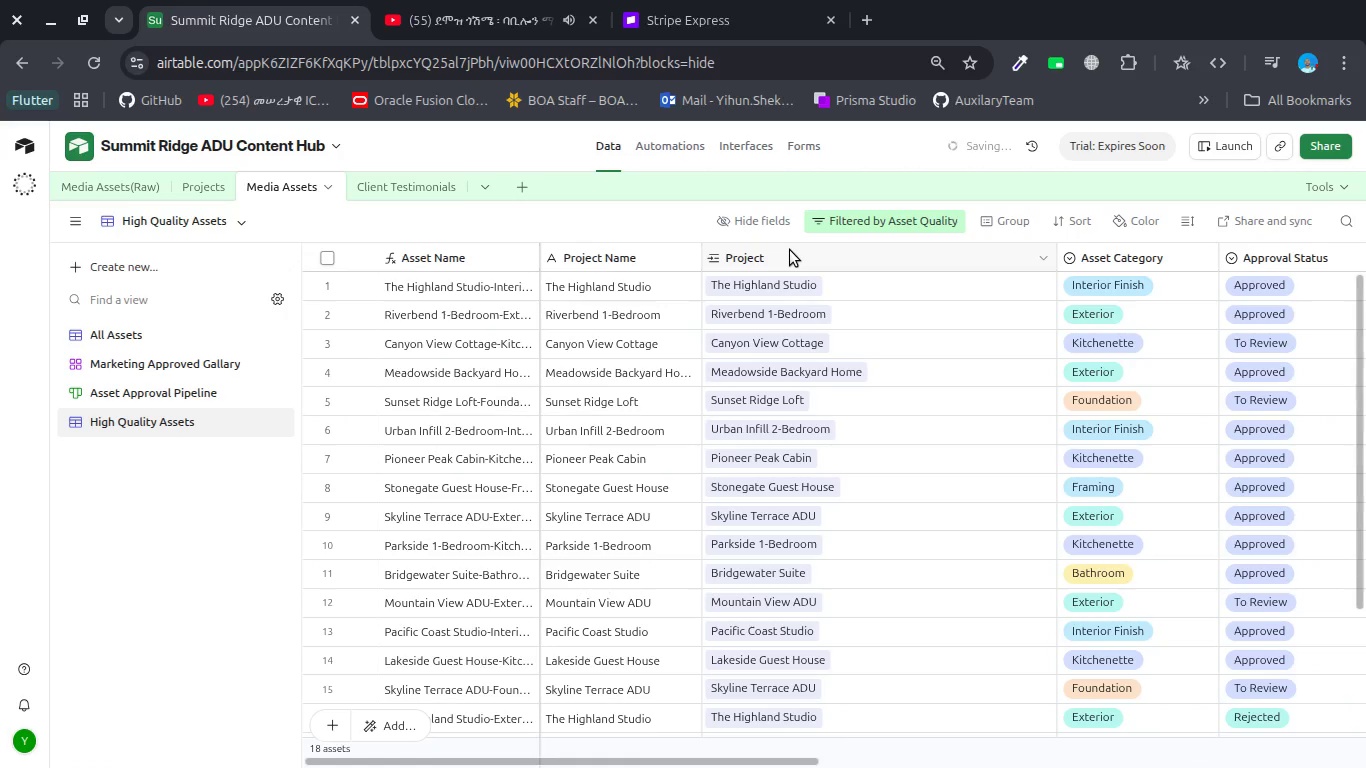 
left_click_drag(start_coordinate=[790, 250], to_coordinate=[513, 265])
 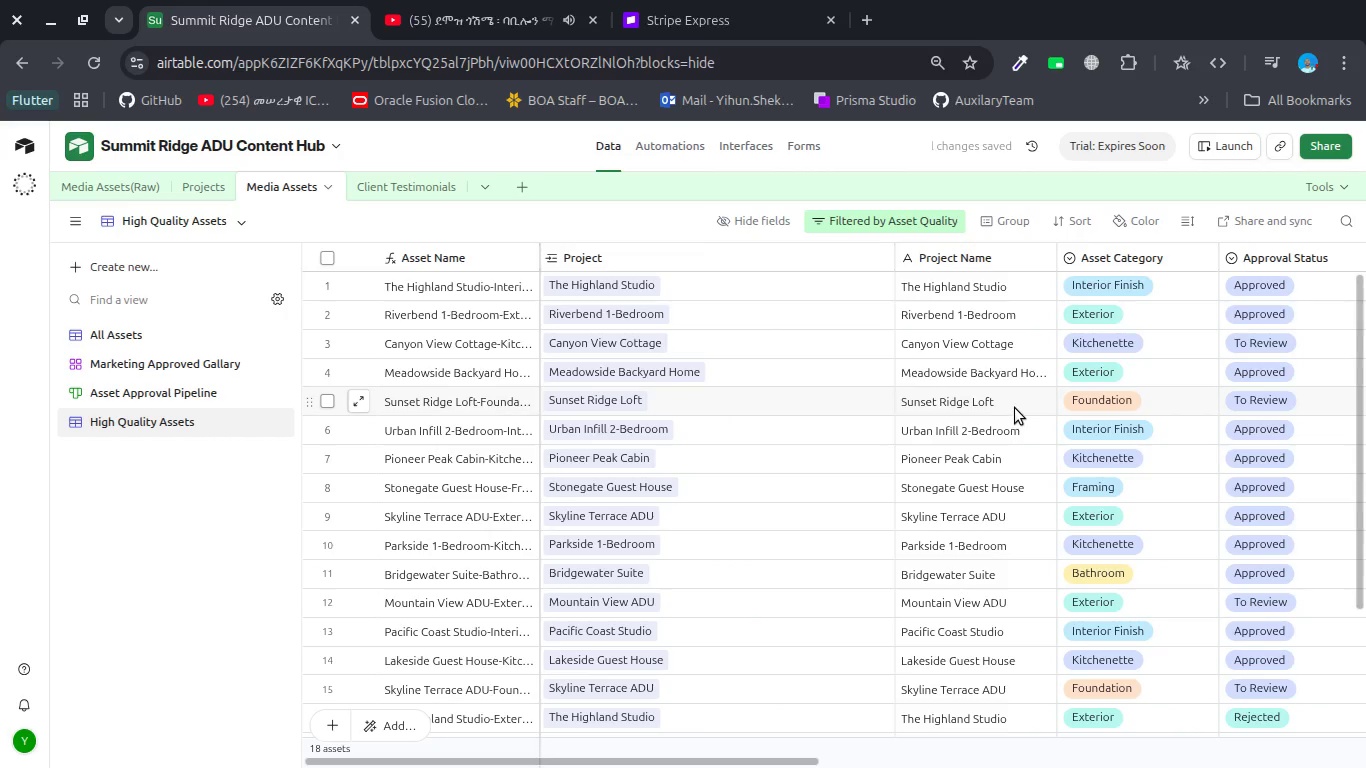 
wait(6.07)
 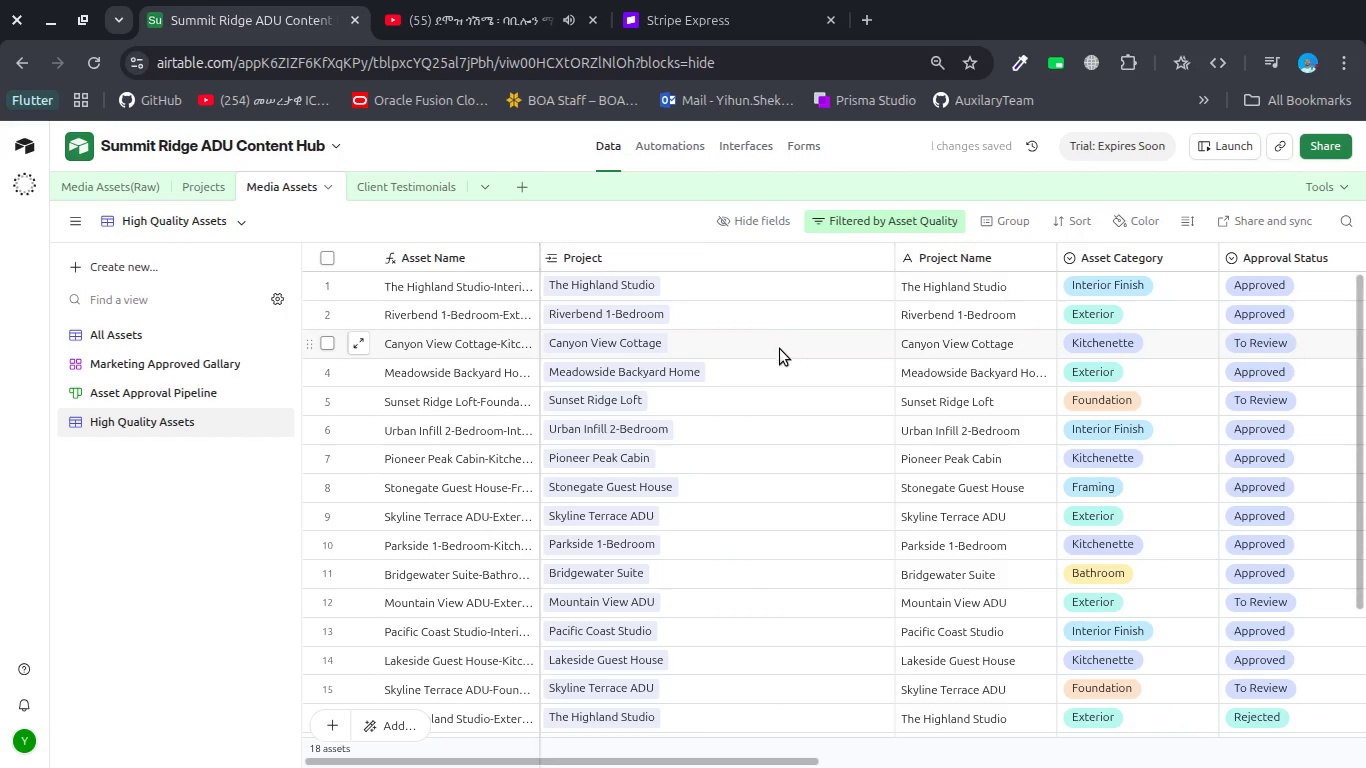 
left_click_drag(start_coordinate=[1109, 259], to_coordinate=[924, 279])
 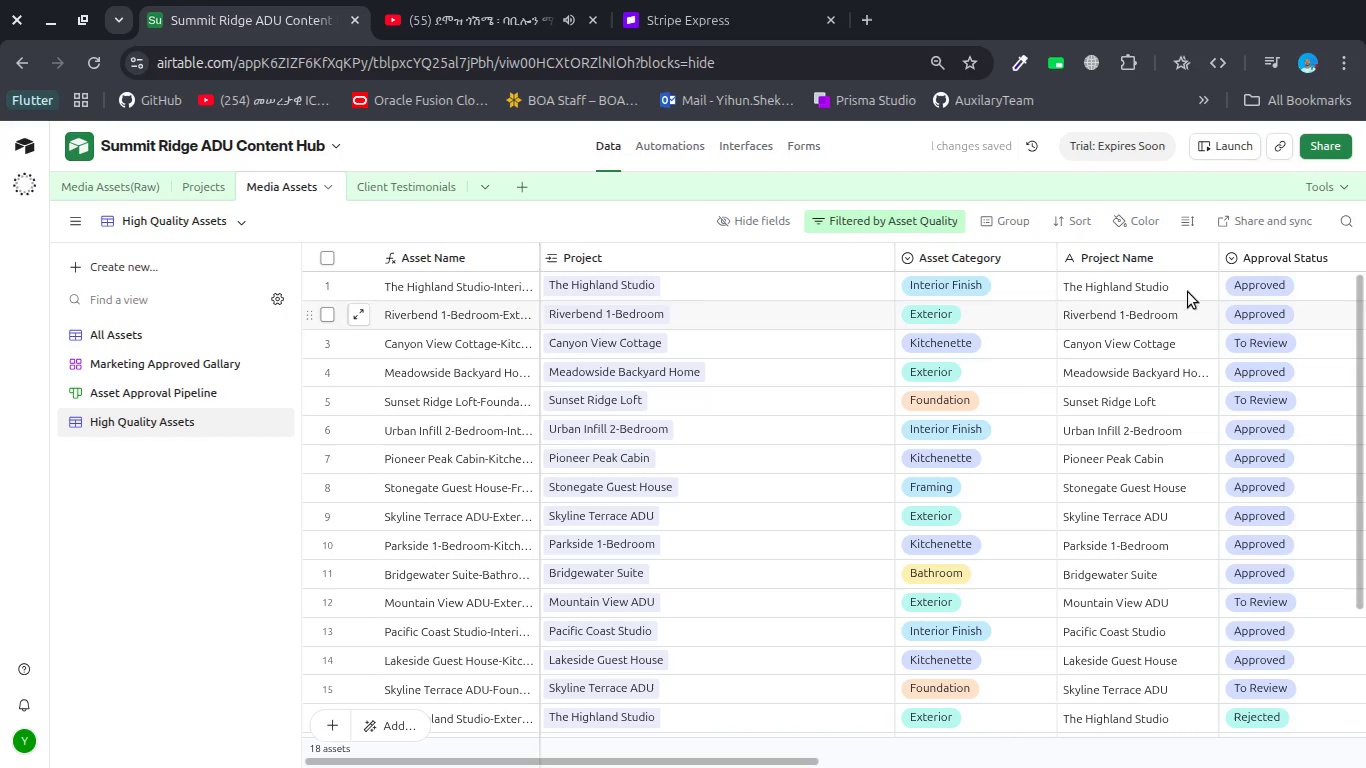 
left_click_drag(start_coordinate=[1242, 256], to_coordinate=[1056, 262])
 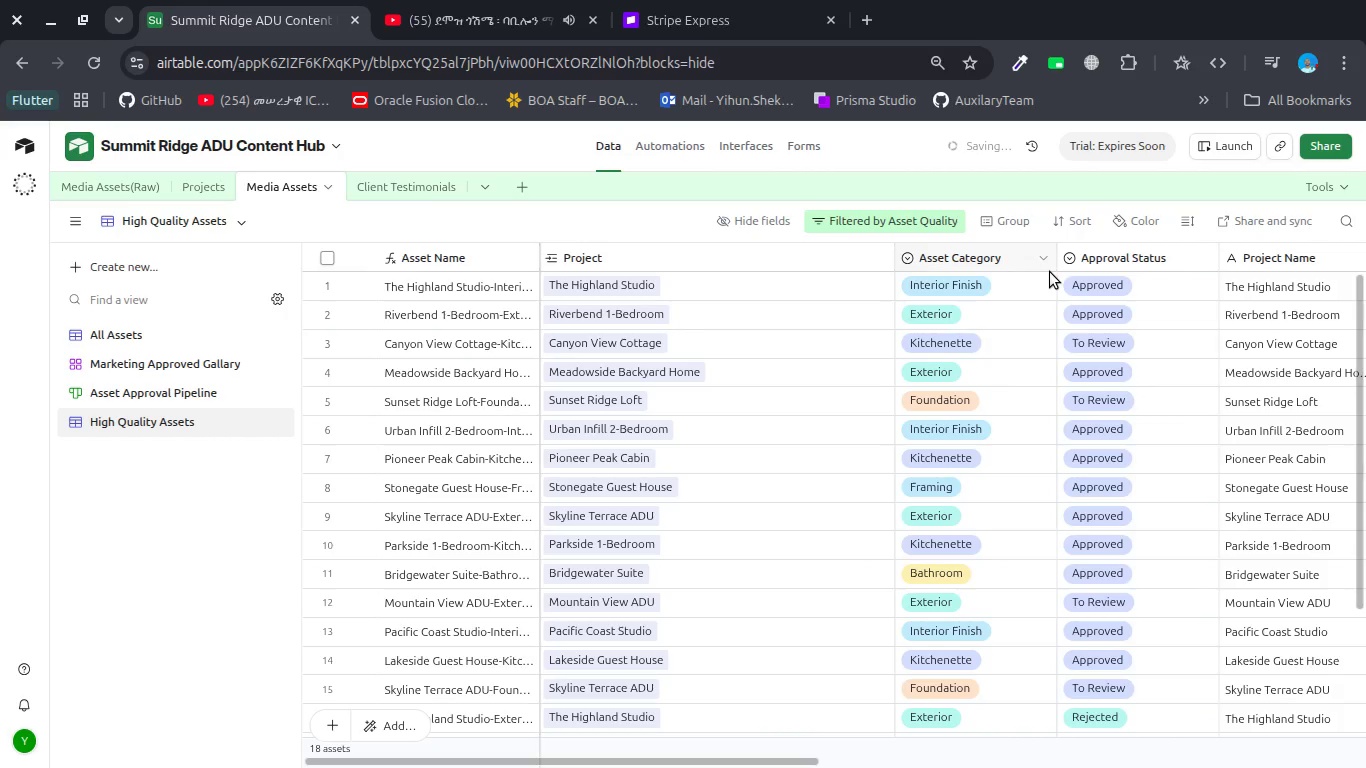 
scroll: coordinate [1050, 272], scroll_direction: down, amount: 3.0
 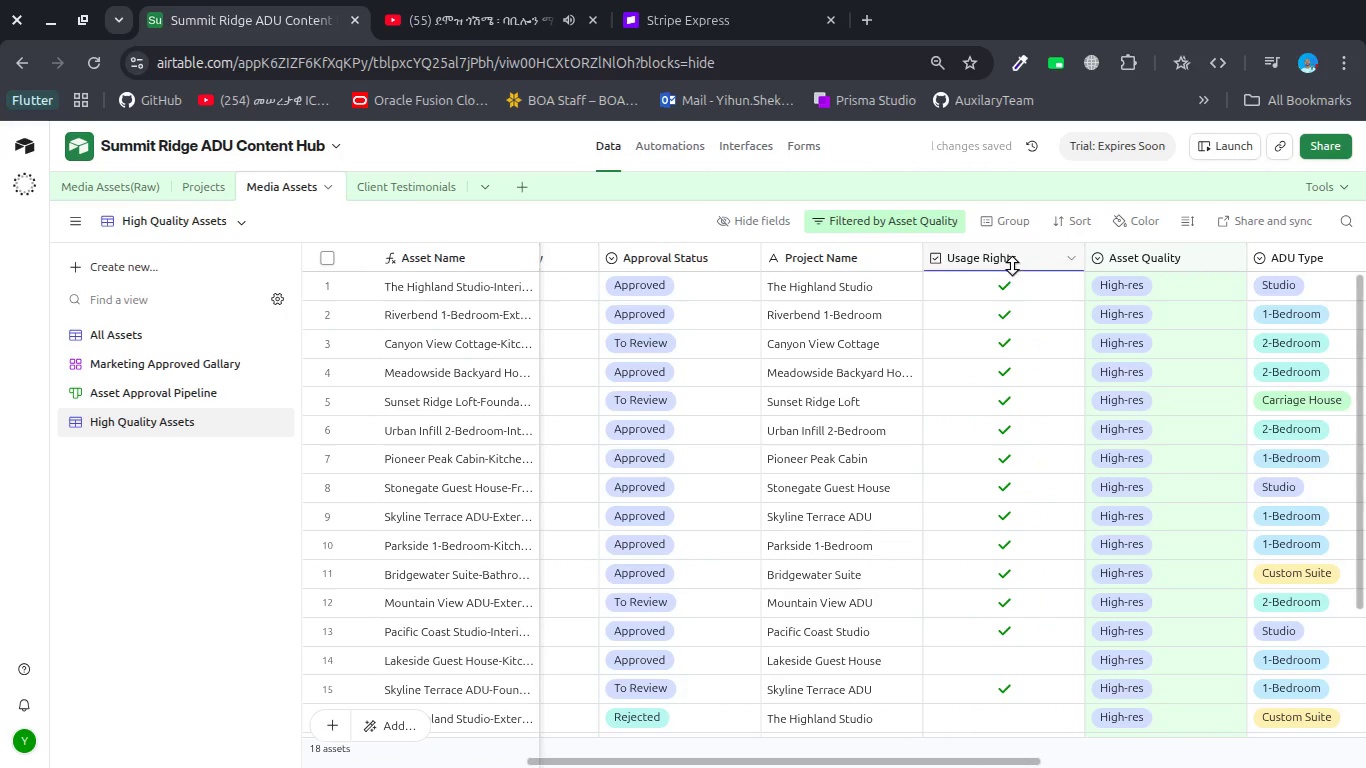 
left_click_drag(start_coordinate=[1014, 257], to_coordinate=[796, 260])
 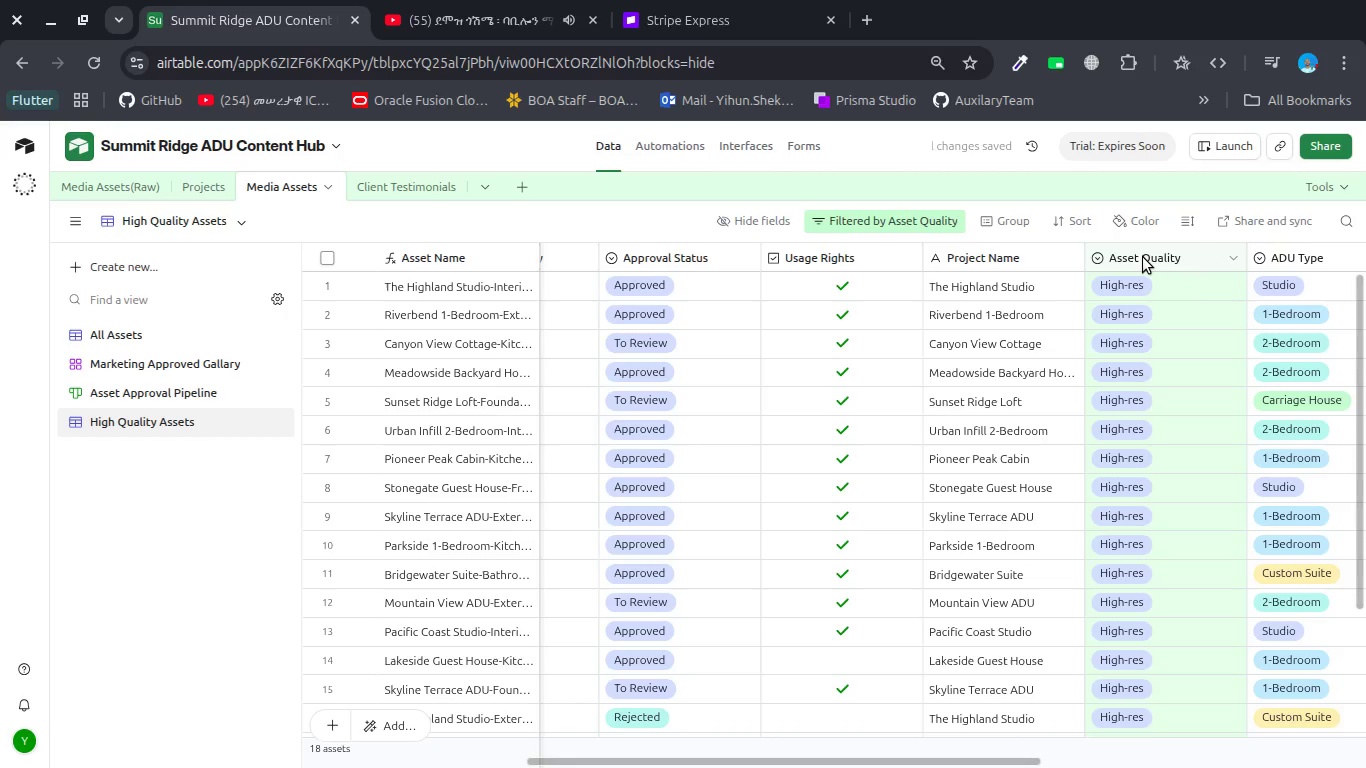 
left_click_drag(start_coordinate=[1143, 257], to_coordinate=[918, 255])
 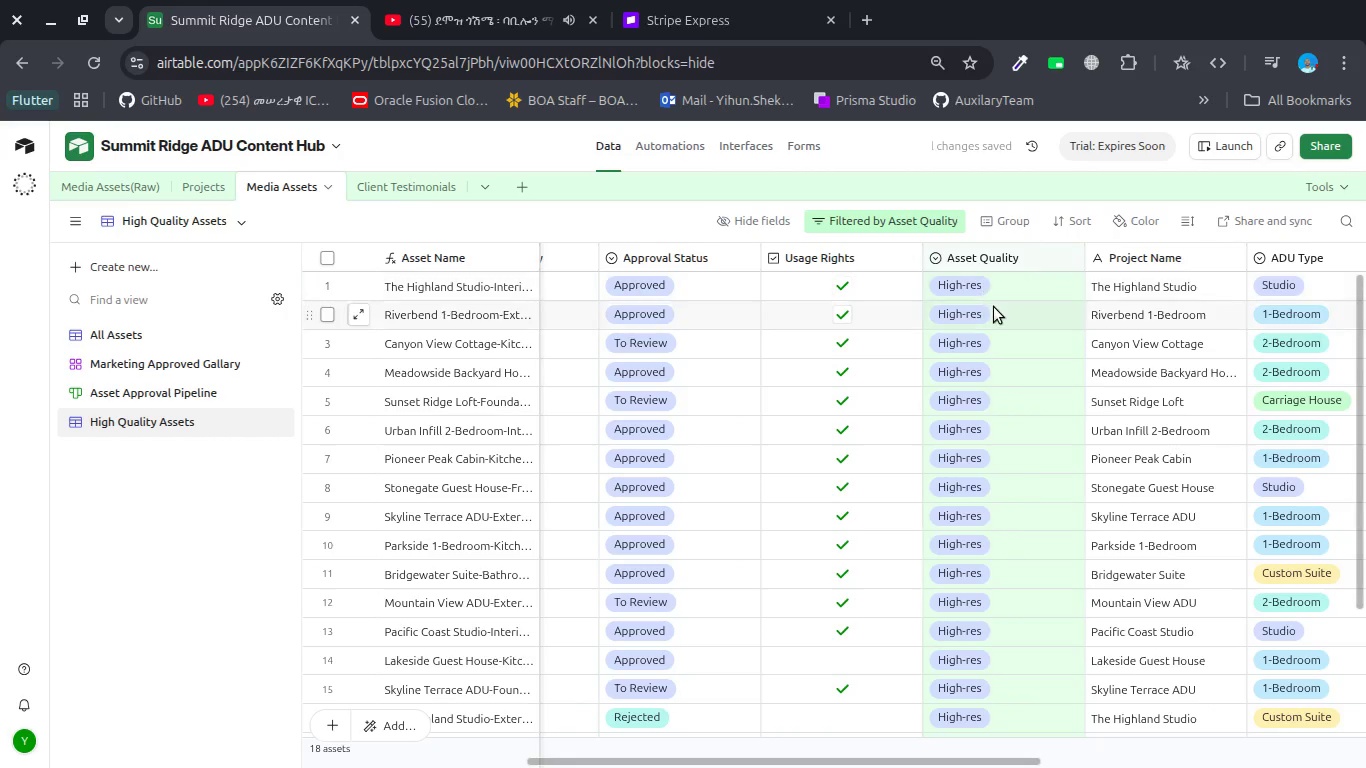 
scroll: coordinate [1036, 332], scroll_direction: down, amount: 3.0
 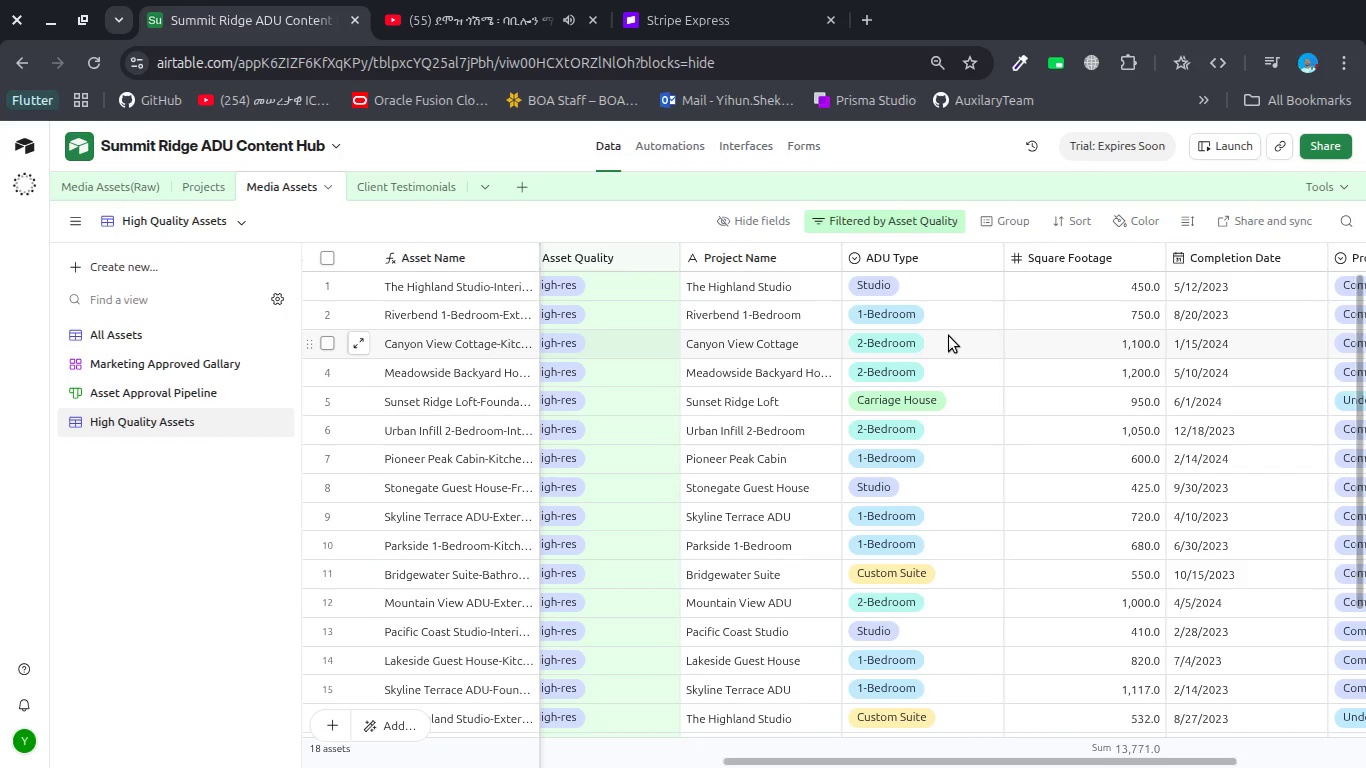 
wait(12.09)
 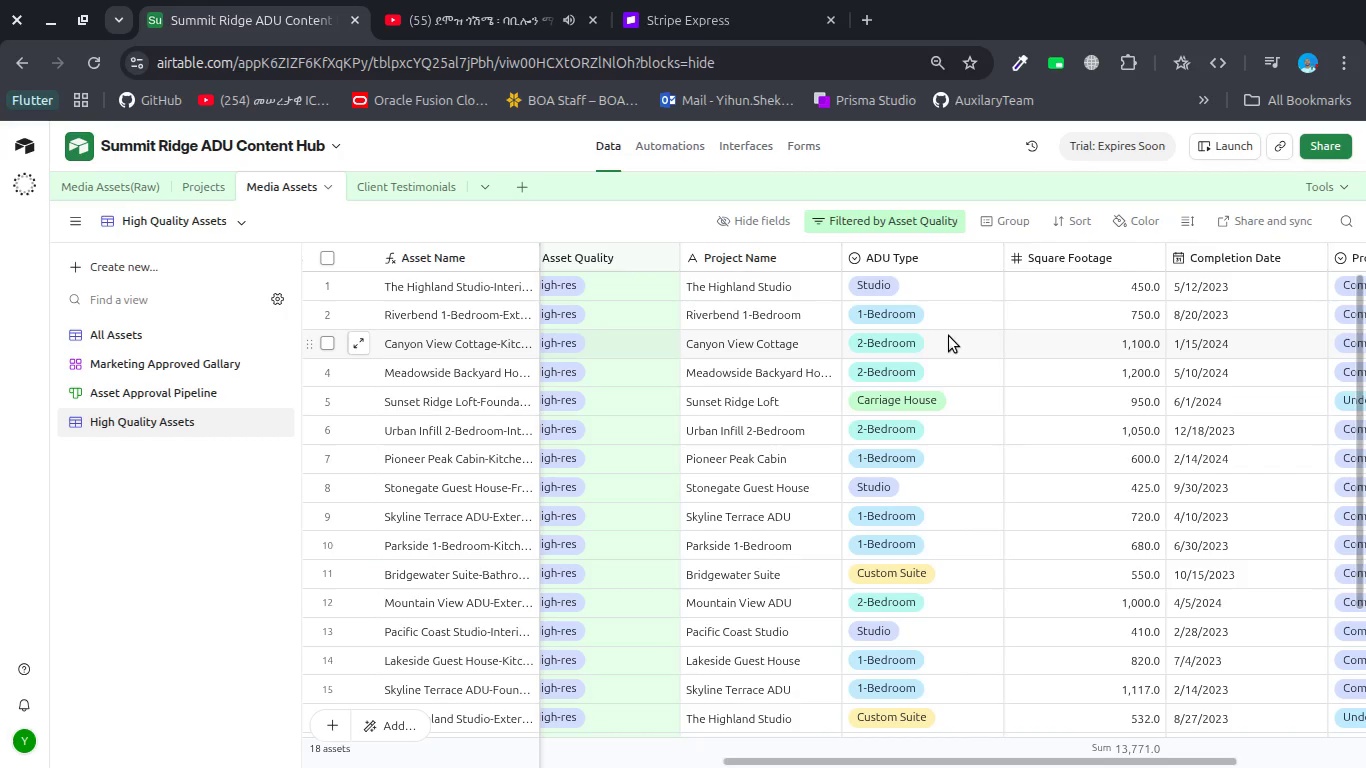 
scroll: coordinate [931, 415], scroll_direction: down, amount: 3.0
 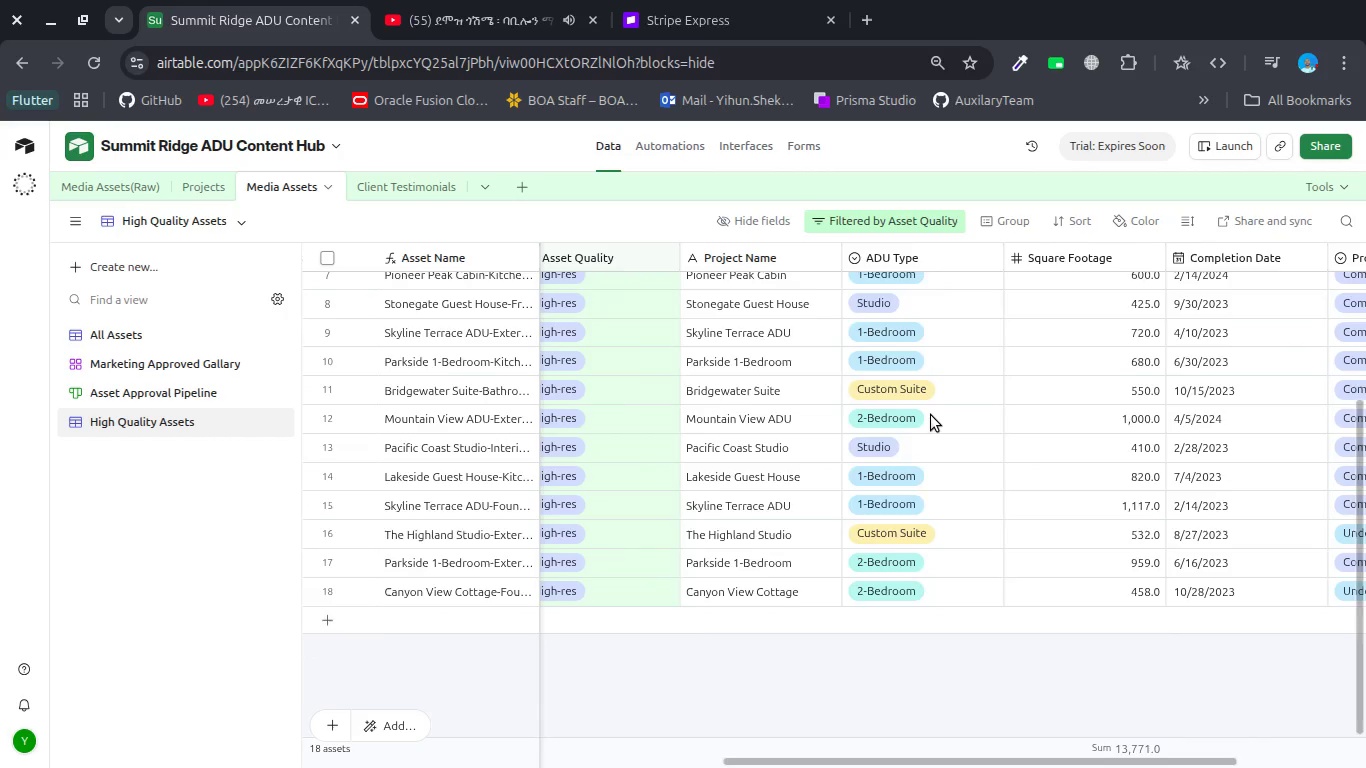 
scroll: coordinate [931, 415], scroll_direction: up, amount: 3.0
 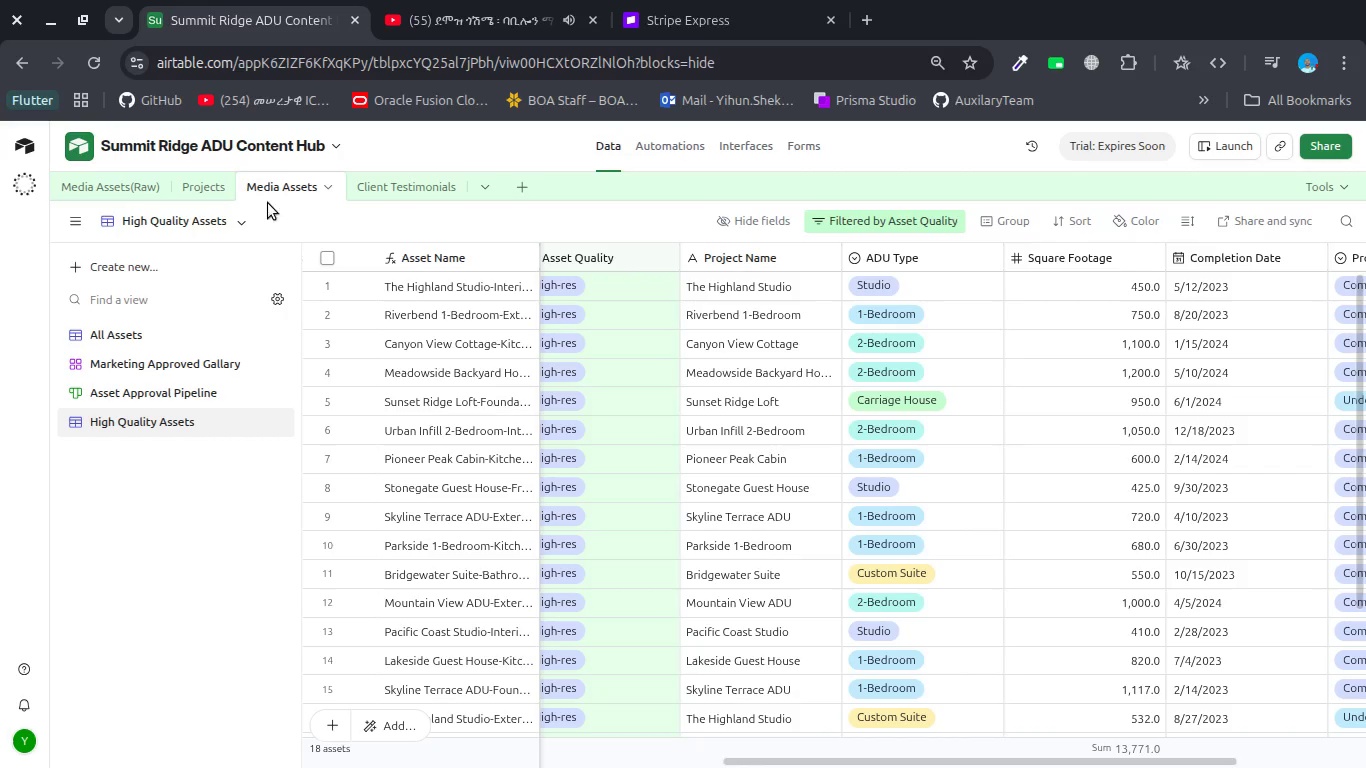 
left_click([185, 190])
 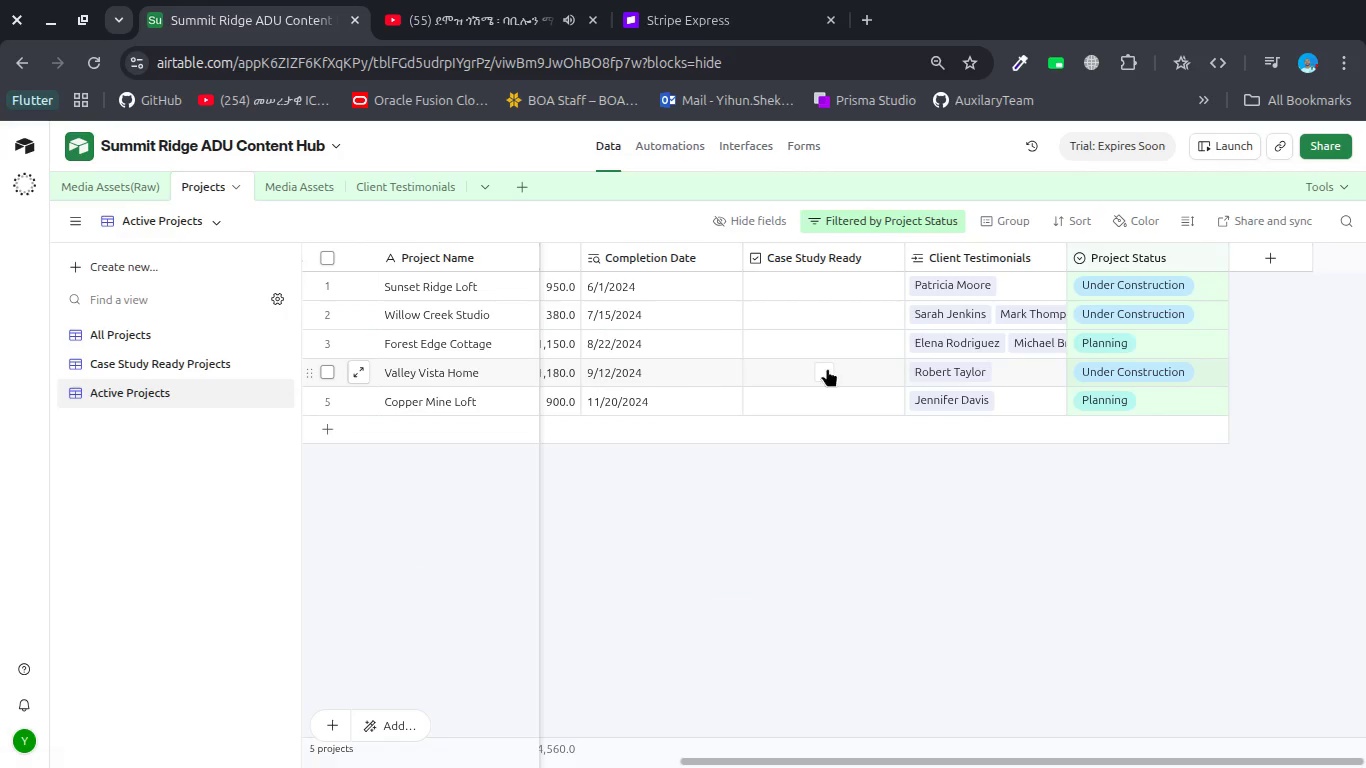 
scroll: coordinate [829, 368], scroll_direction: up, amount: 4.0
 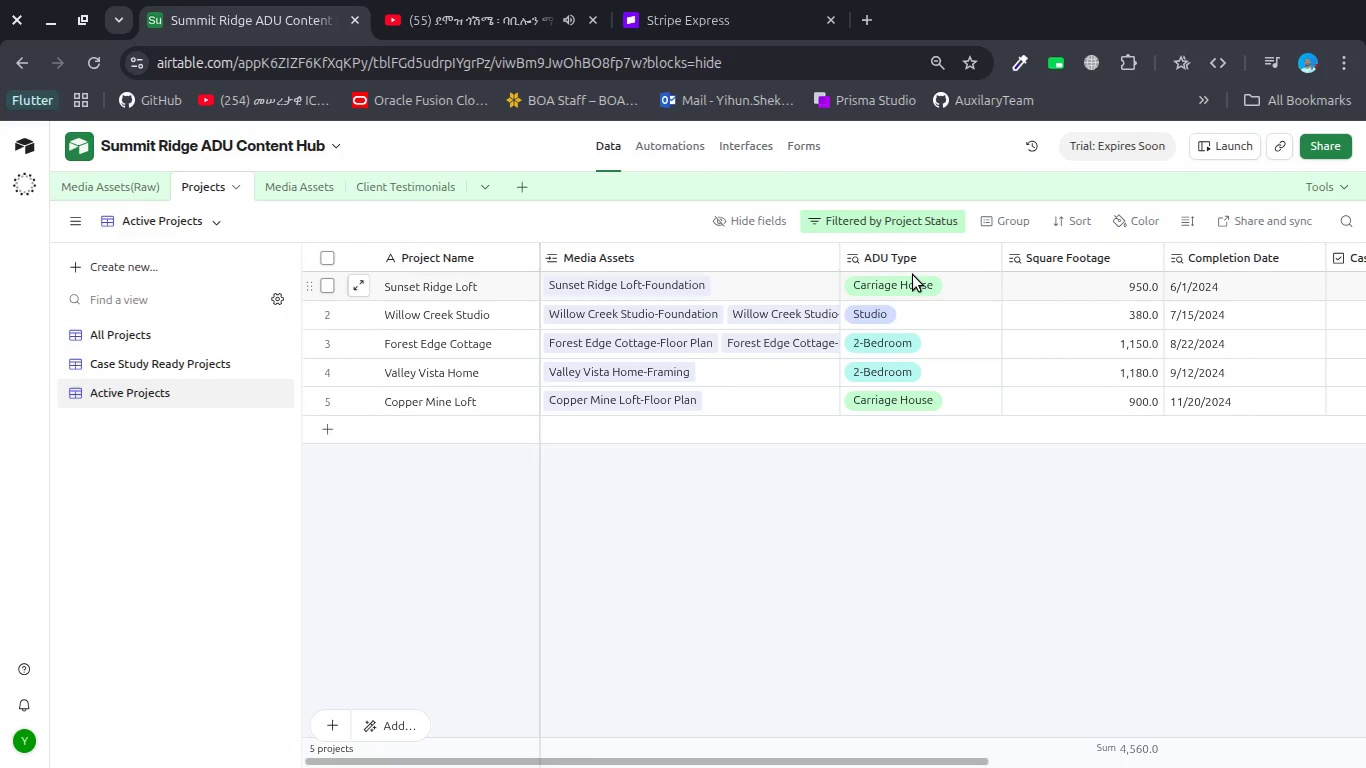 
wait(6.76)
 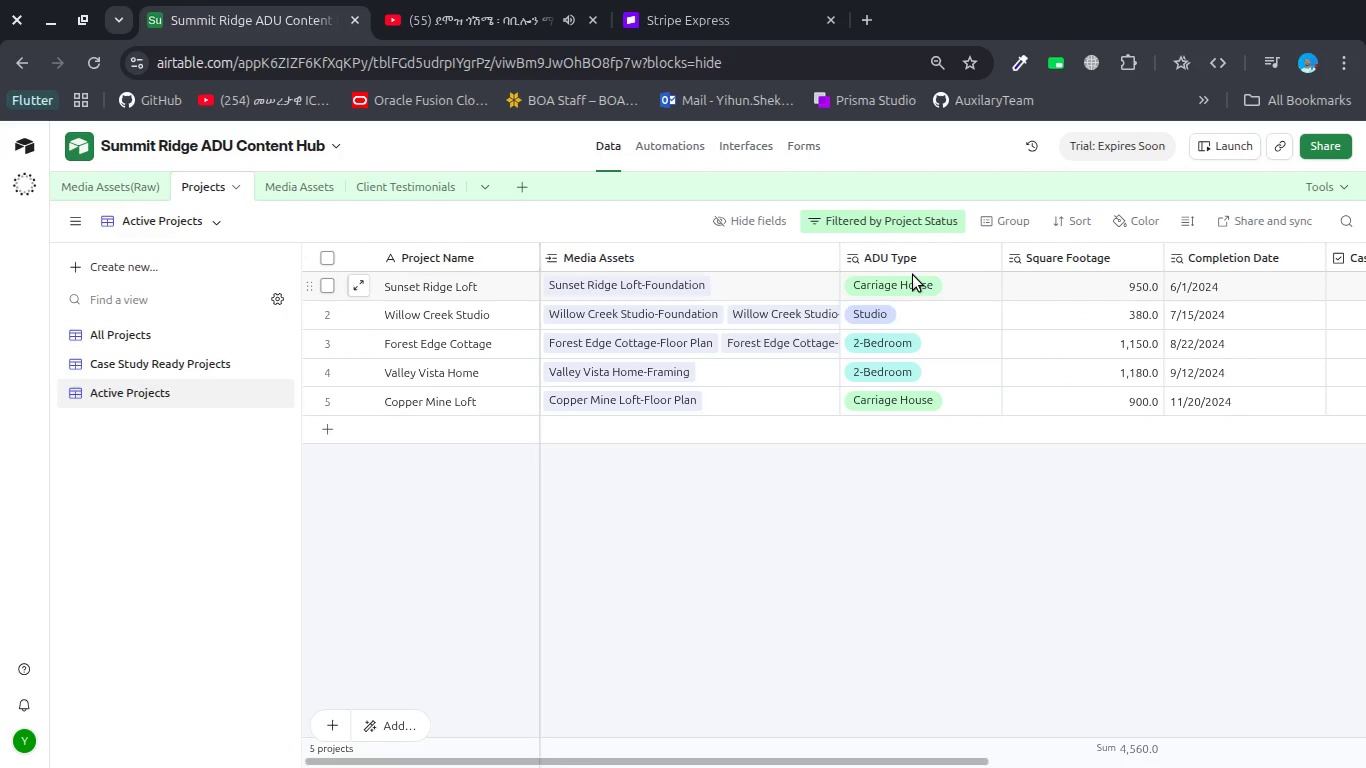 
double_click([887, 256])
 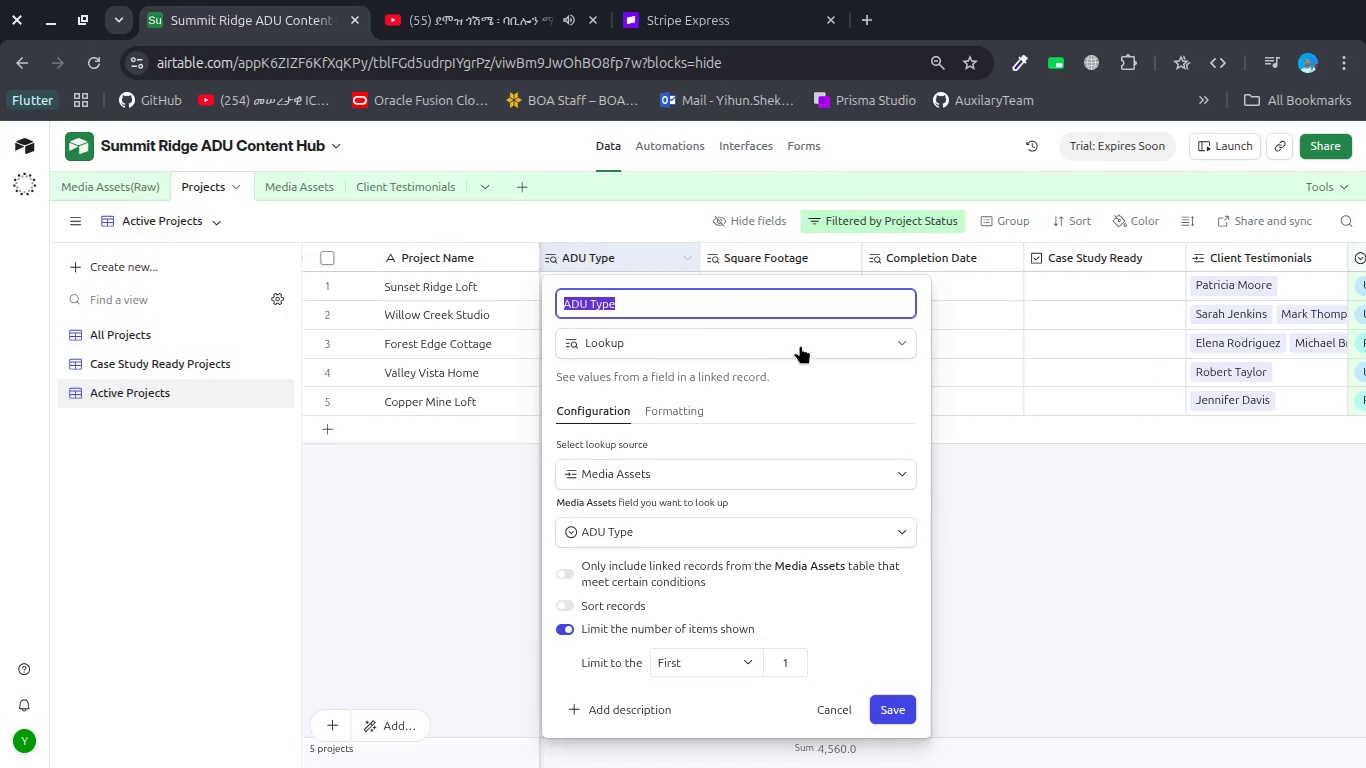 
left_click([812, 337])
 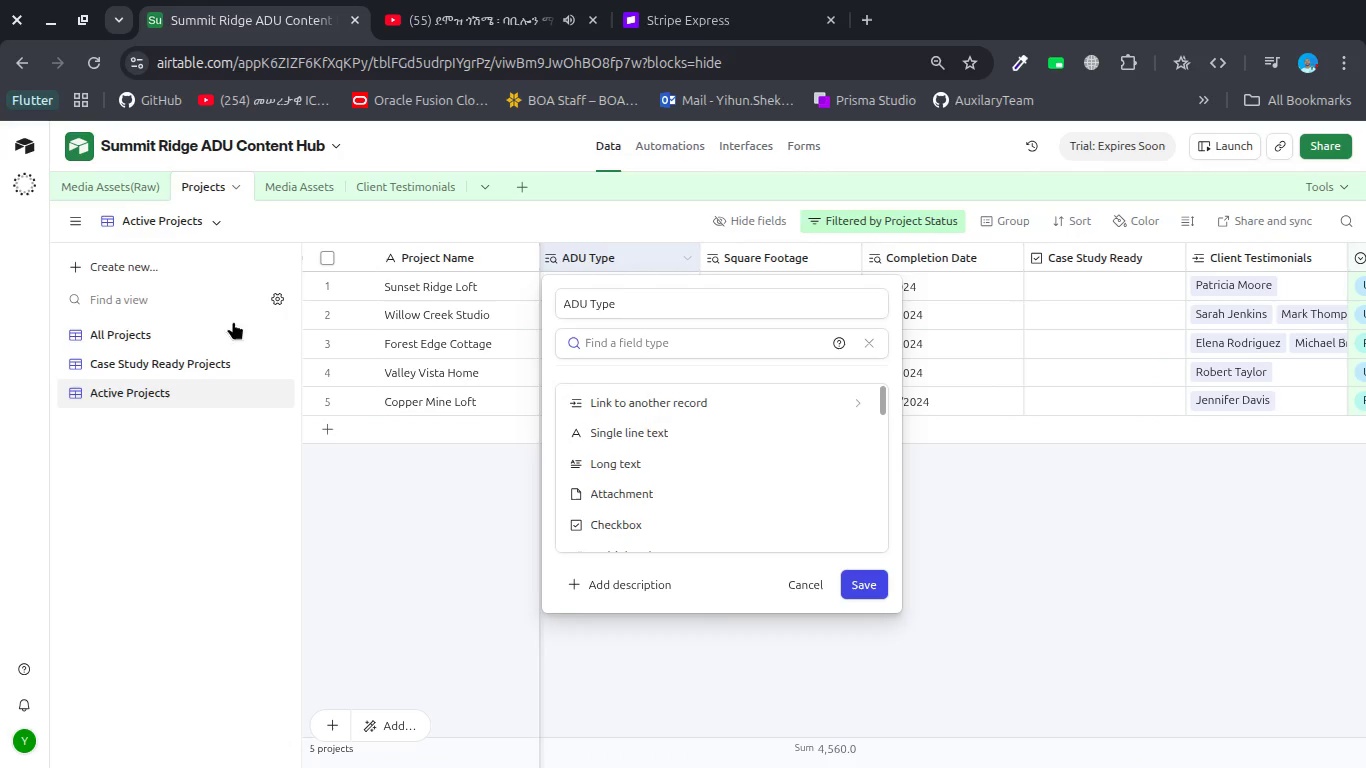 
left_click([199, 330])
 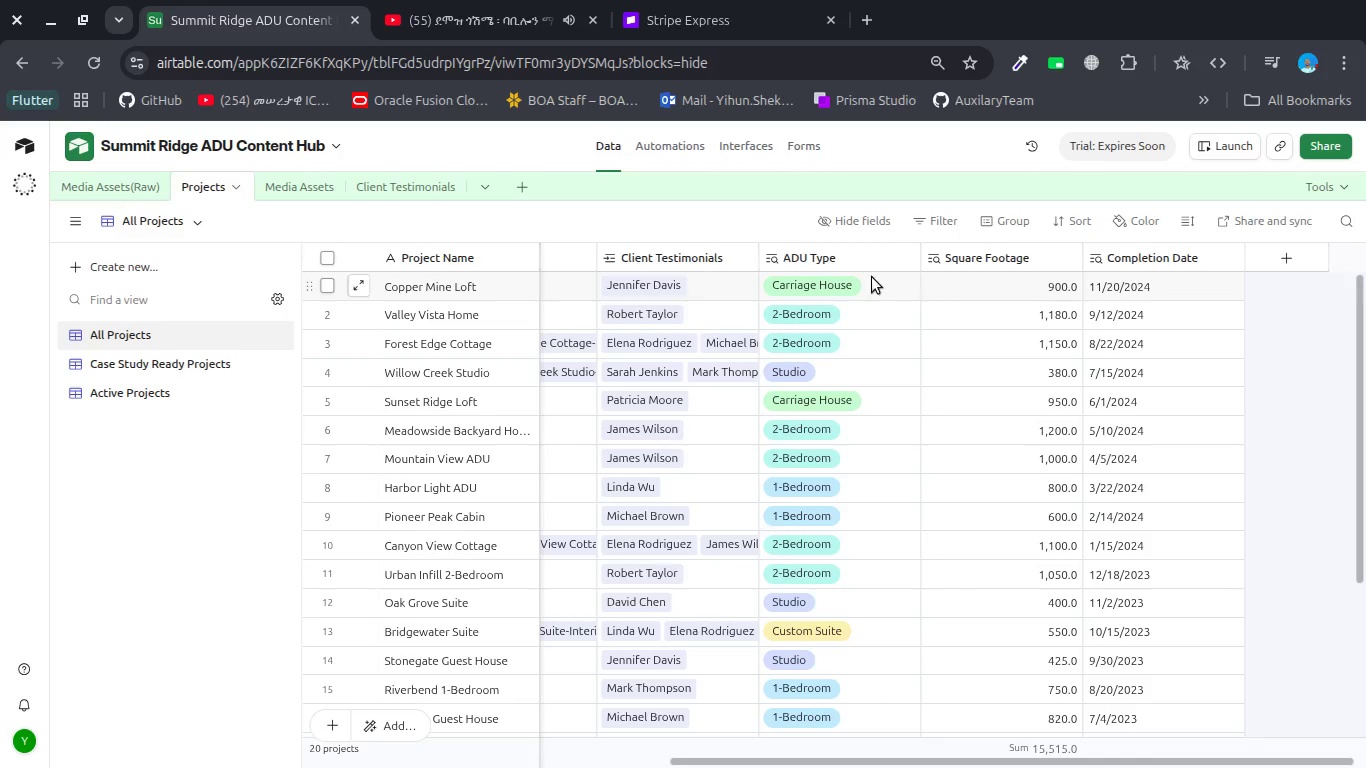 
double_click([842, 260])
 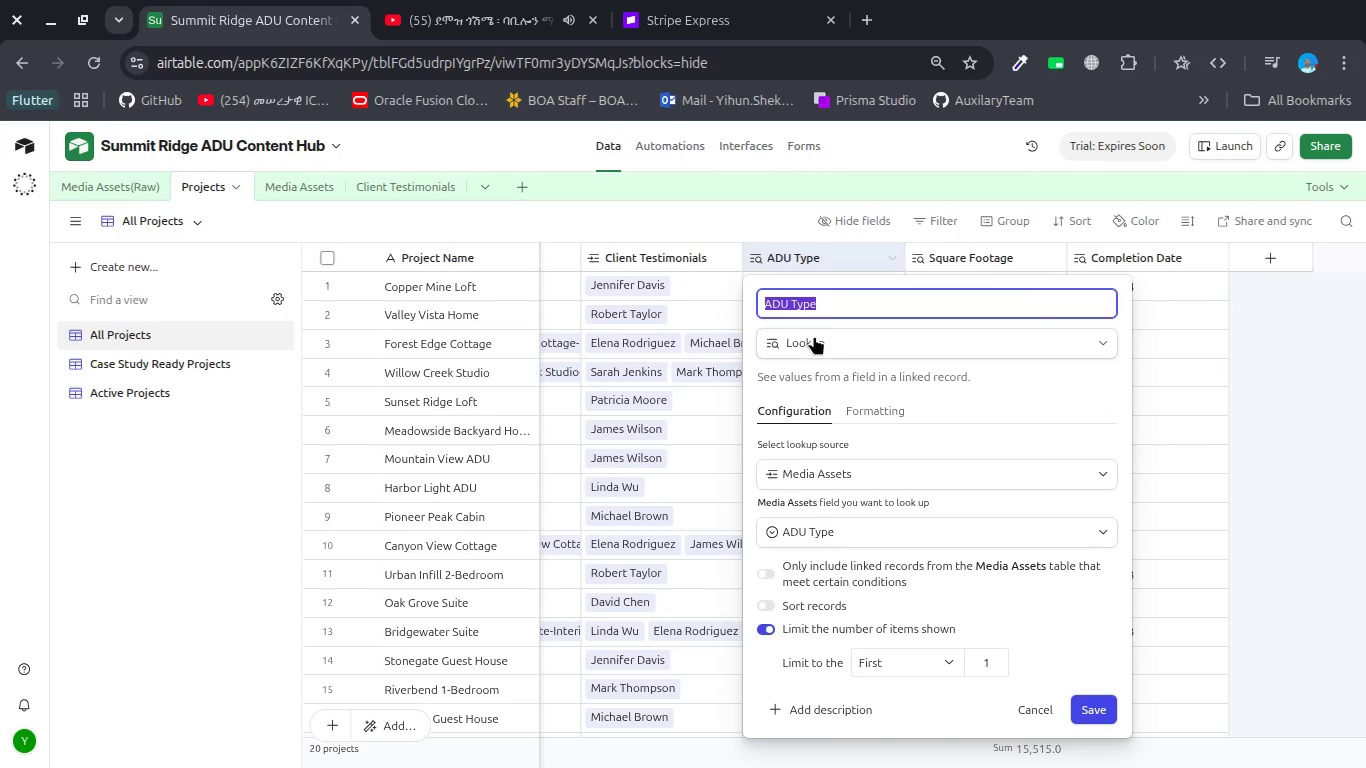 
left_click([814, 338])
 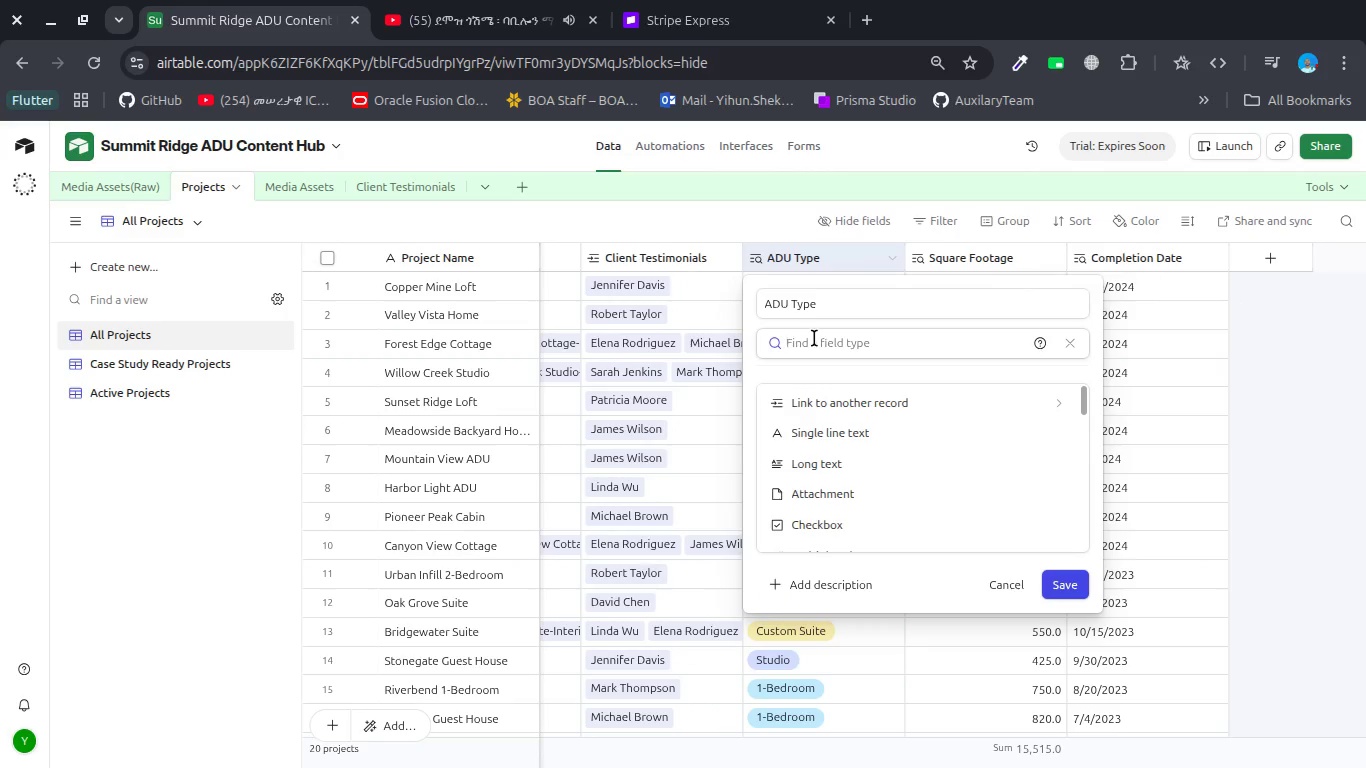 
type(singl)
 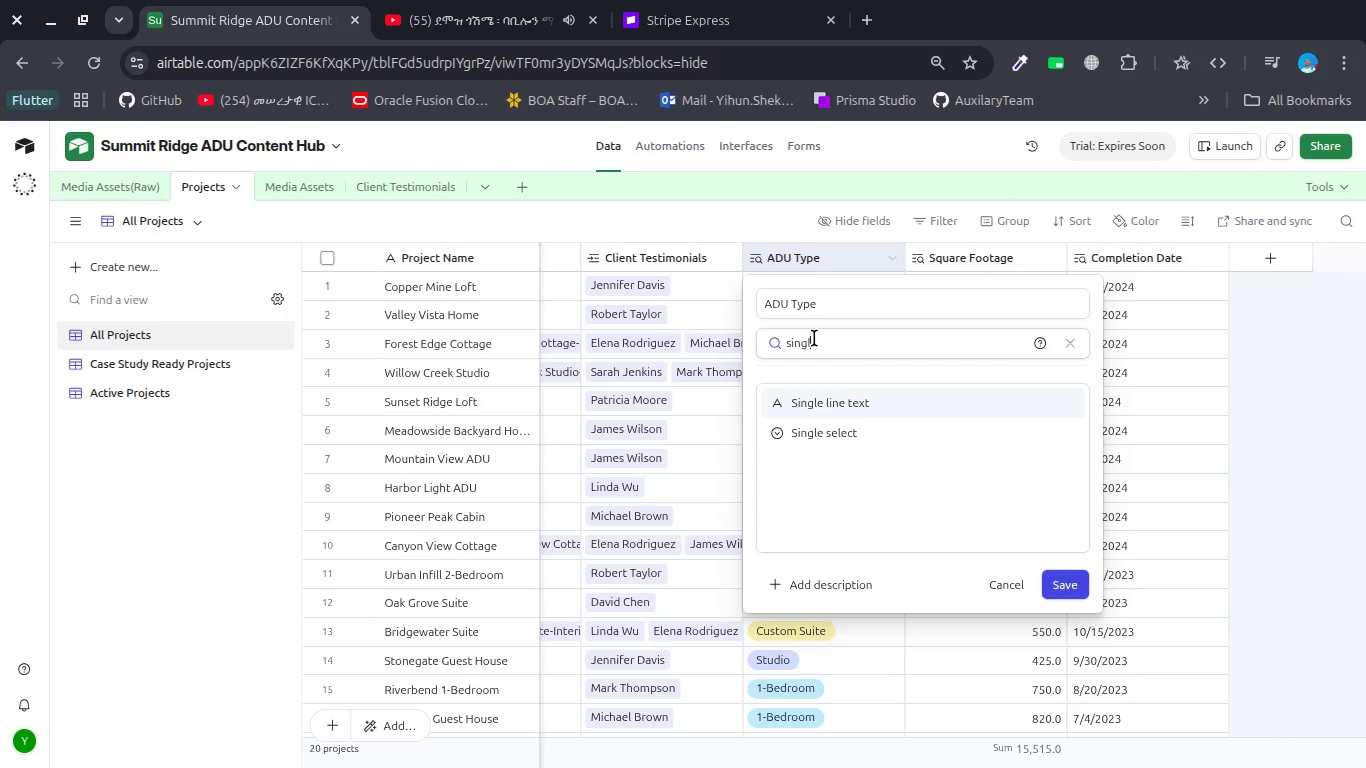 
key(ArrowDown)
 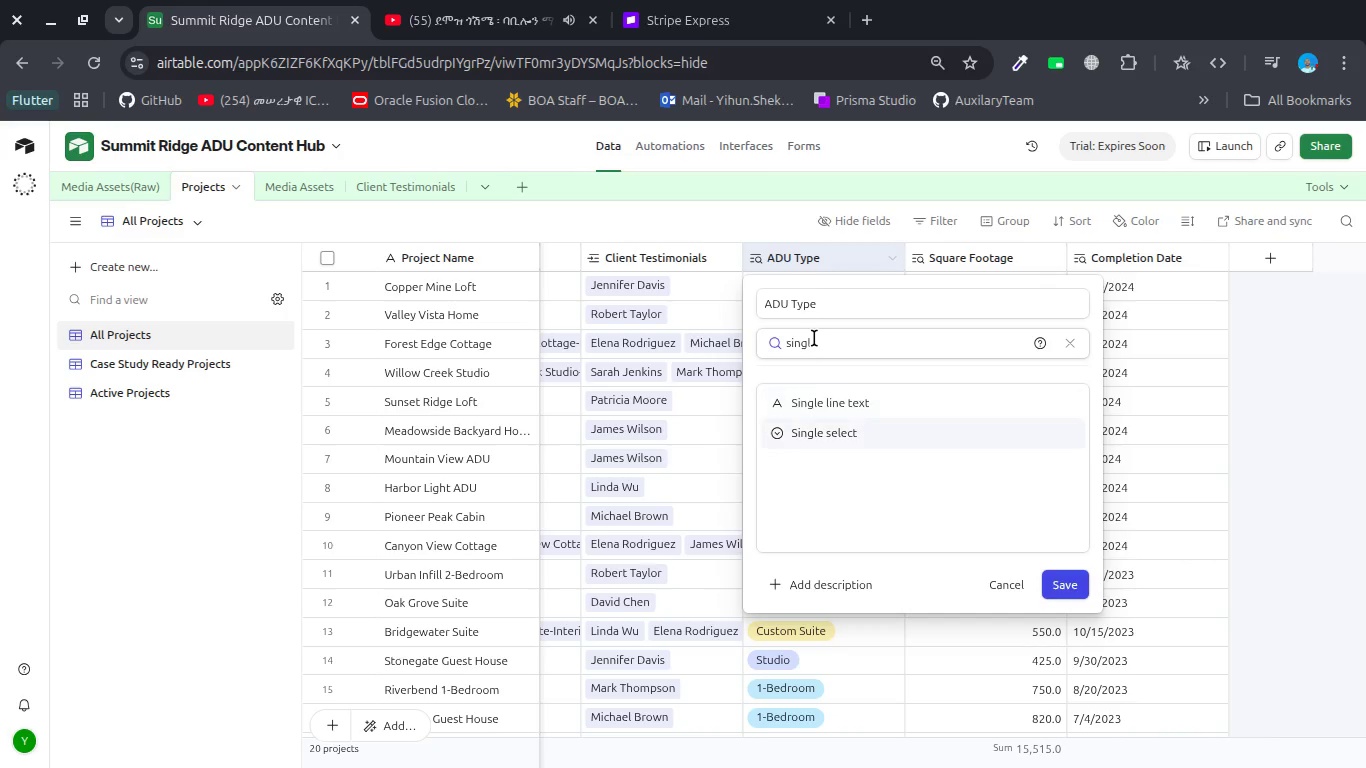 
key(Enter)
 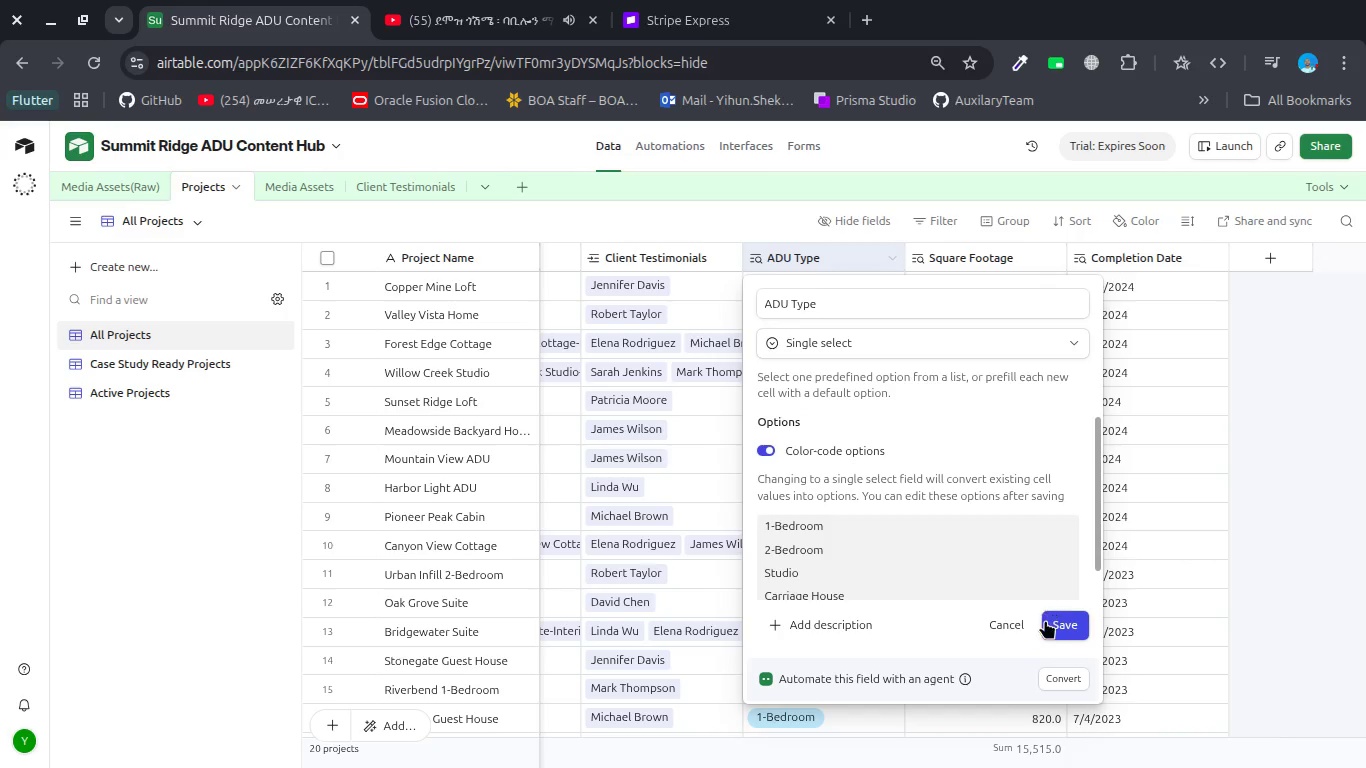 
left_click([1045, 622])
 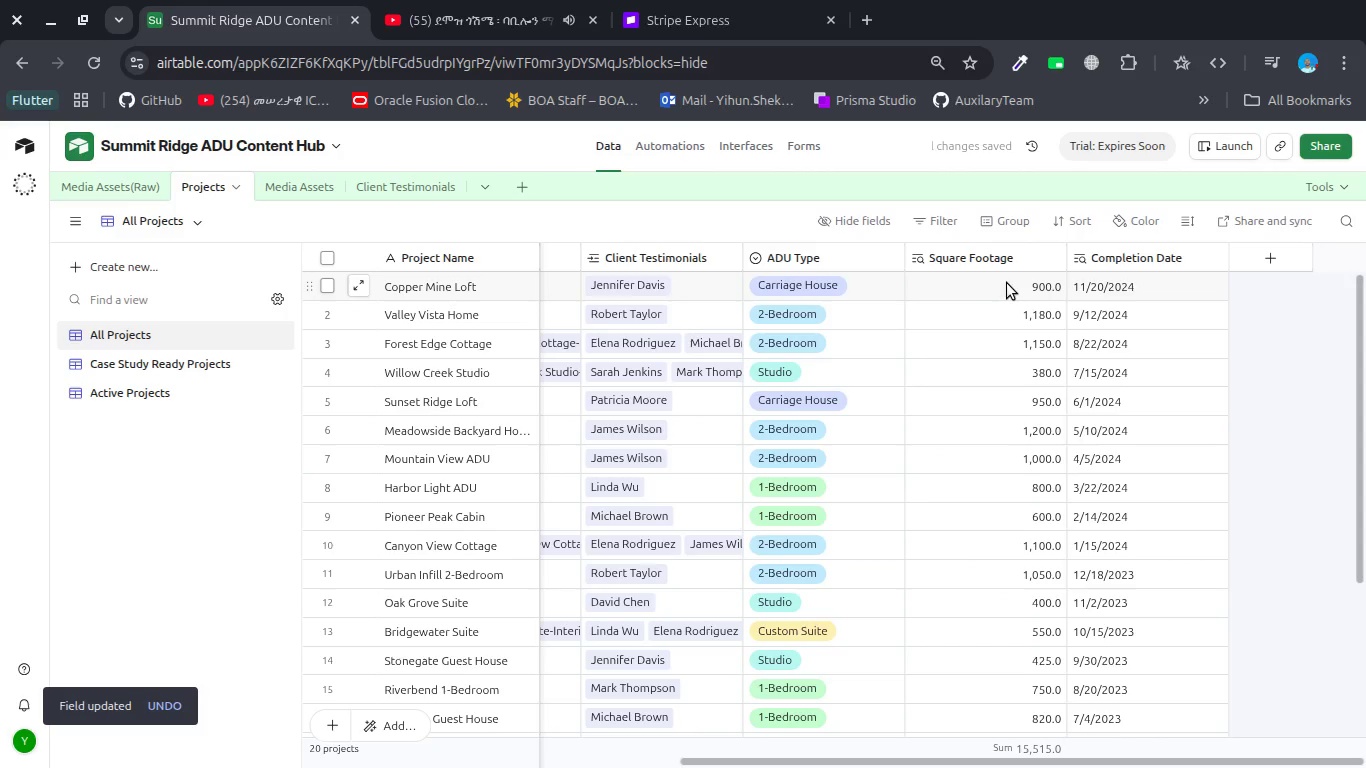 
wait(5.99)
 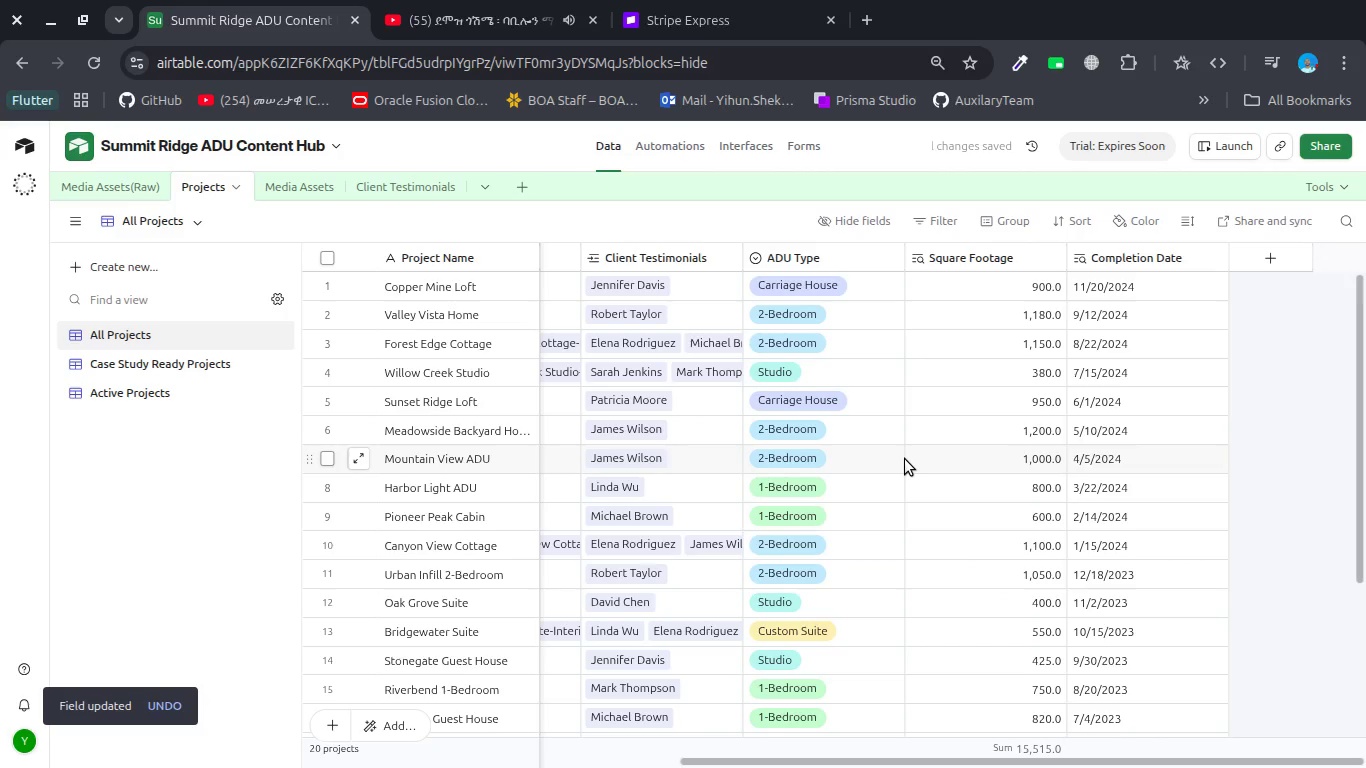 
double_click([993, 260])
 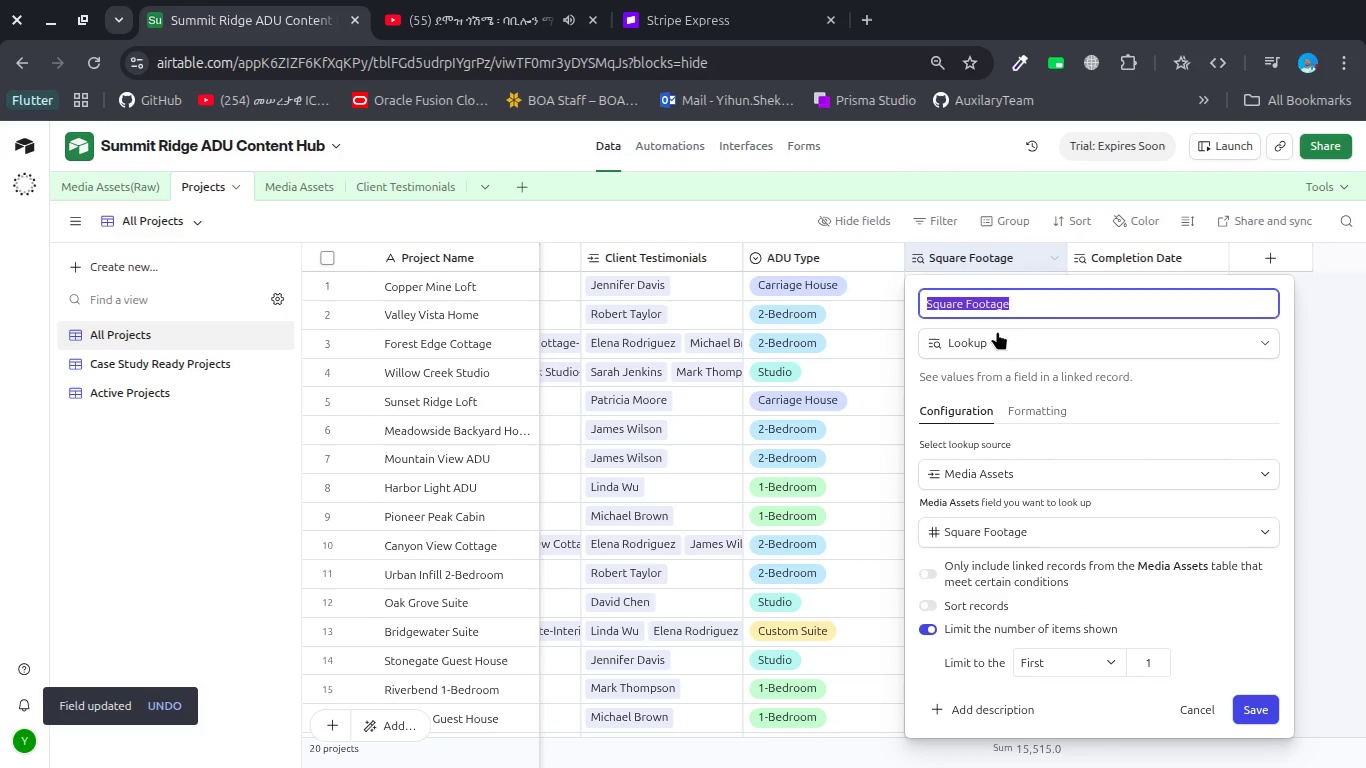 
left_click([997, 336])
 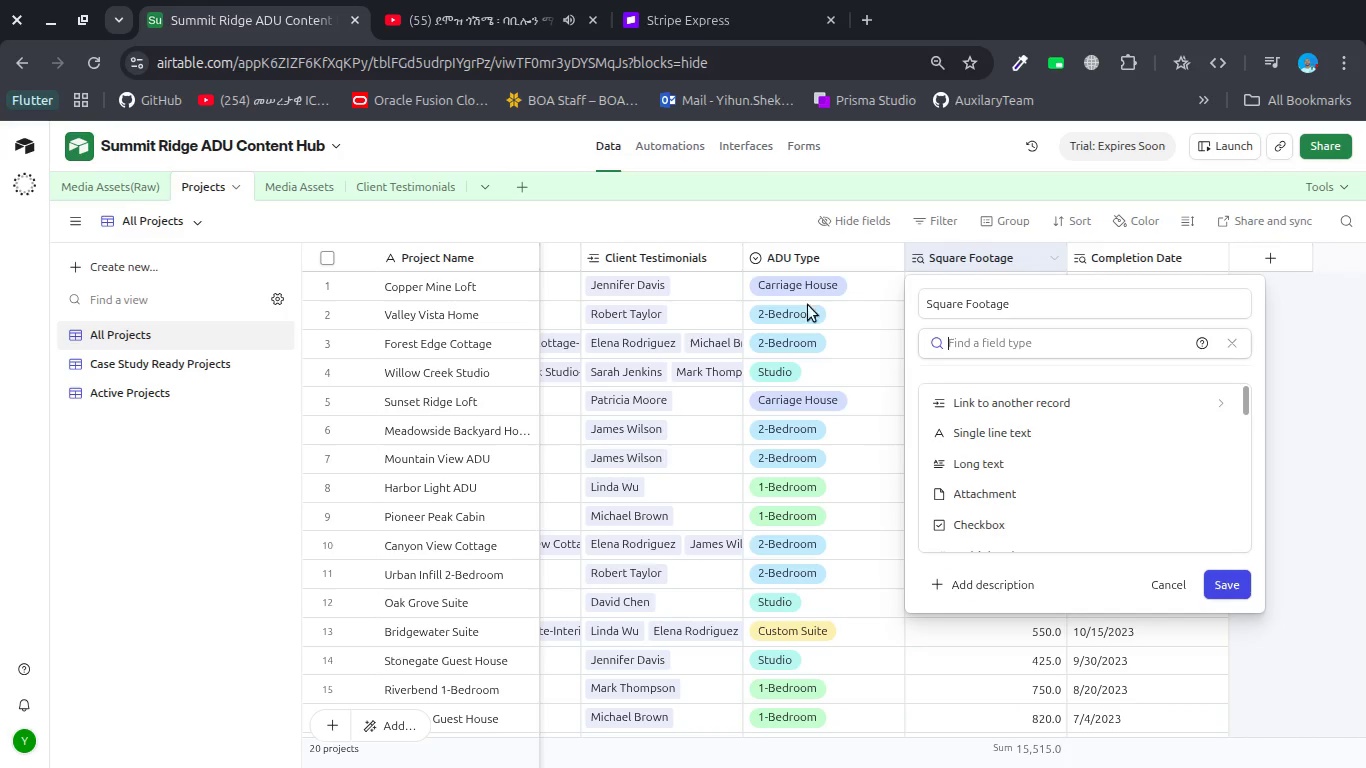 
left_click([792, 303])
 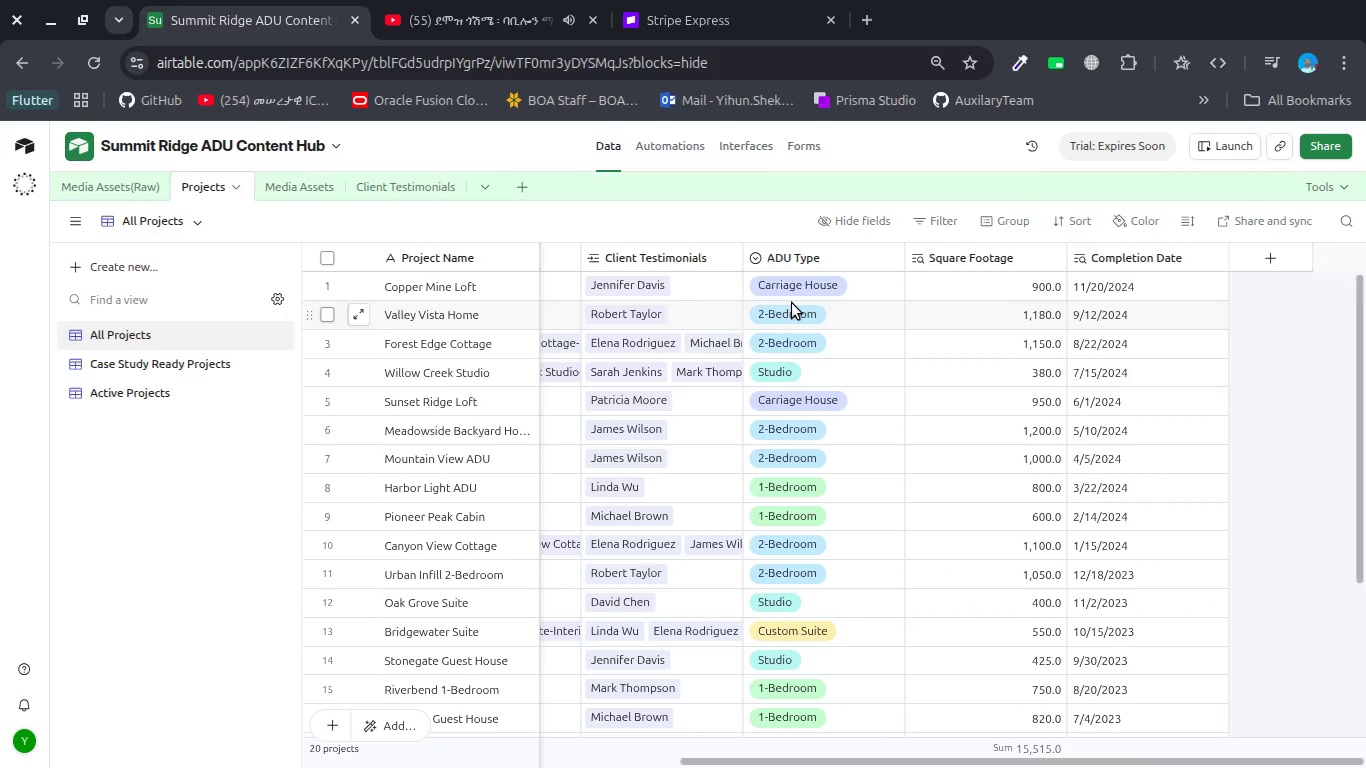 
wait(11.59)
 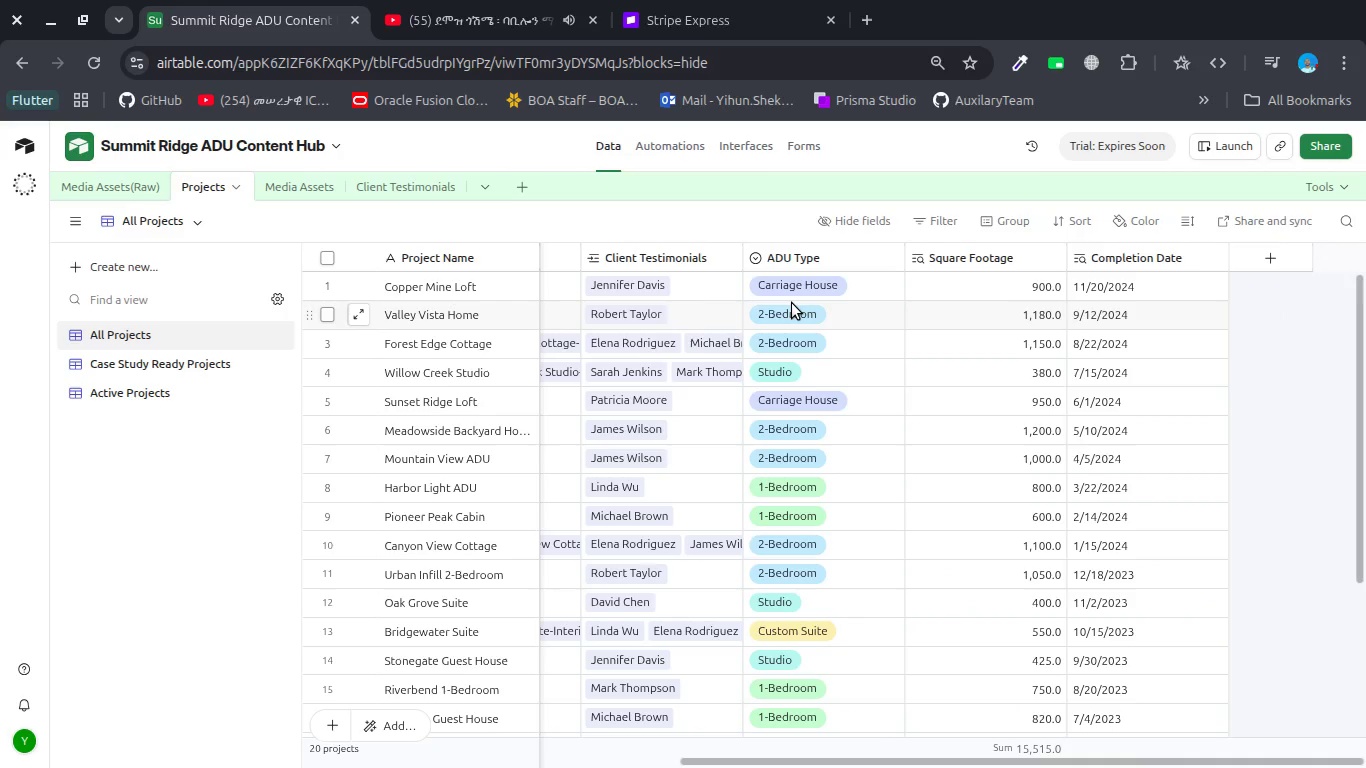 
left_click([309, 194])
 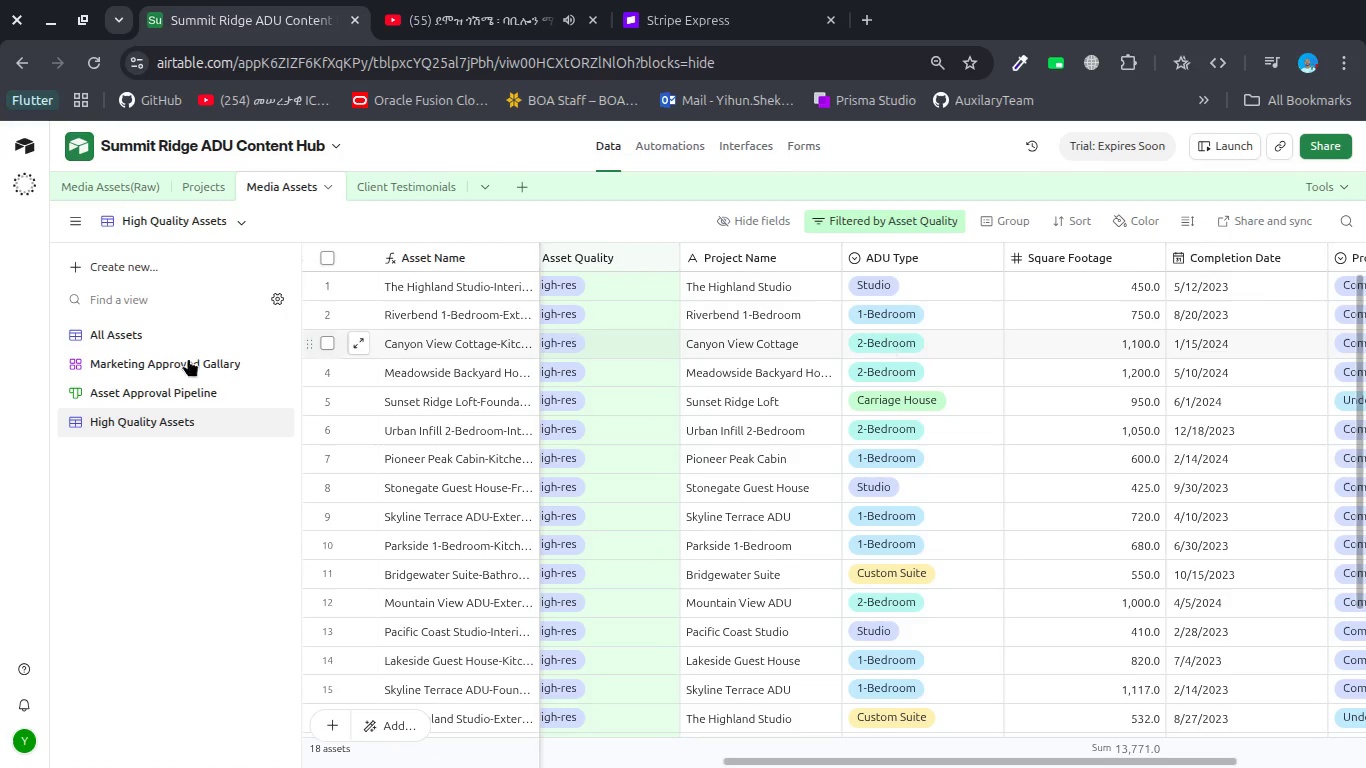 
left_click([140, 327])
 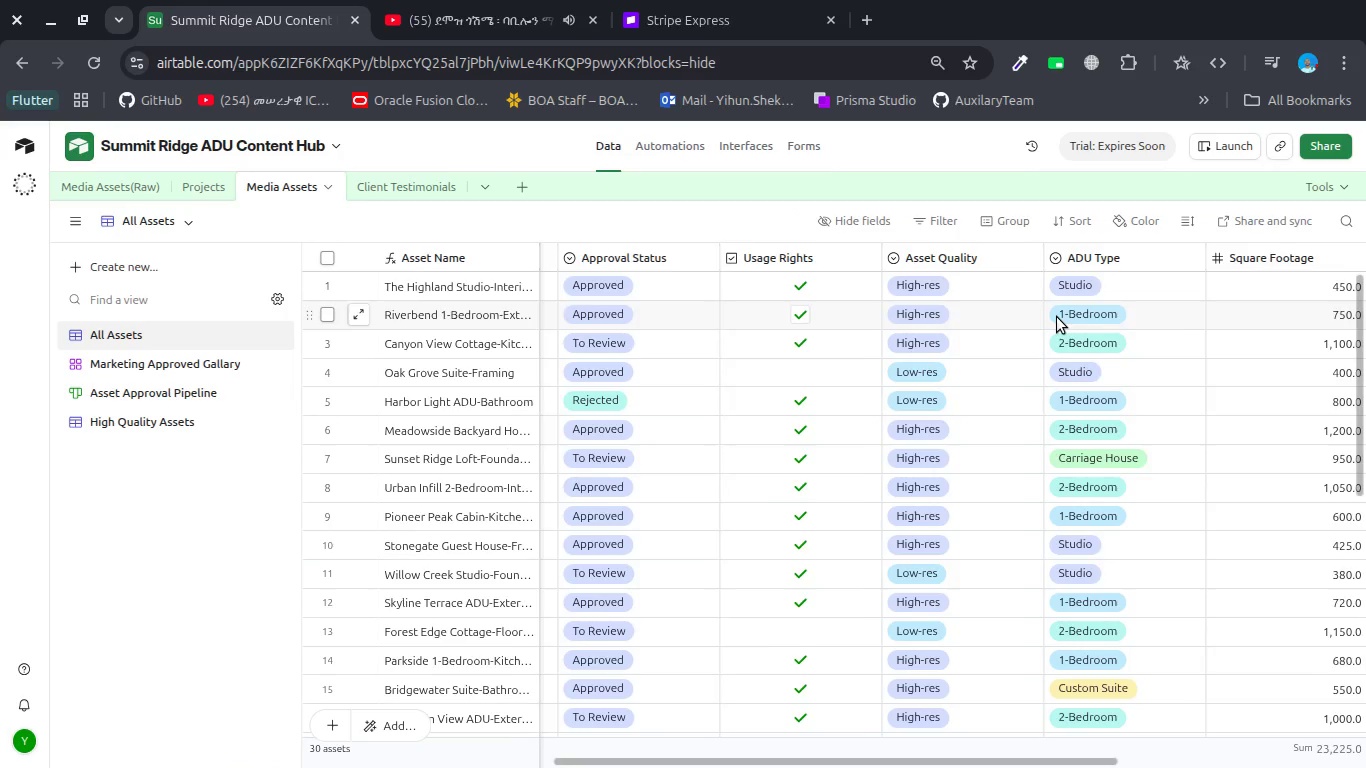 
scroll: coordinate [1057, 317], scroll_direction: up, amount: 1.0
 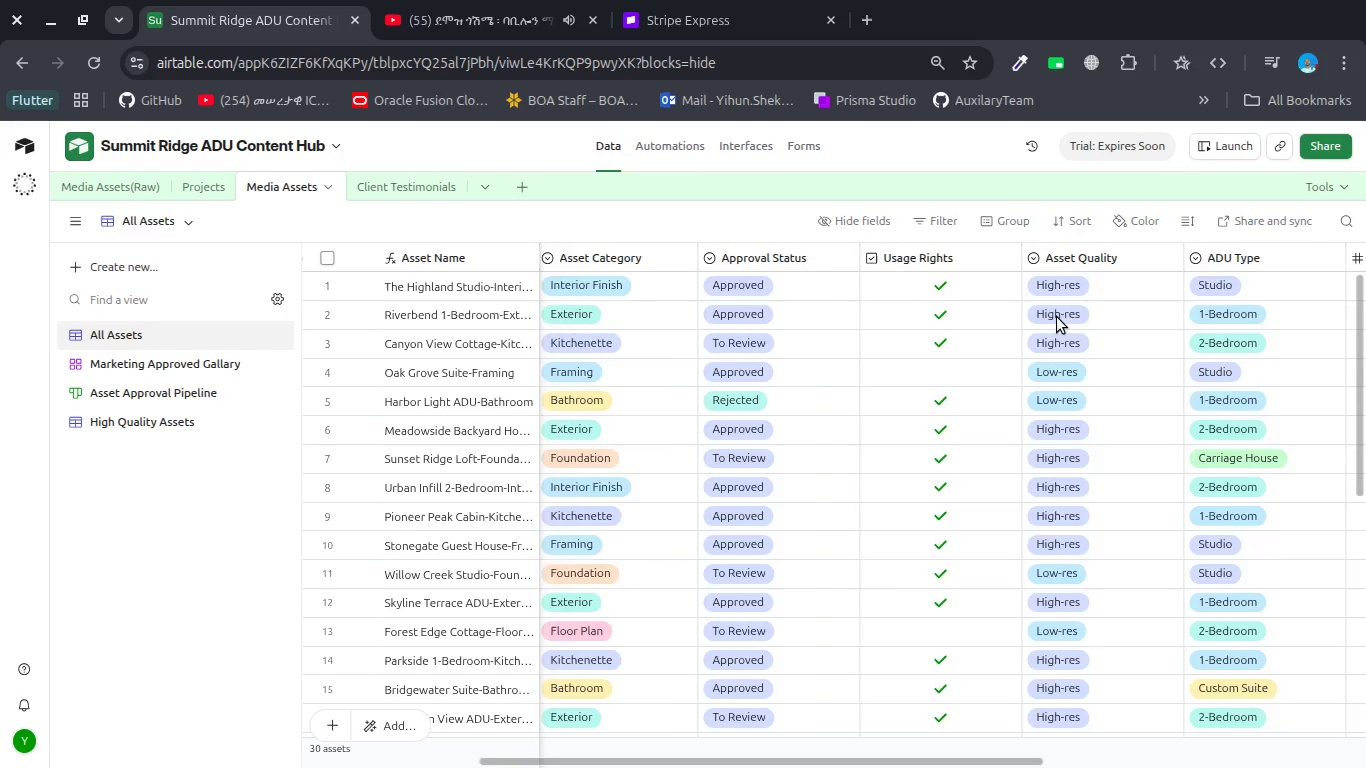 
scroll: coordinate [1057, 317], scroll_direction: down, amount: 4.0
 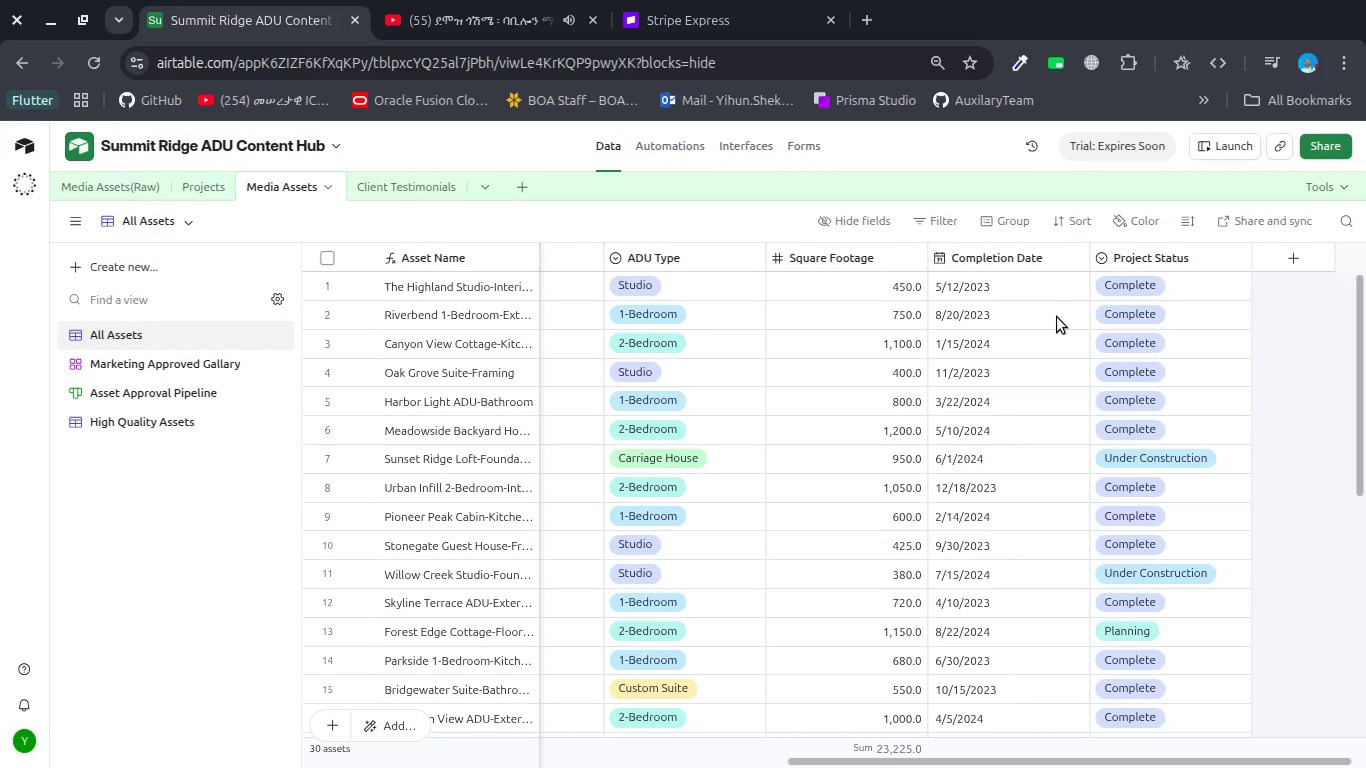 
wait(20.6)
 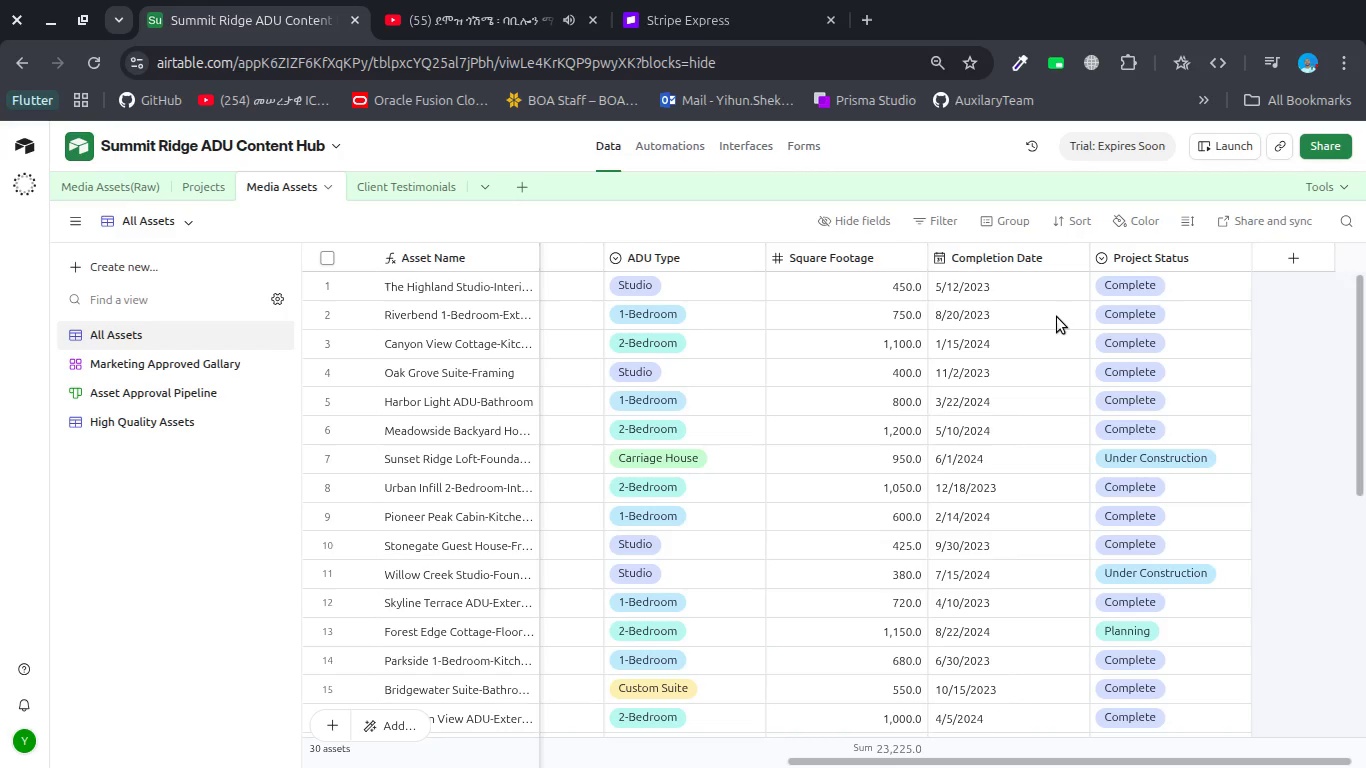 
left_click([215, 181])
 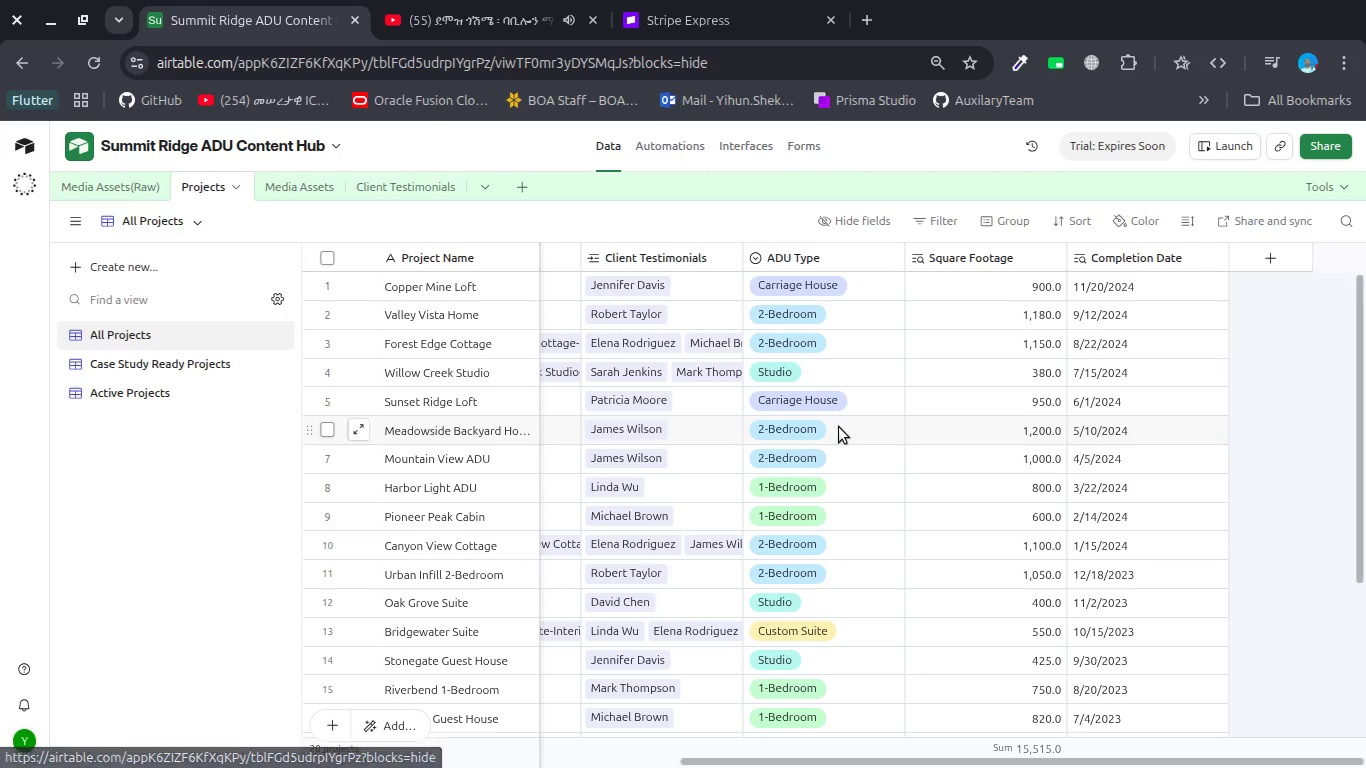 
scroll: coordinate [839, 427], scroll_direction: up, amount: 21.0
 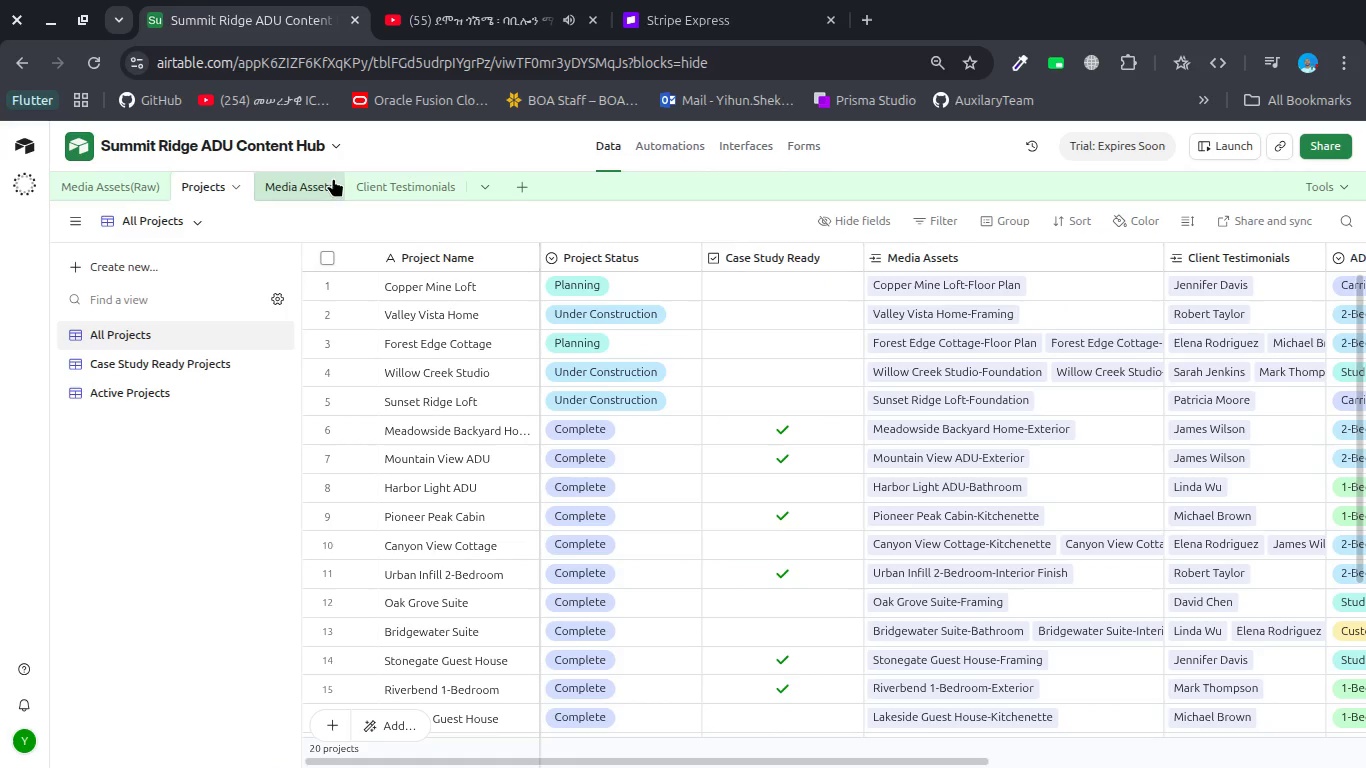 
left_click([369, 189])
 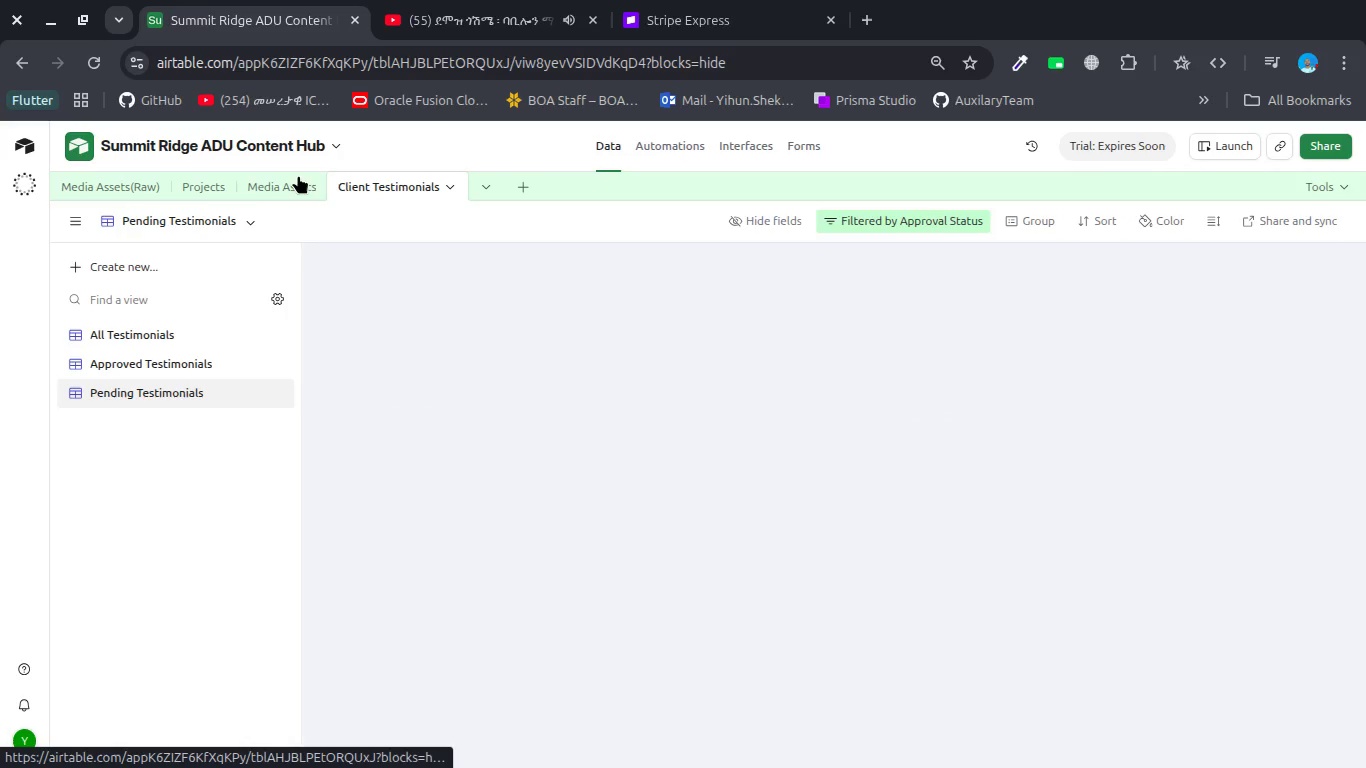 
left_click([298, 175])
 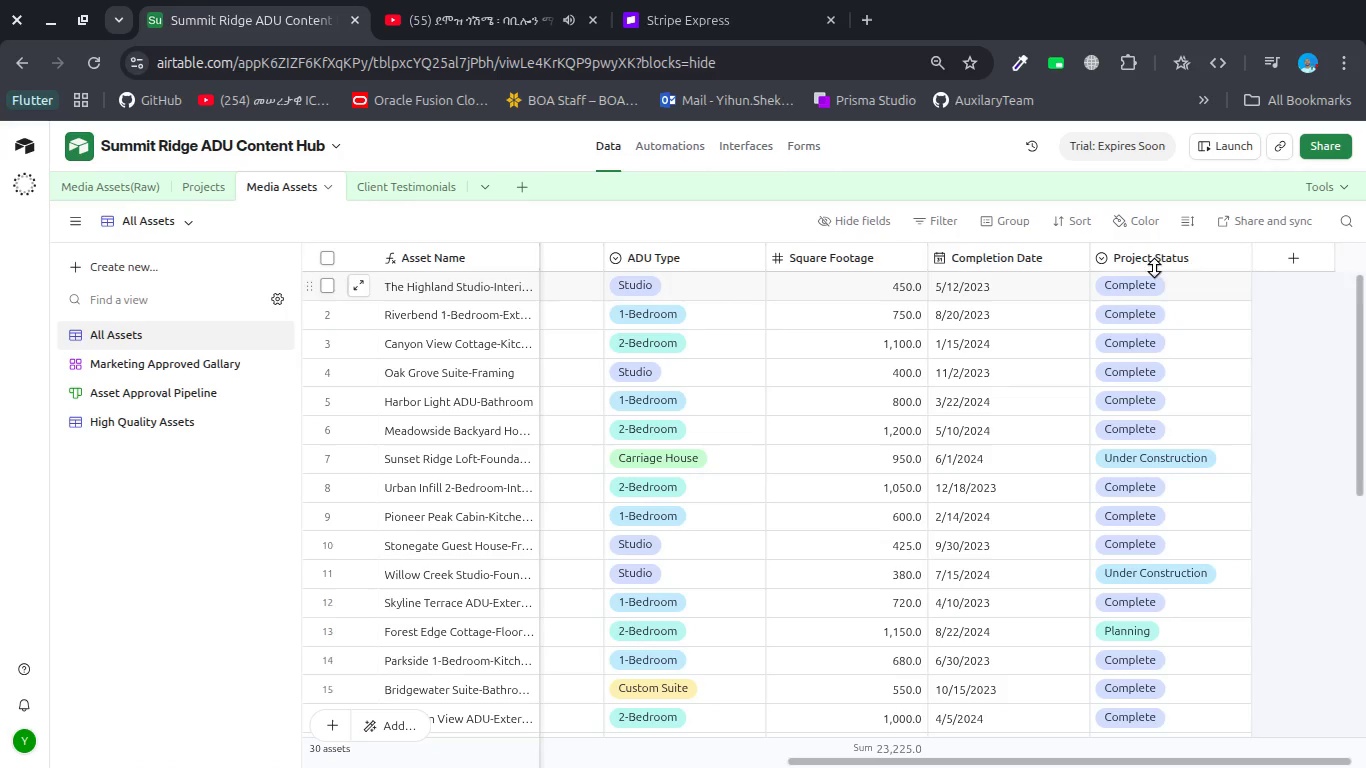 
left_click([1164, 257])
 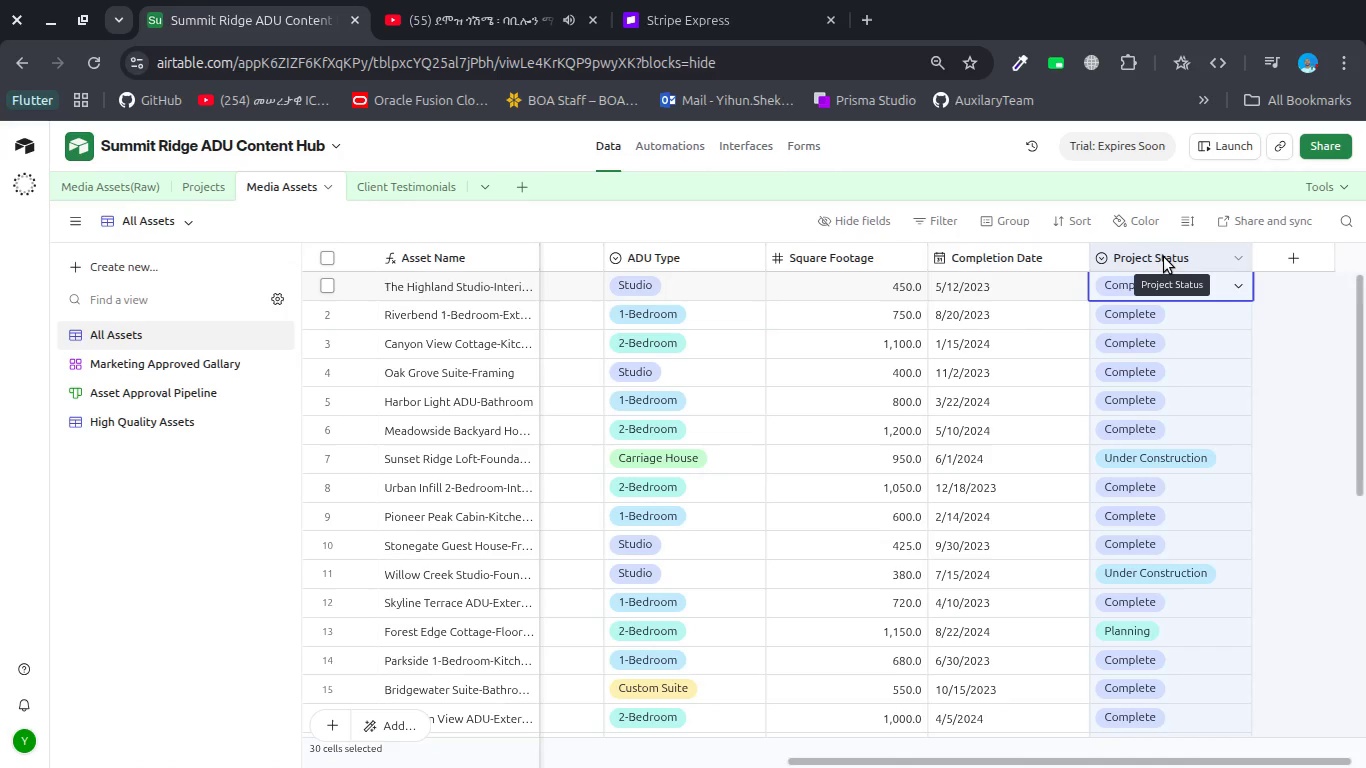 
right_click([1164, 257])
 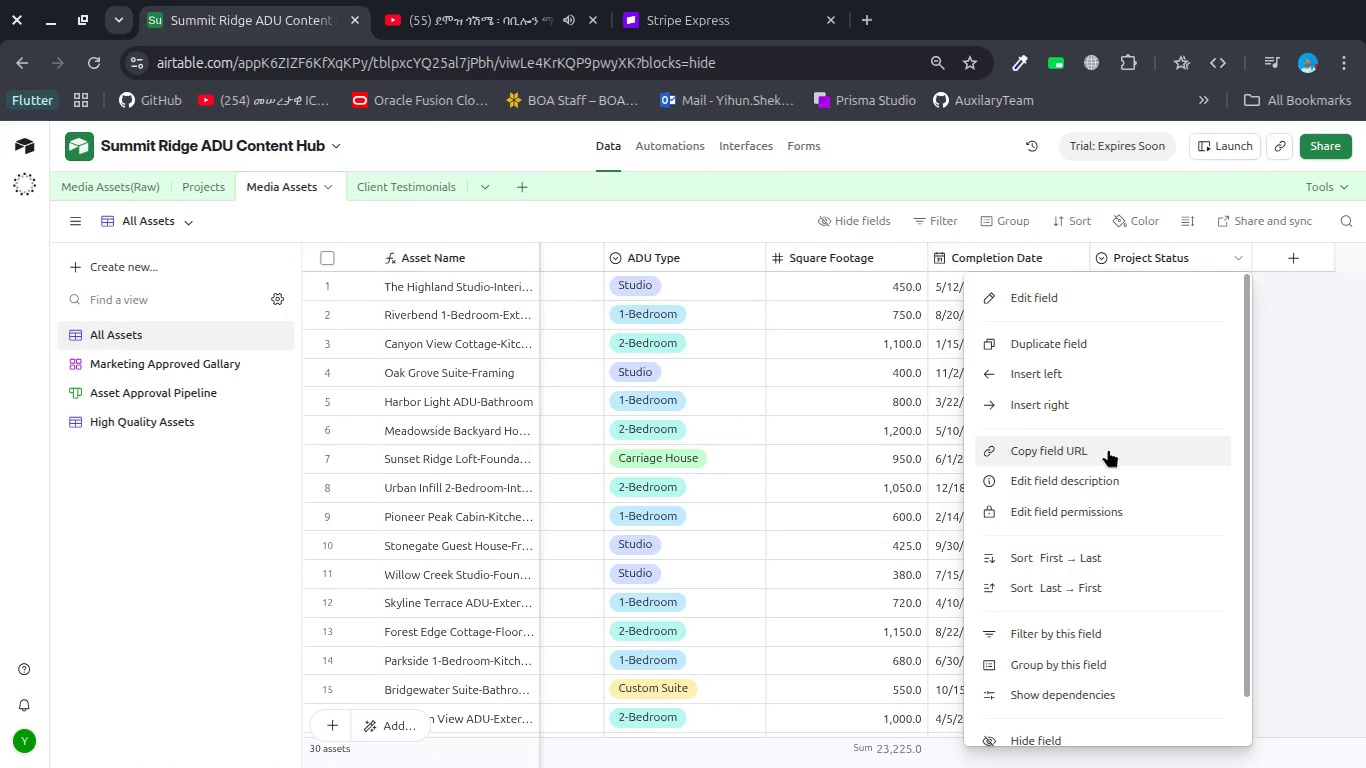 
scroll: coordinate [1108, 449], scroll_direction: down, amount: 10.0
 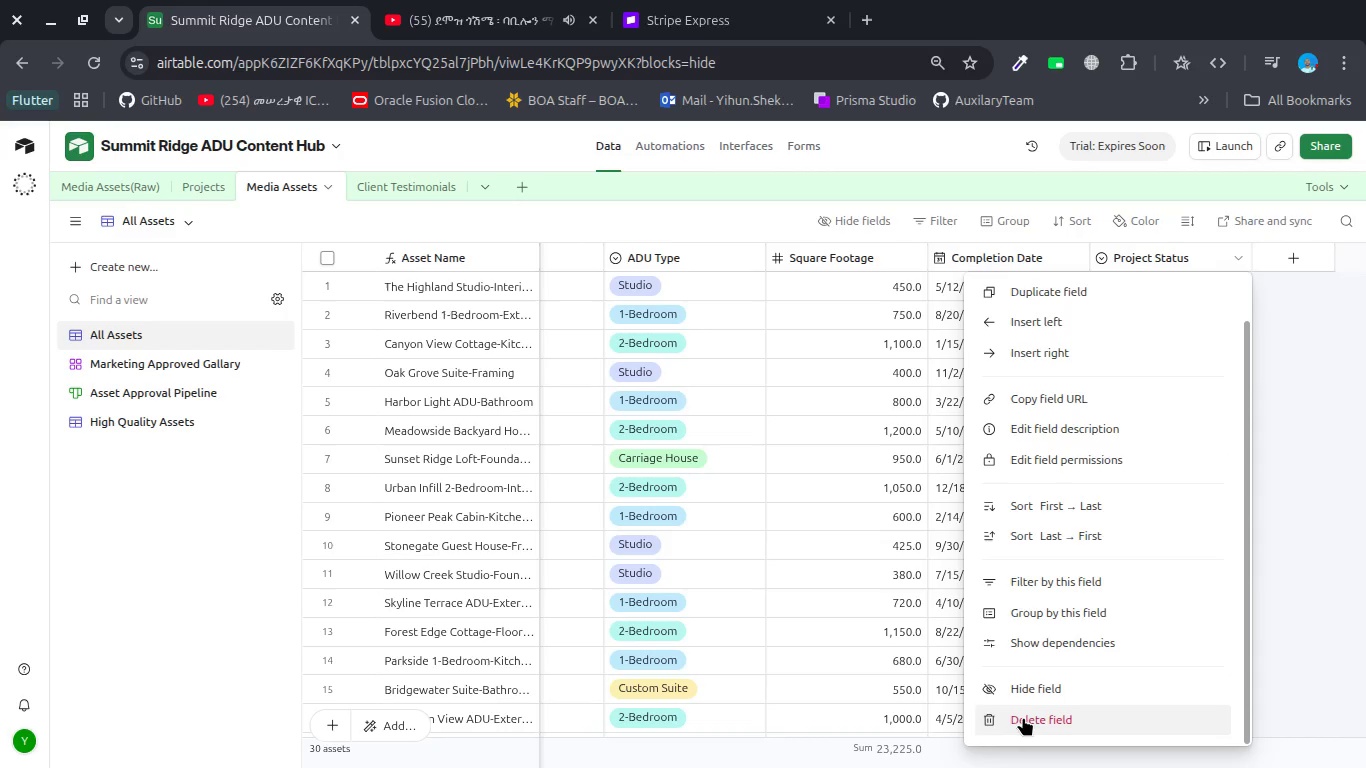 
left_click([1023, 717])
 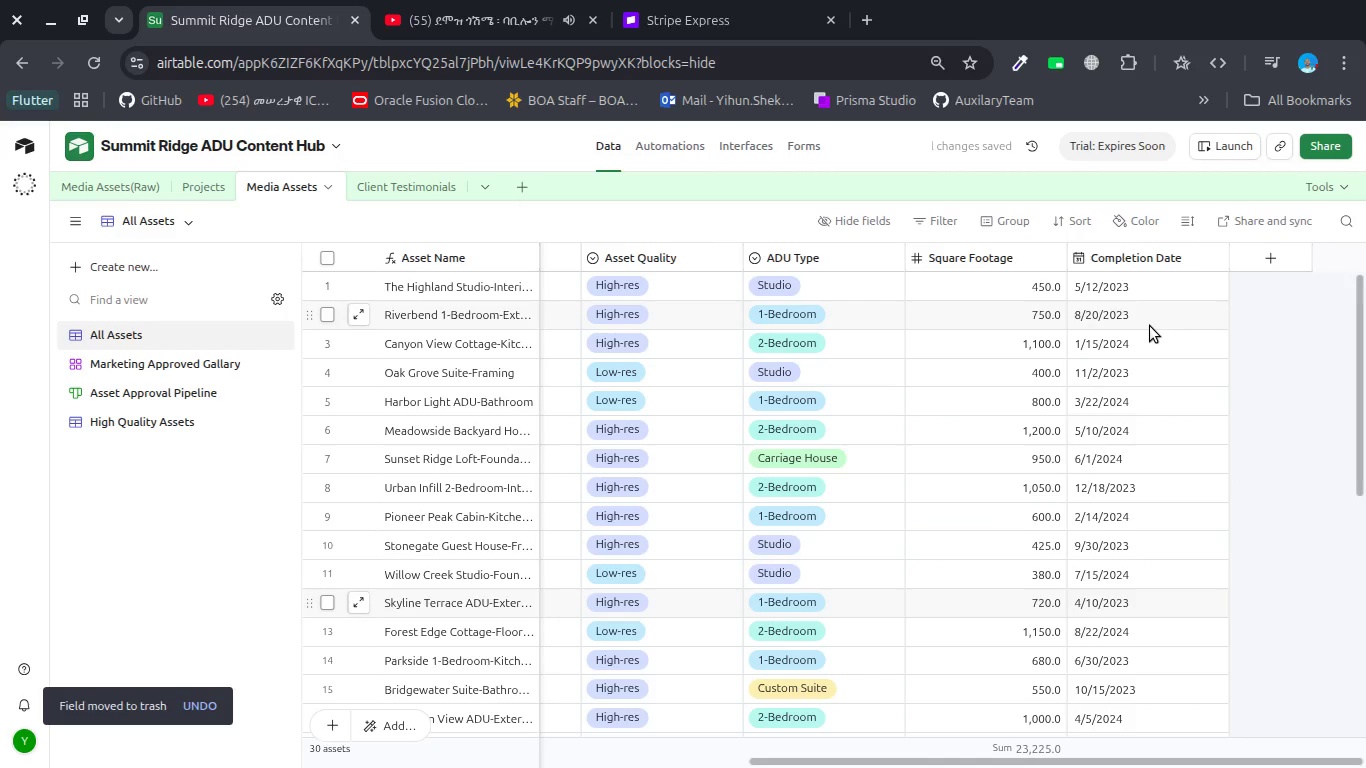 
left_click([1145, 258])
 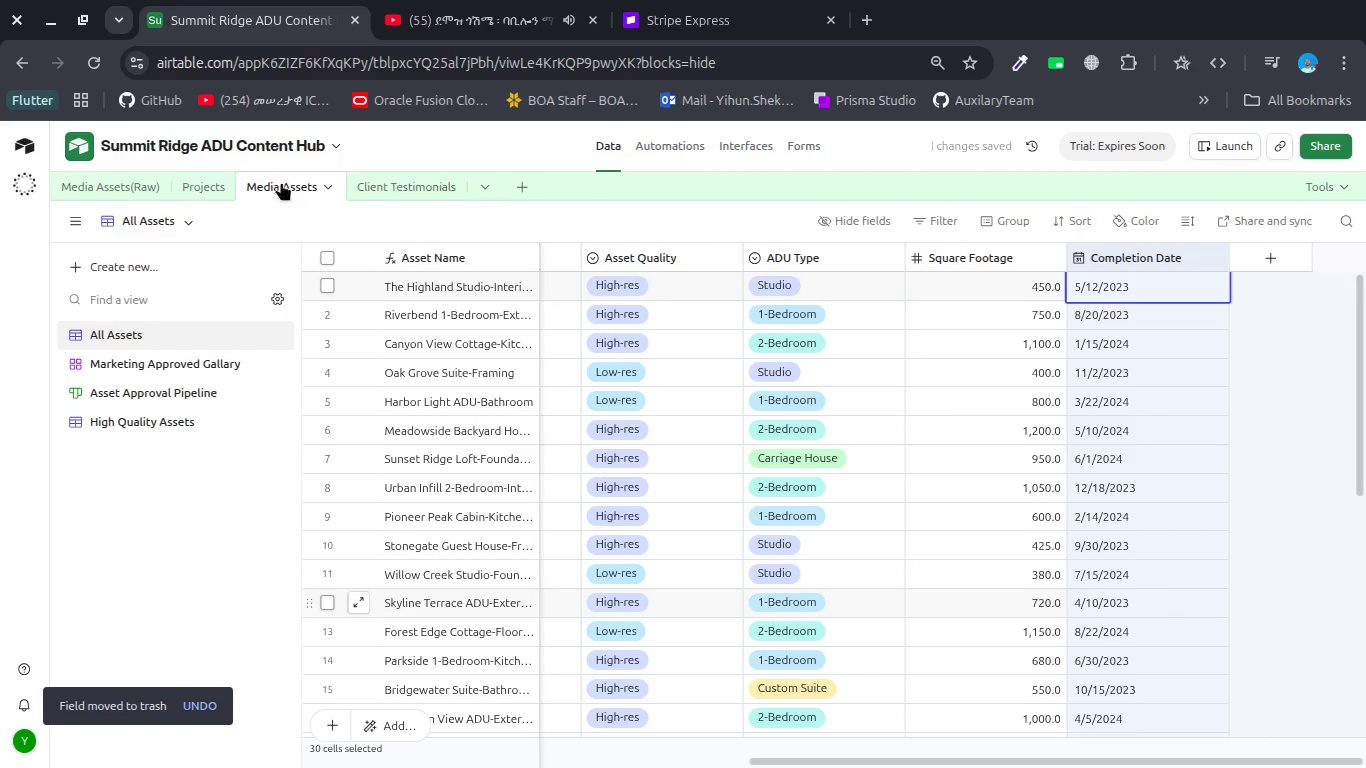 
left_click([193, 193])
 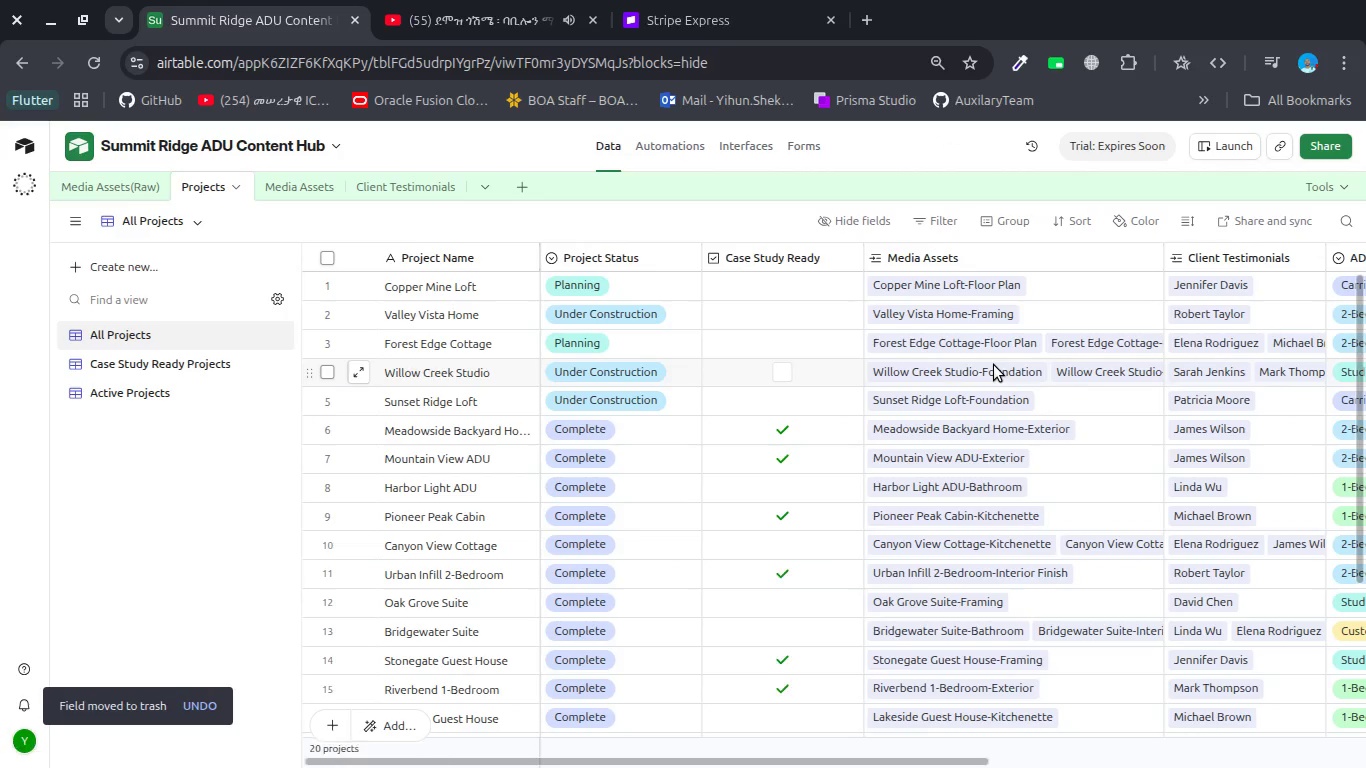 
scroll: coordinate [994, 365], scroll_direction: down, amount: 2.0
 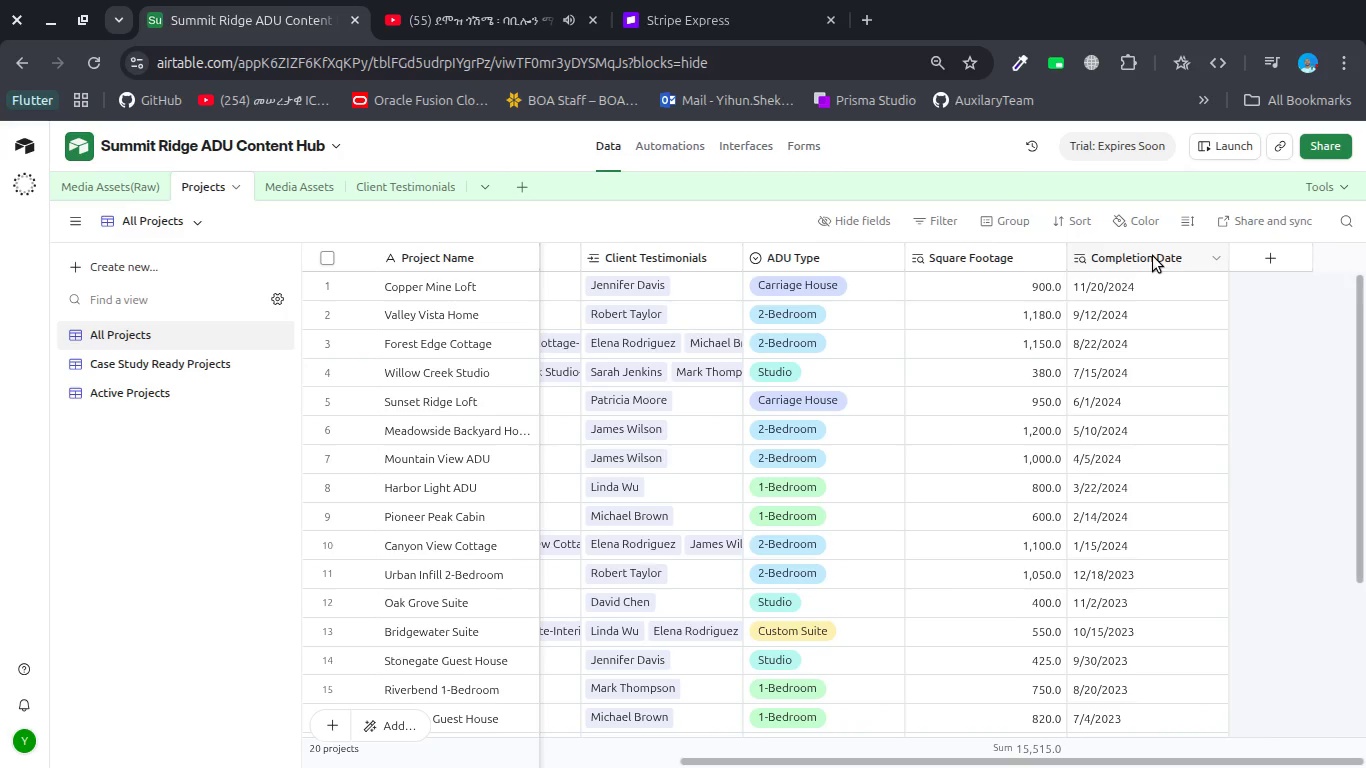 
double_click([1153, 256])
 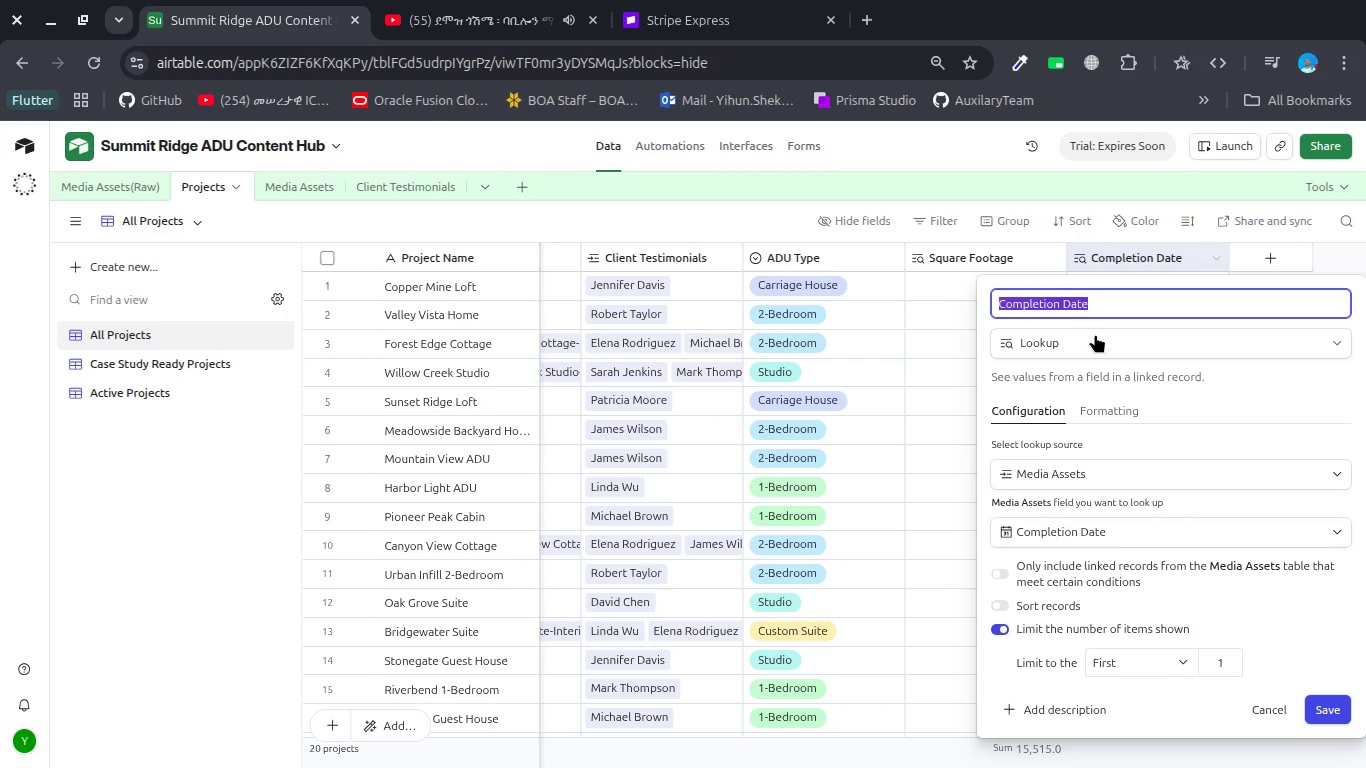 
left_click([1089, 341])
 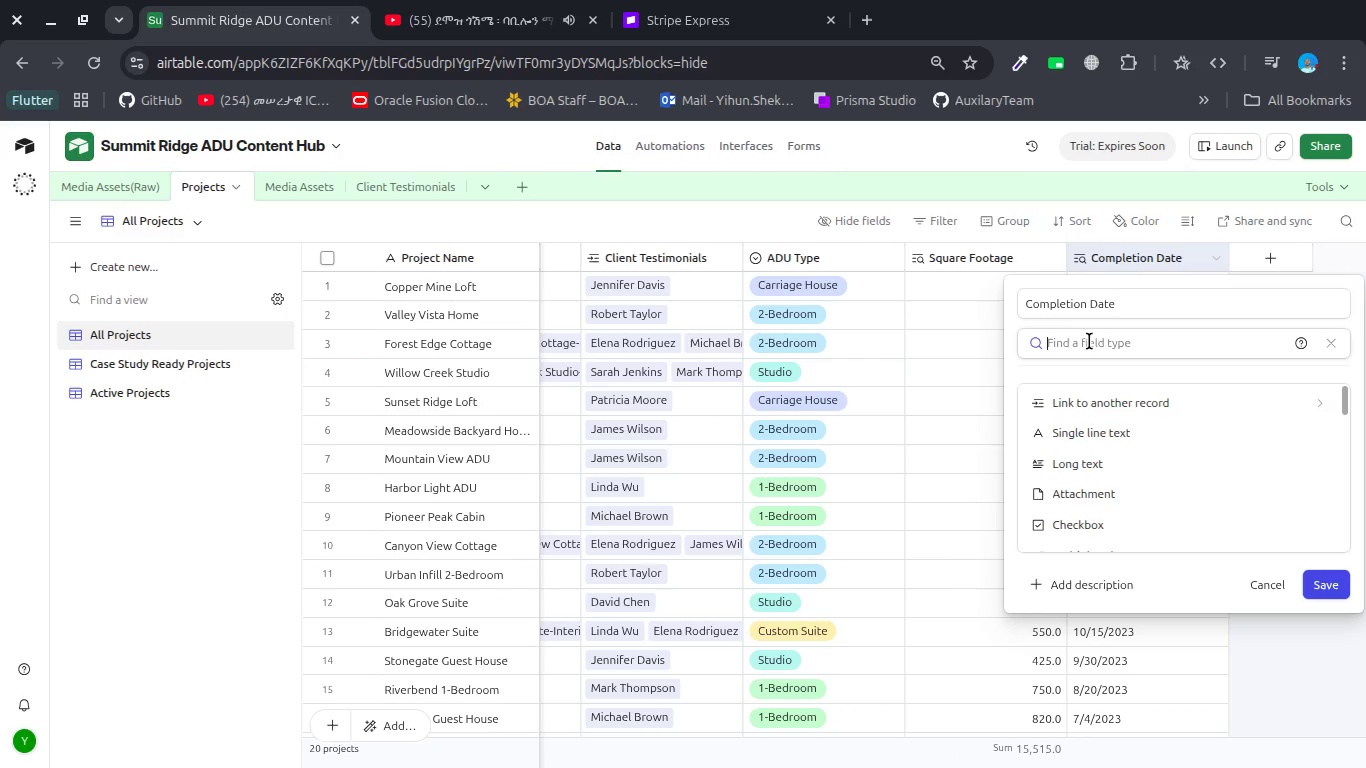 
type(date)
 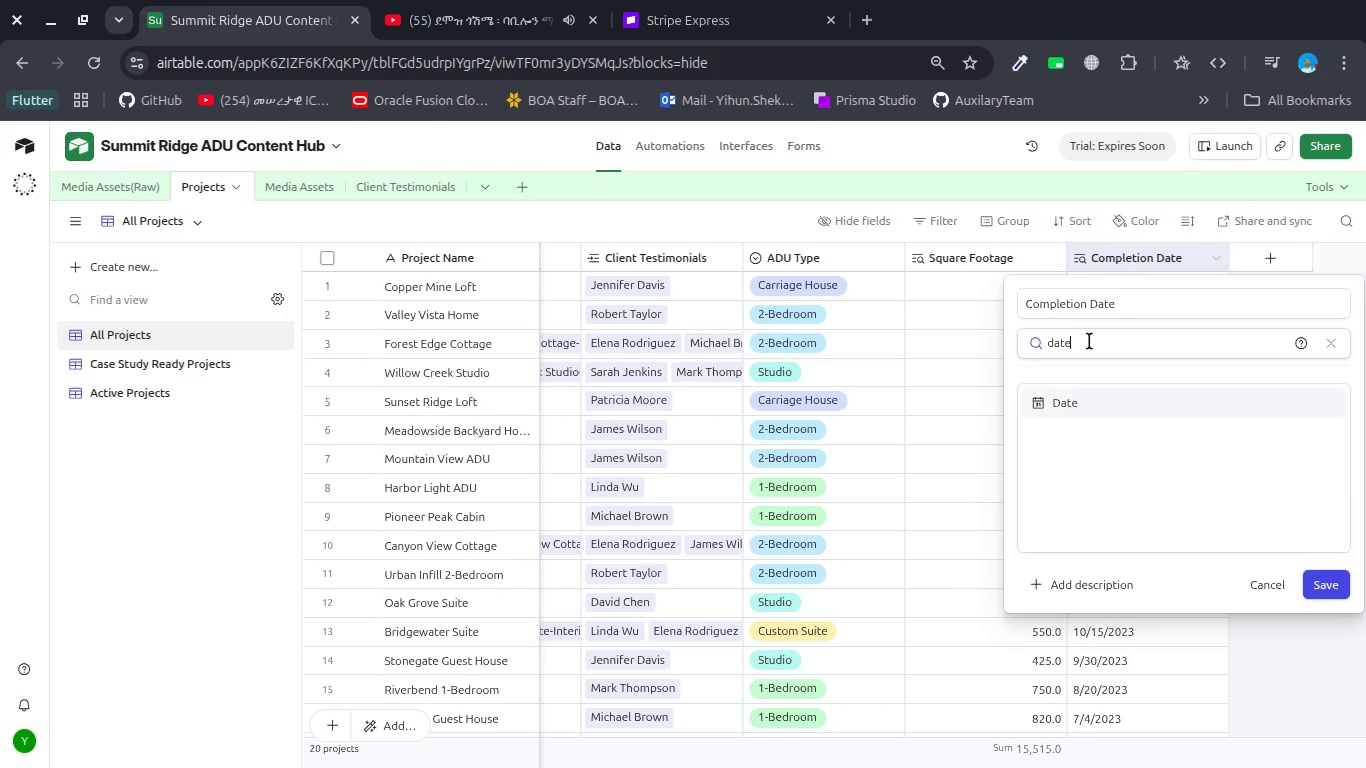 
key(Enter)
 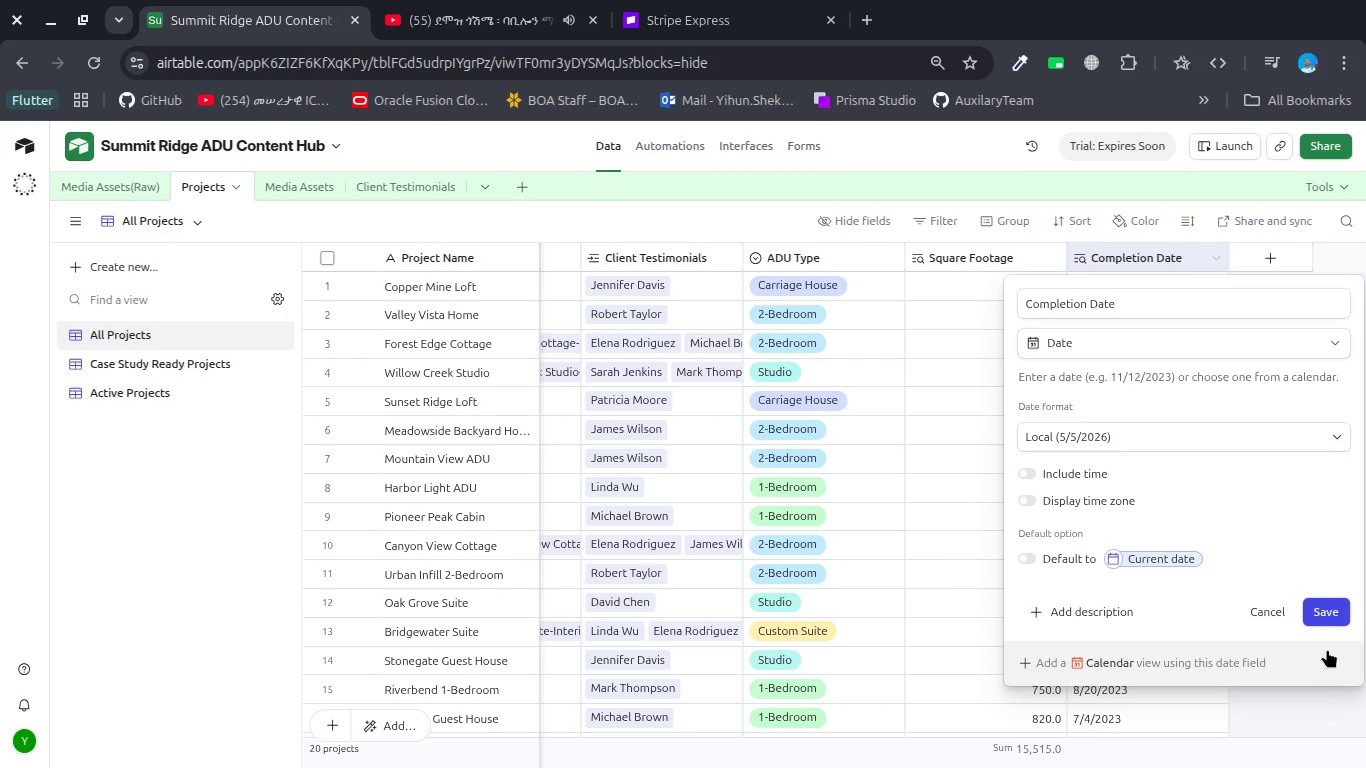 
left_click([1331, 612])
 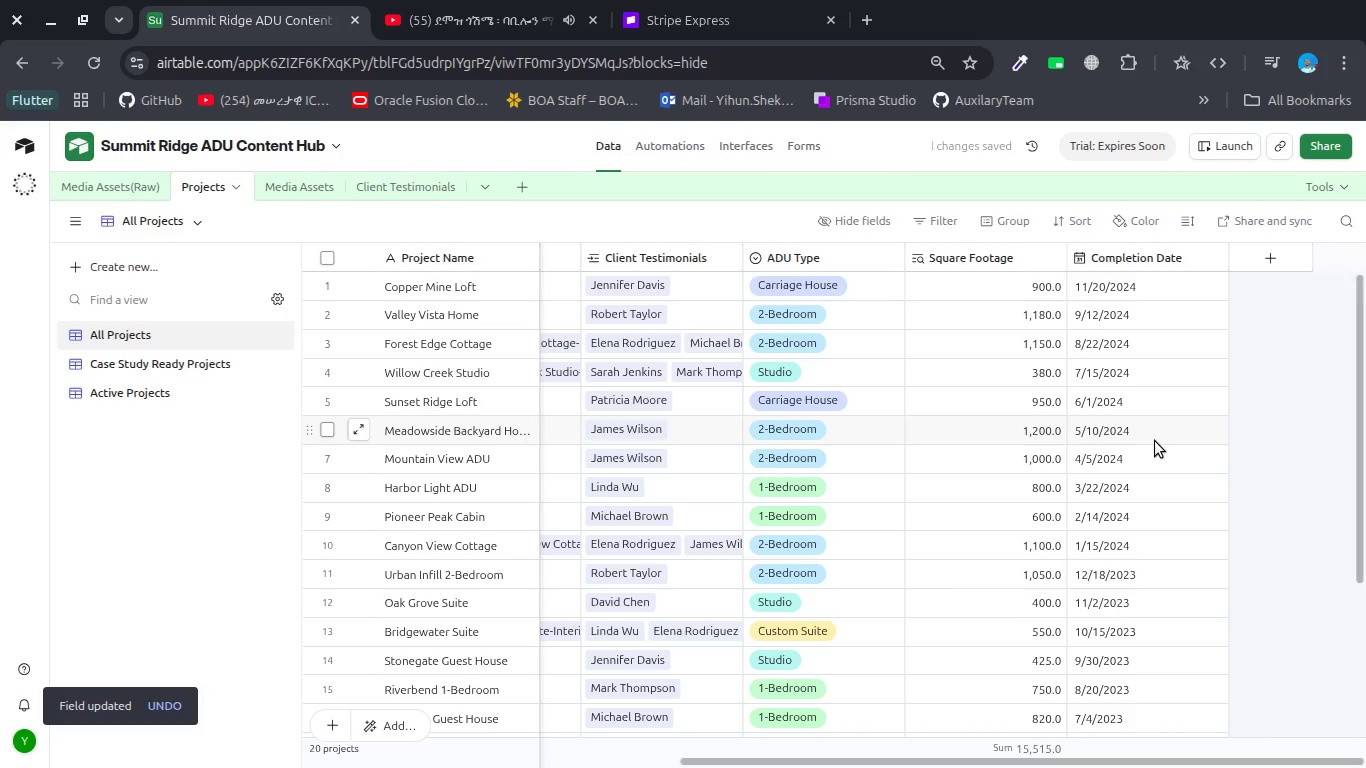 
wait(5.76)
 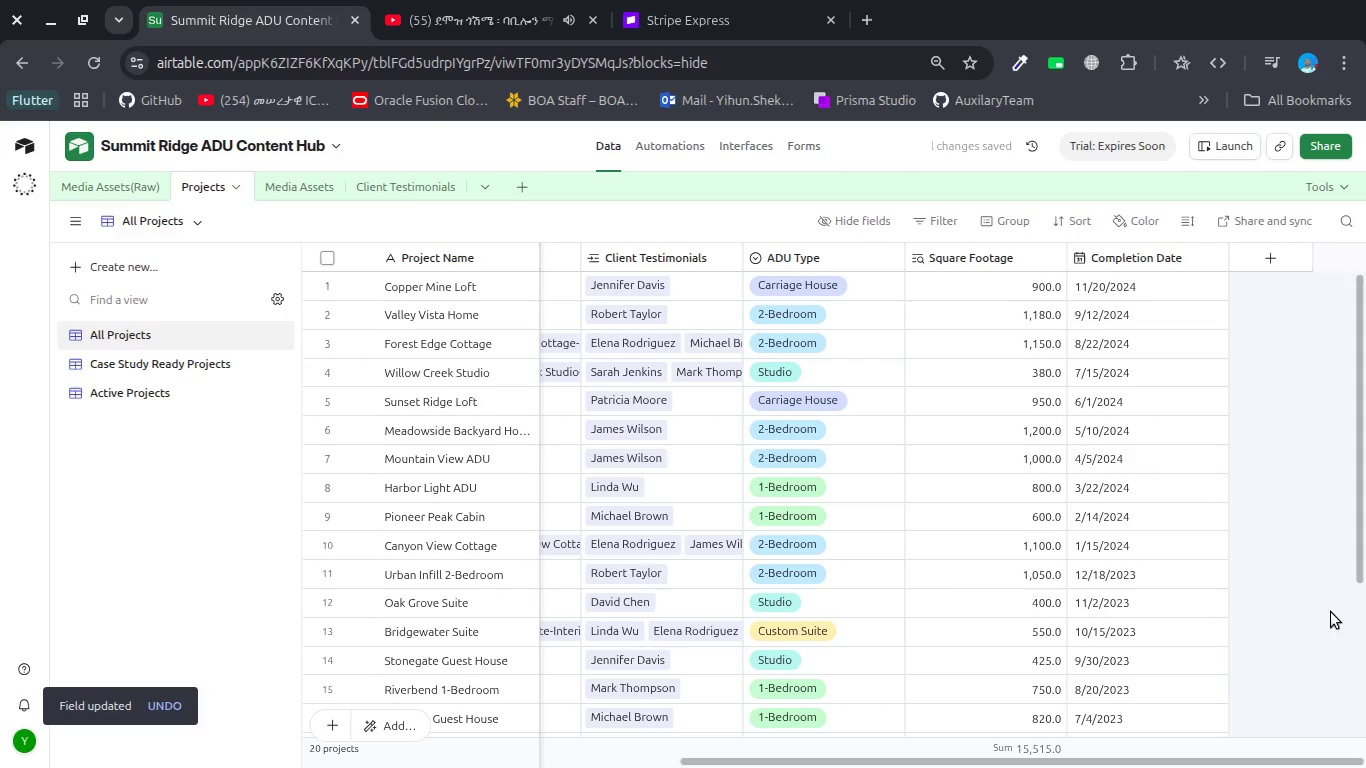 
left_click([301, 184])
 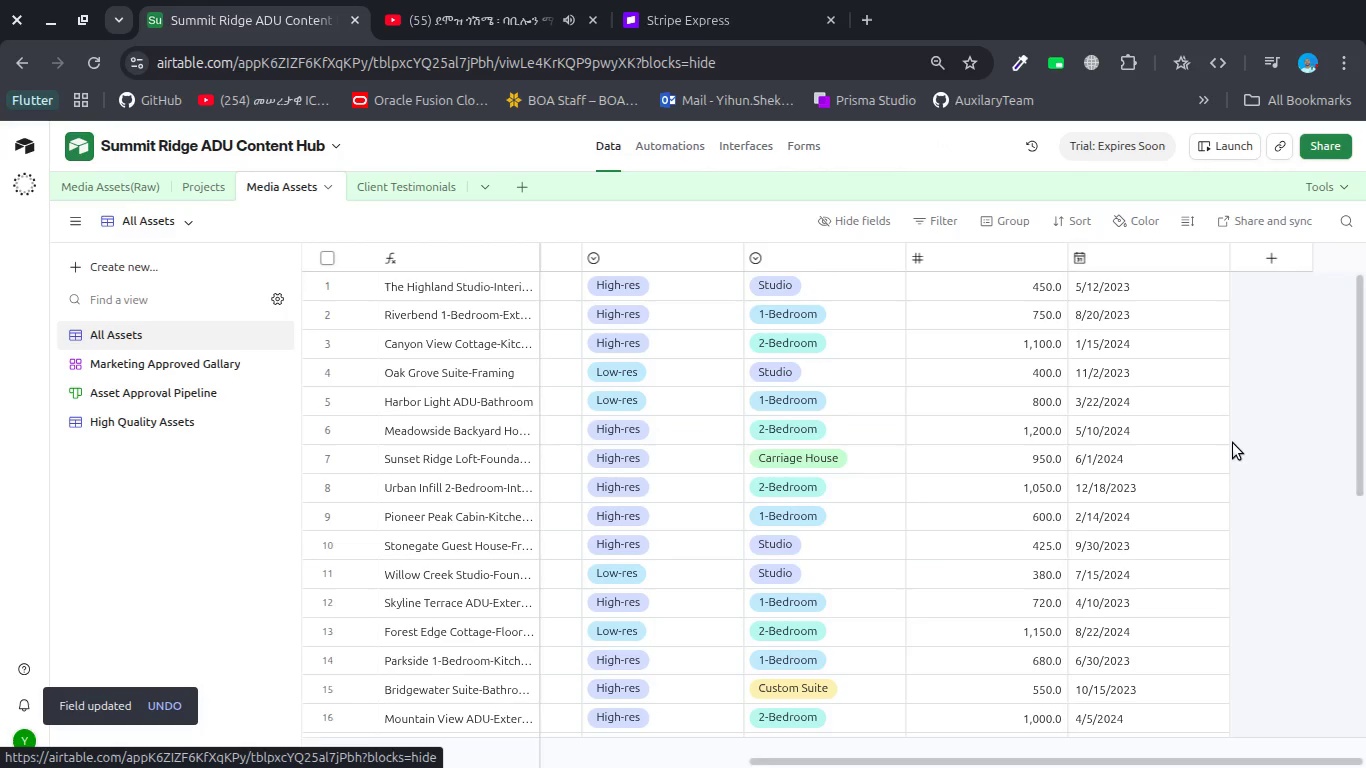 
scroll: coordinate [1233, 443], scroll_direction: down, amount: 5.0
 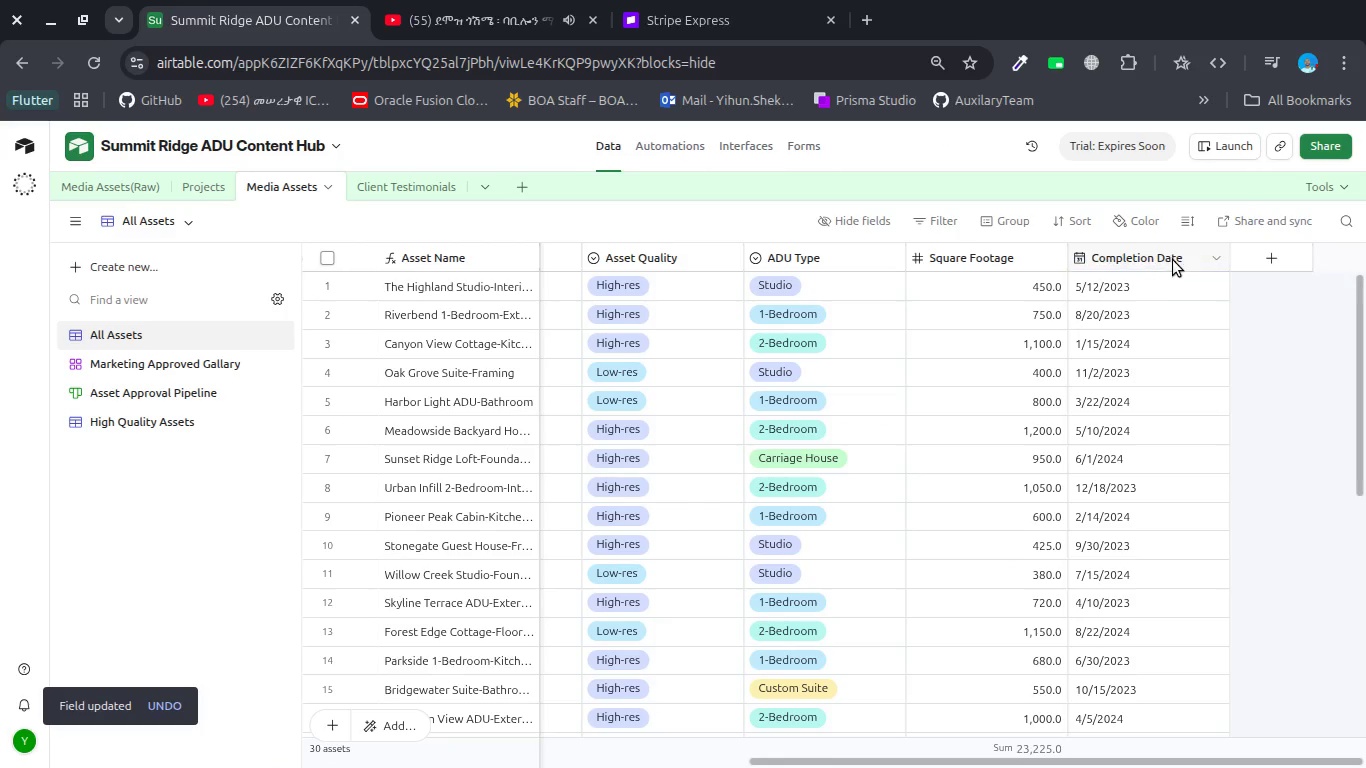 
left_click([1173, 257])
 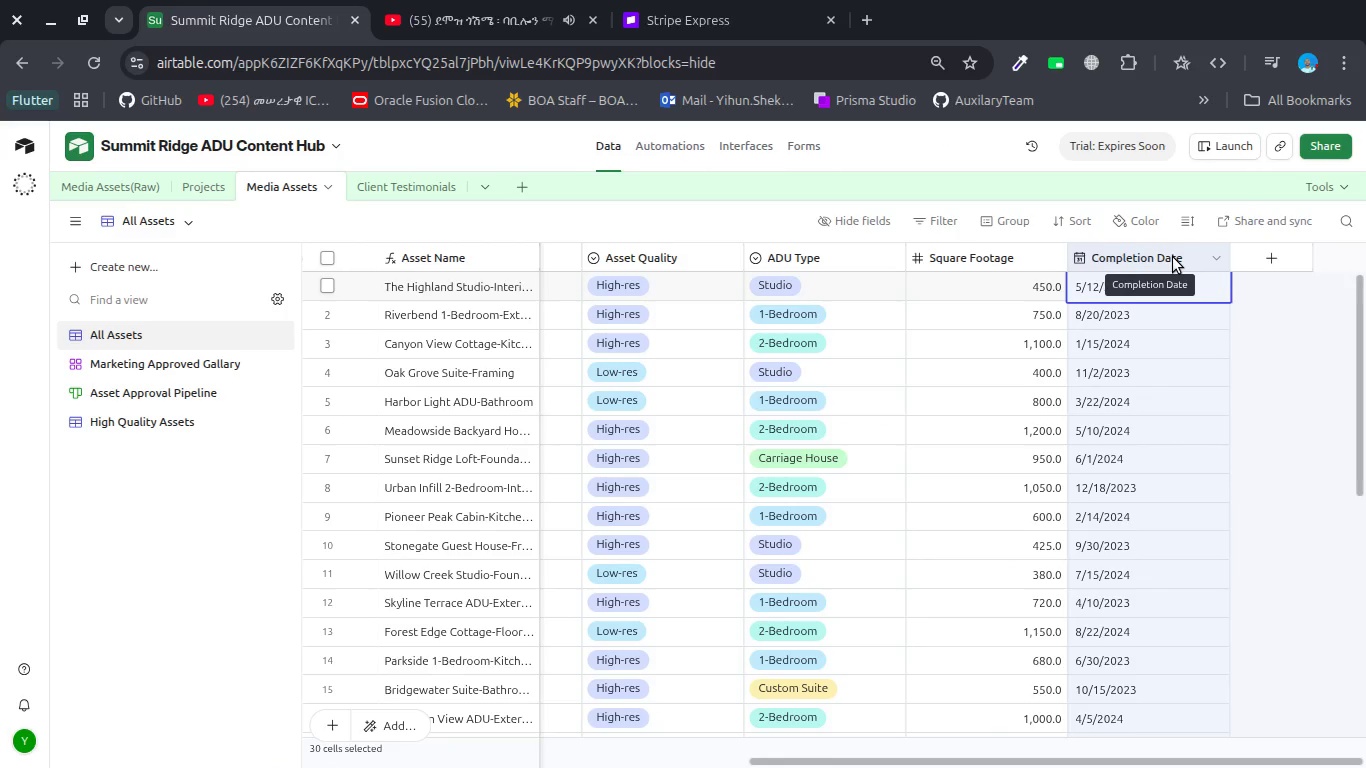 
right_click([1173, 257])
 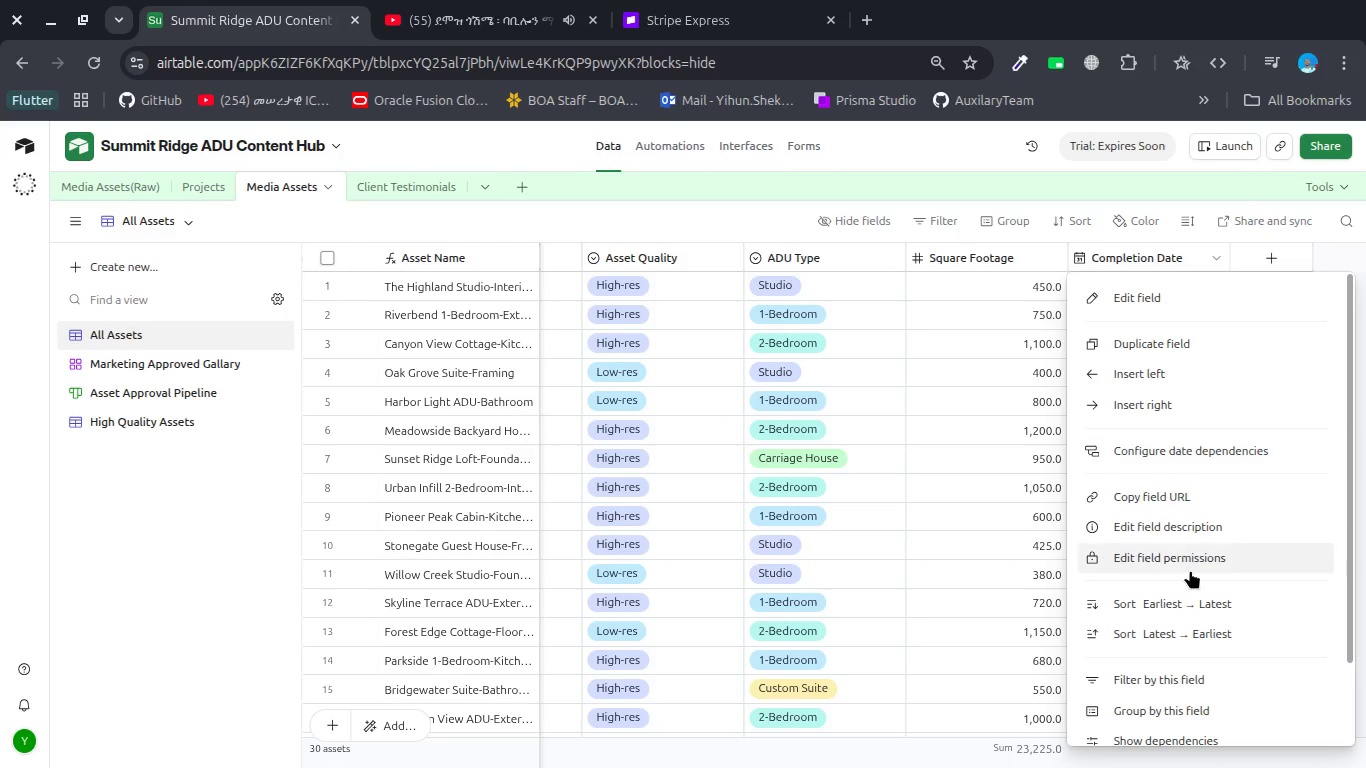 
scroll: coordinate [1190, 570], scroll_direction: down, amount: 10.0
 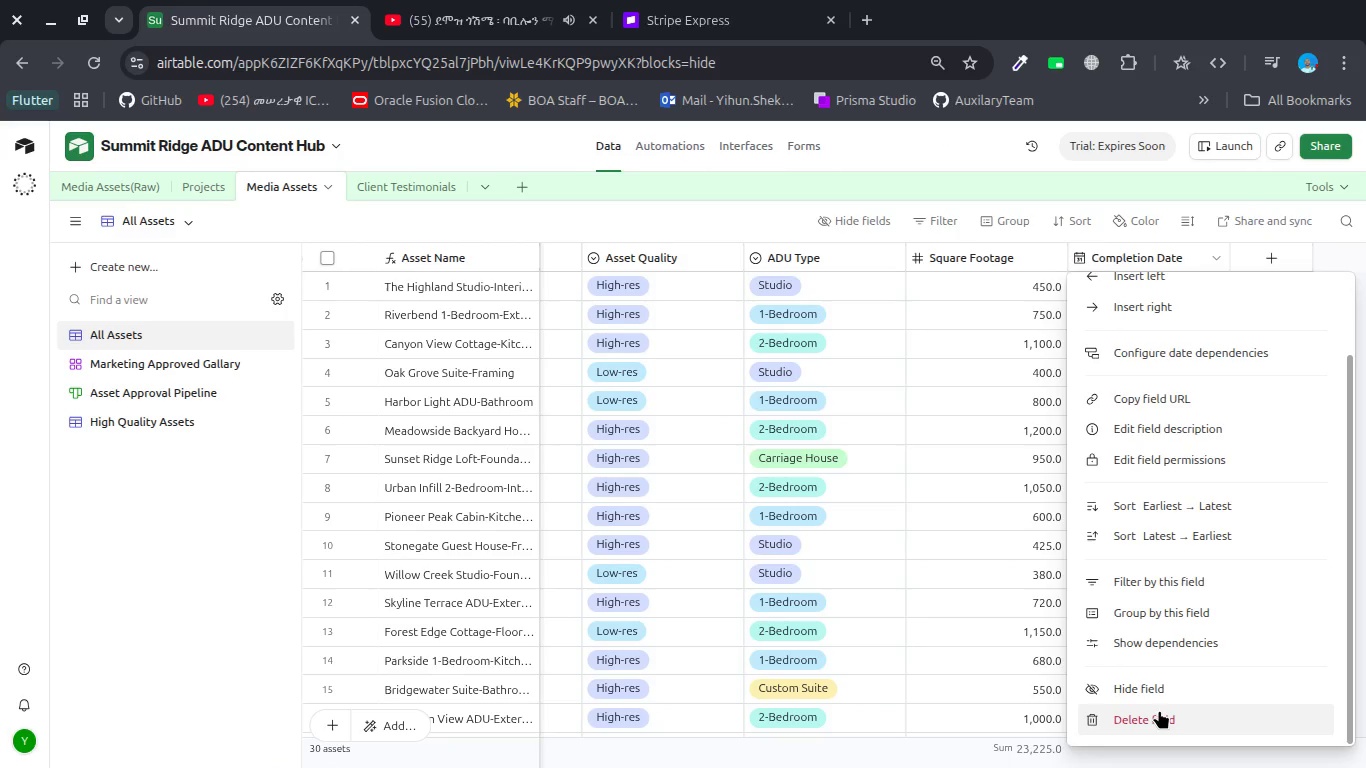 
left_click([1159, 710])
 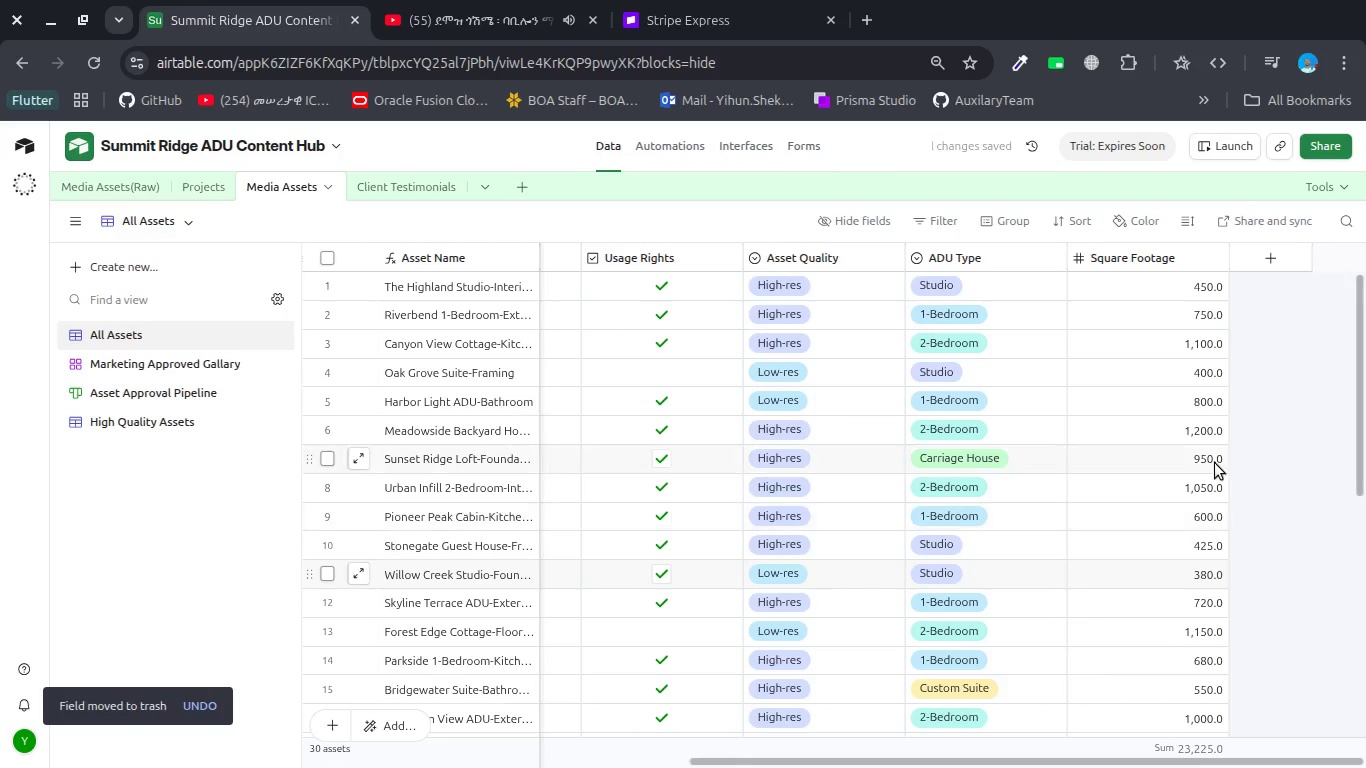 
scroll: coordinate [1218, 462], scroll_direction: down, amount: 4.0
 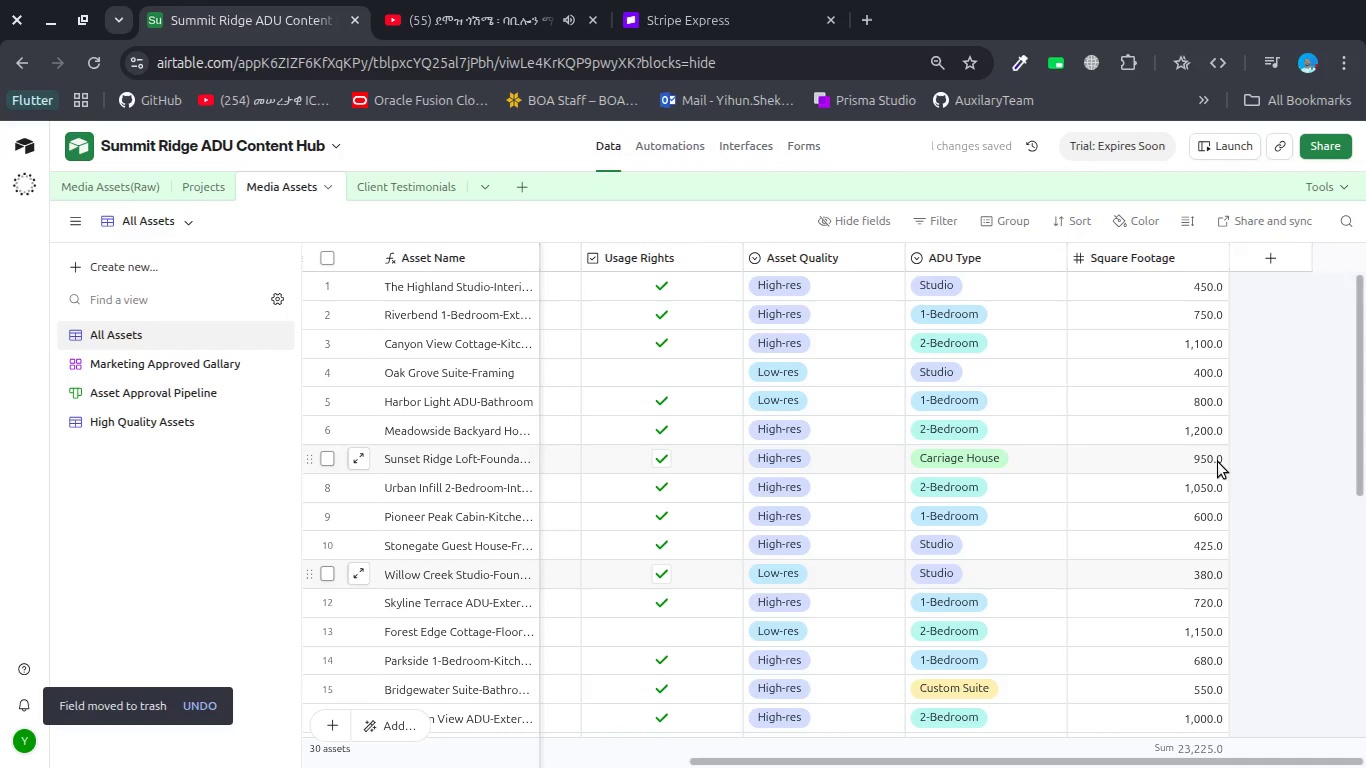 
scroll: coordinate [1218, 462], scroll_direction: up, amount: 6.0
 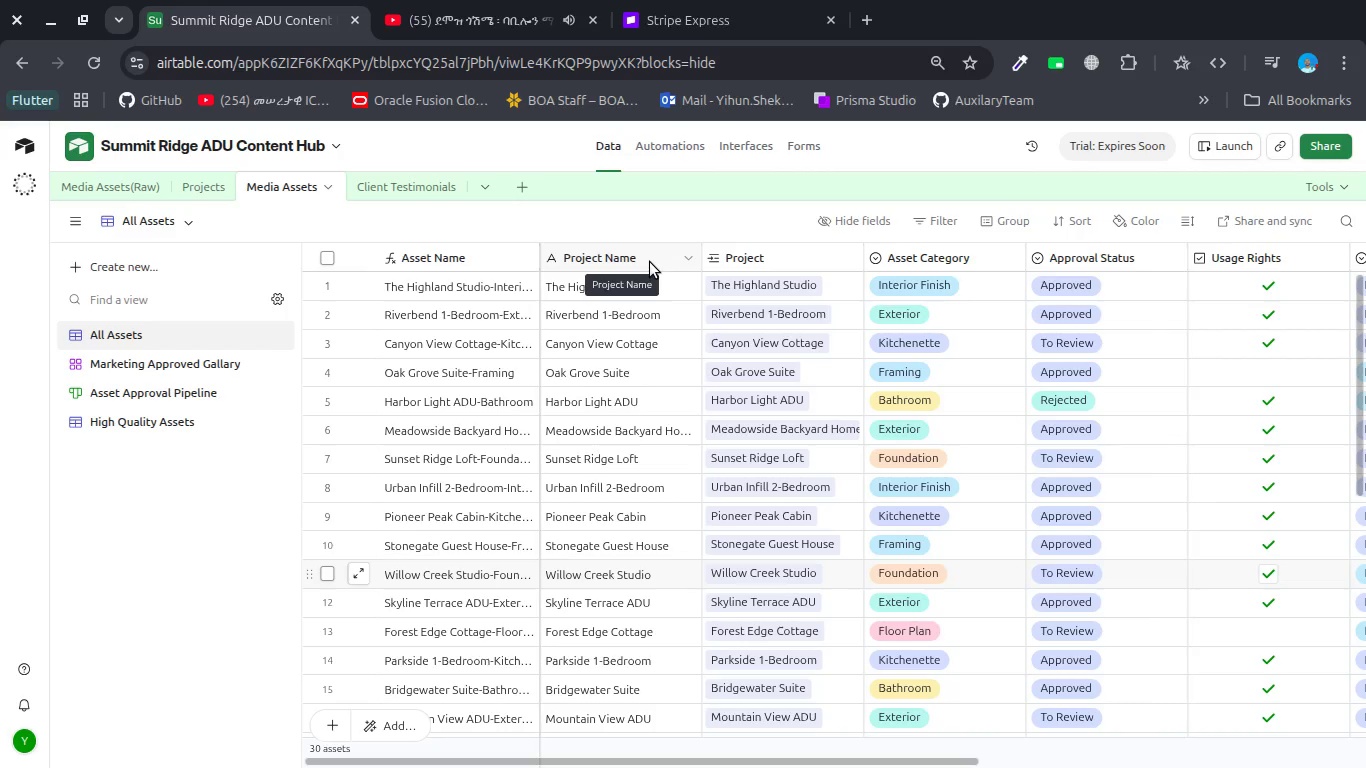 
wait(90.4)
 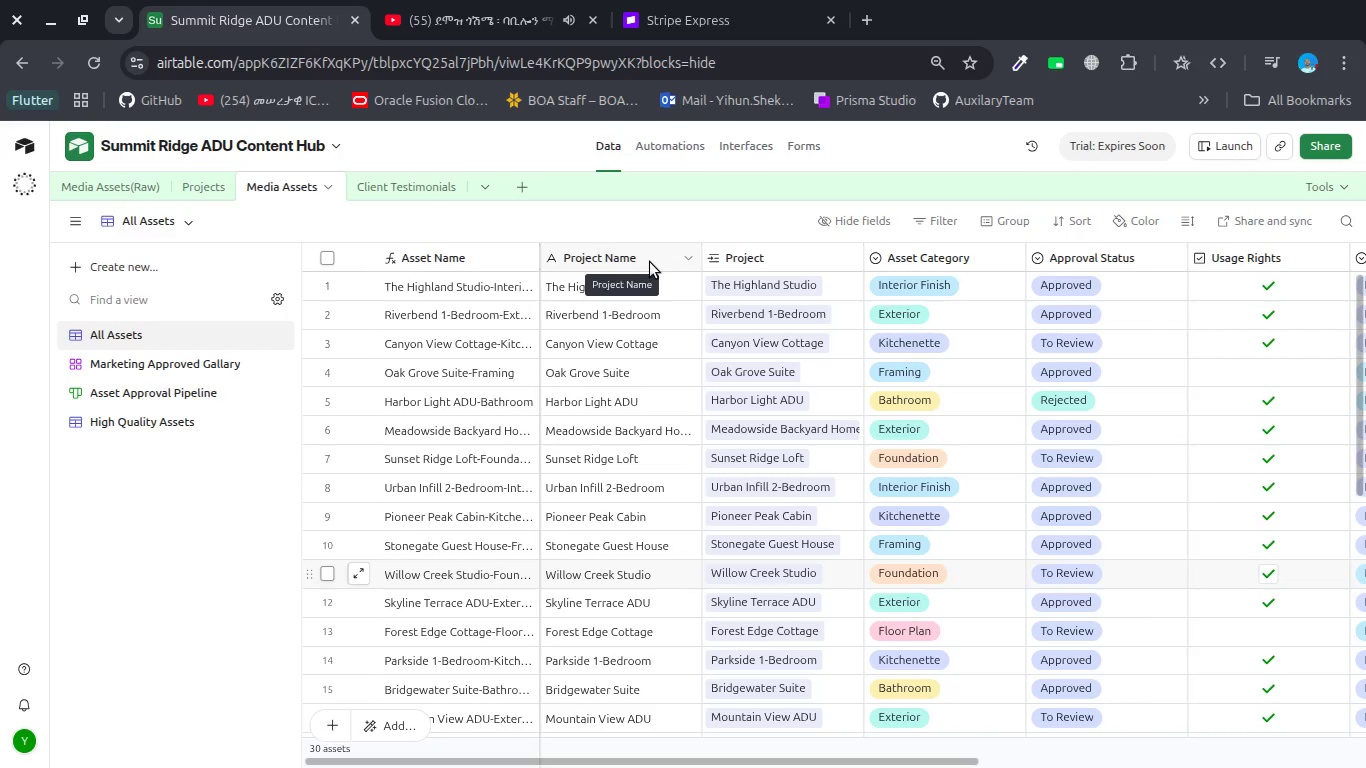 
scroll: coordinate [760, 388], scroll_direction: down, amount: 3.0
 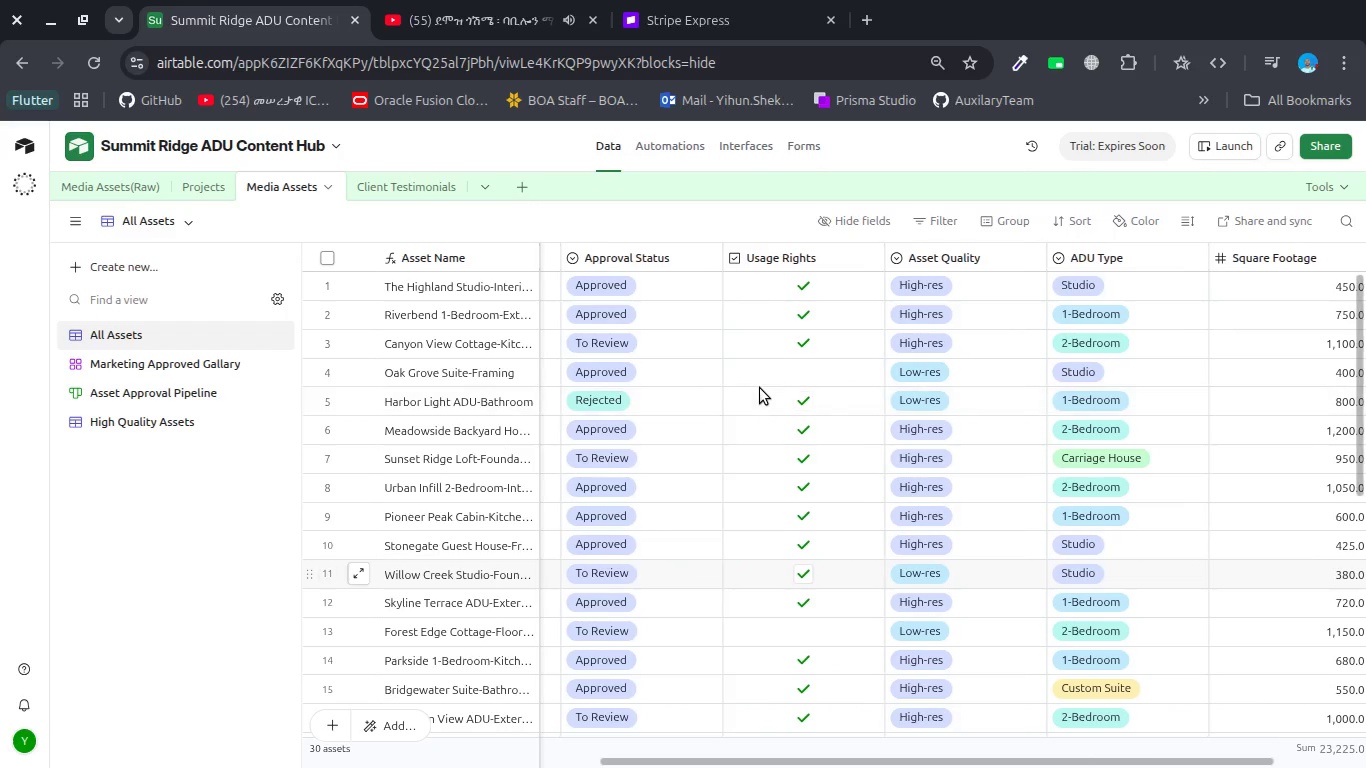 
wait(9.43)
 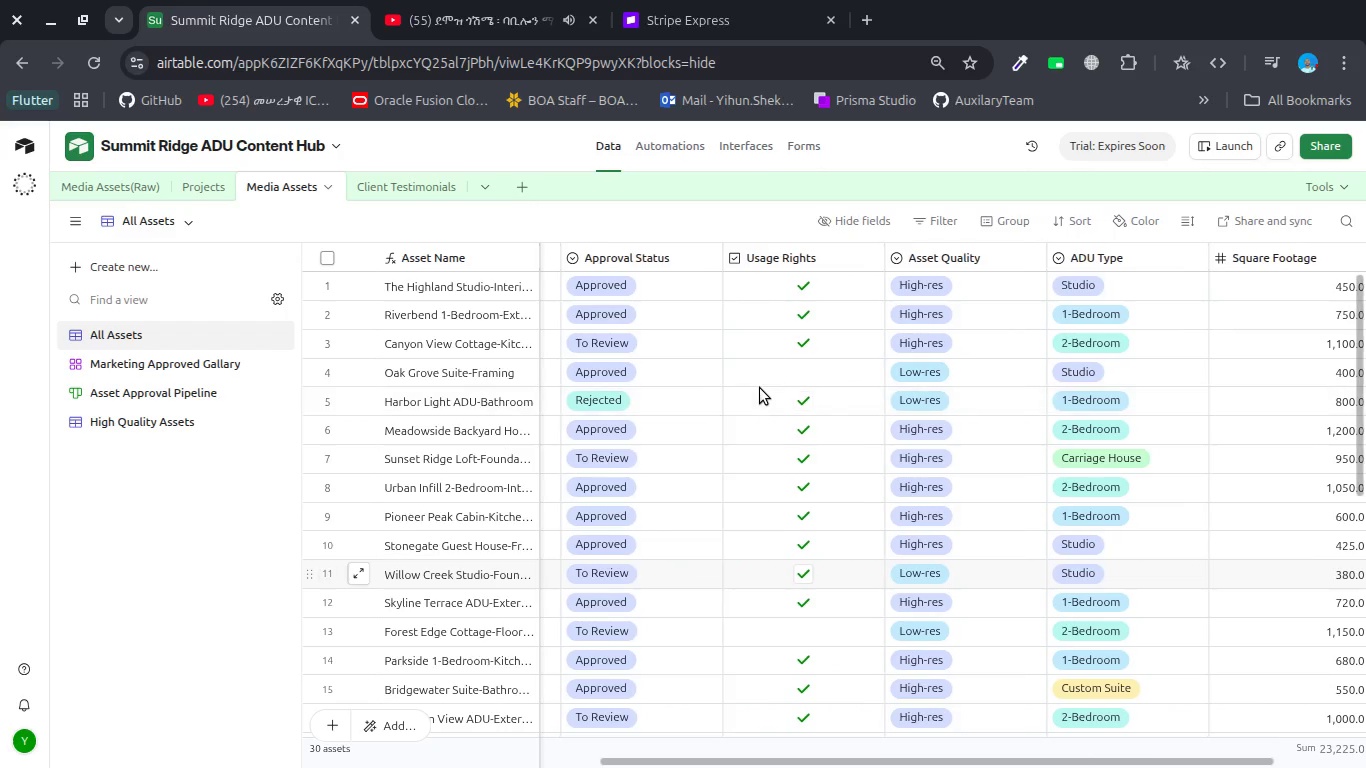 
scroll: coordinate [760, 388], scroll_direction: up, amount: 8.0
 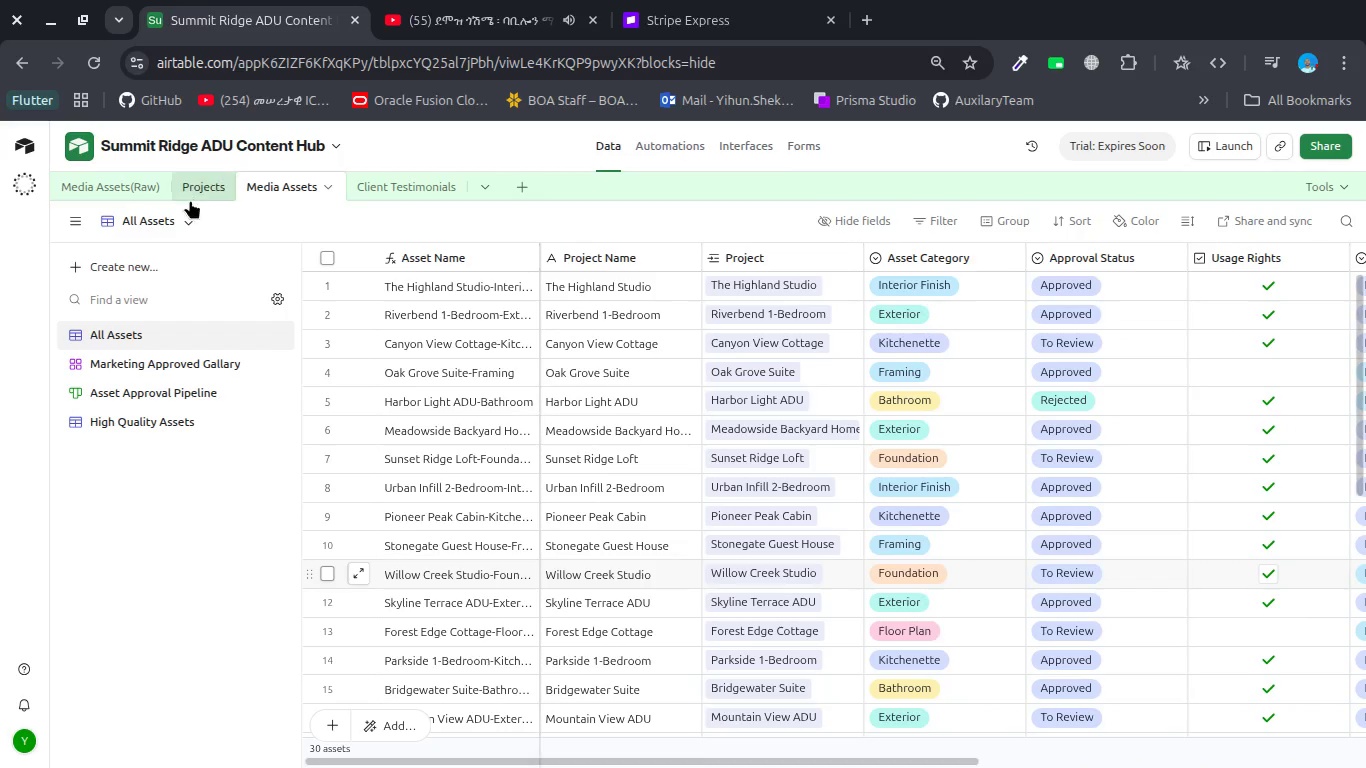 
left_click([188, 199])
 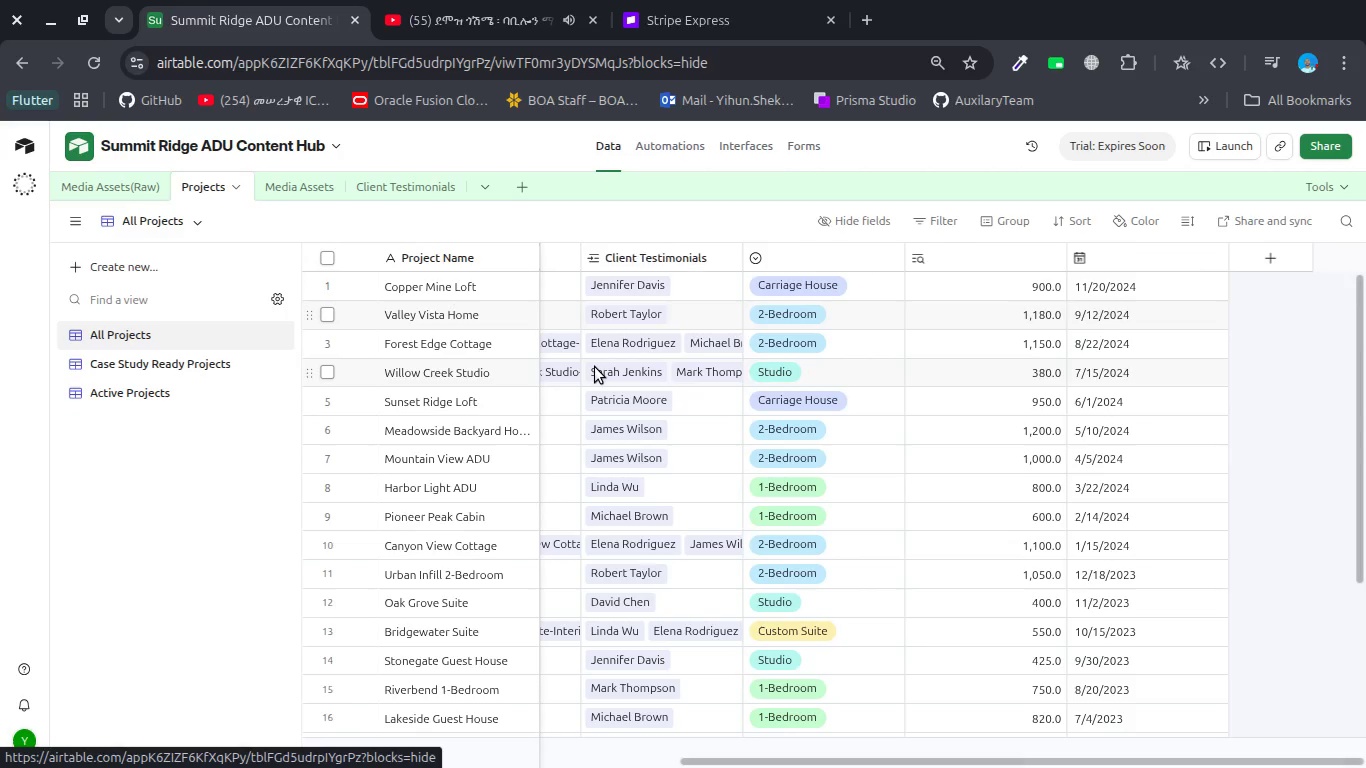 
scroll: coordinate [595, 367], scroll_direction: up, amount: 20.0
 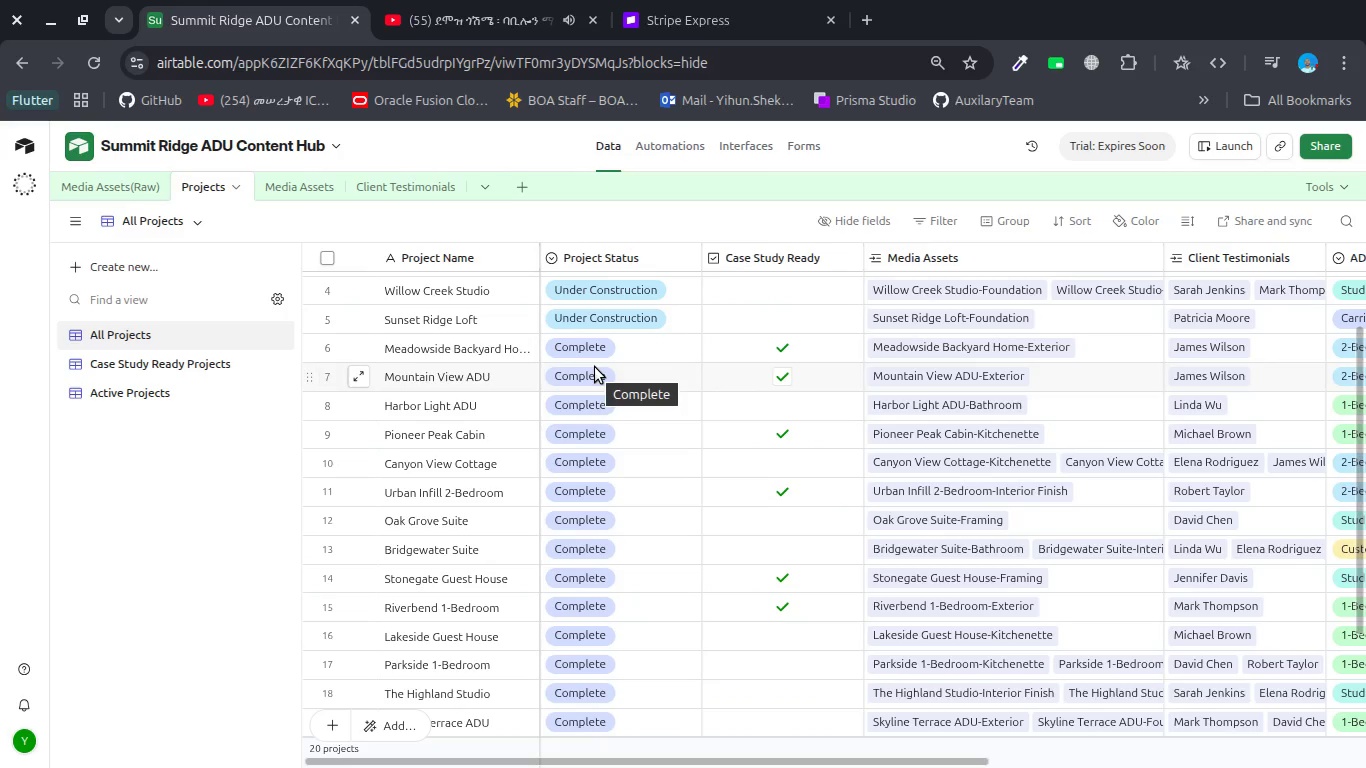 
scroll: coordinate [595, 367], scroll_direction: none, amount: 0.0
 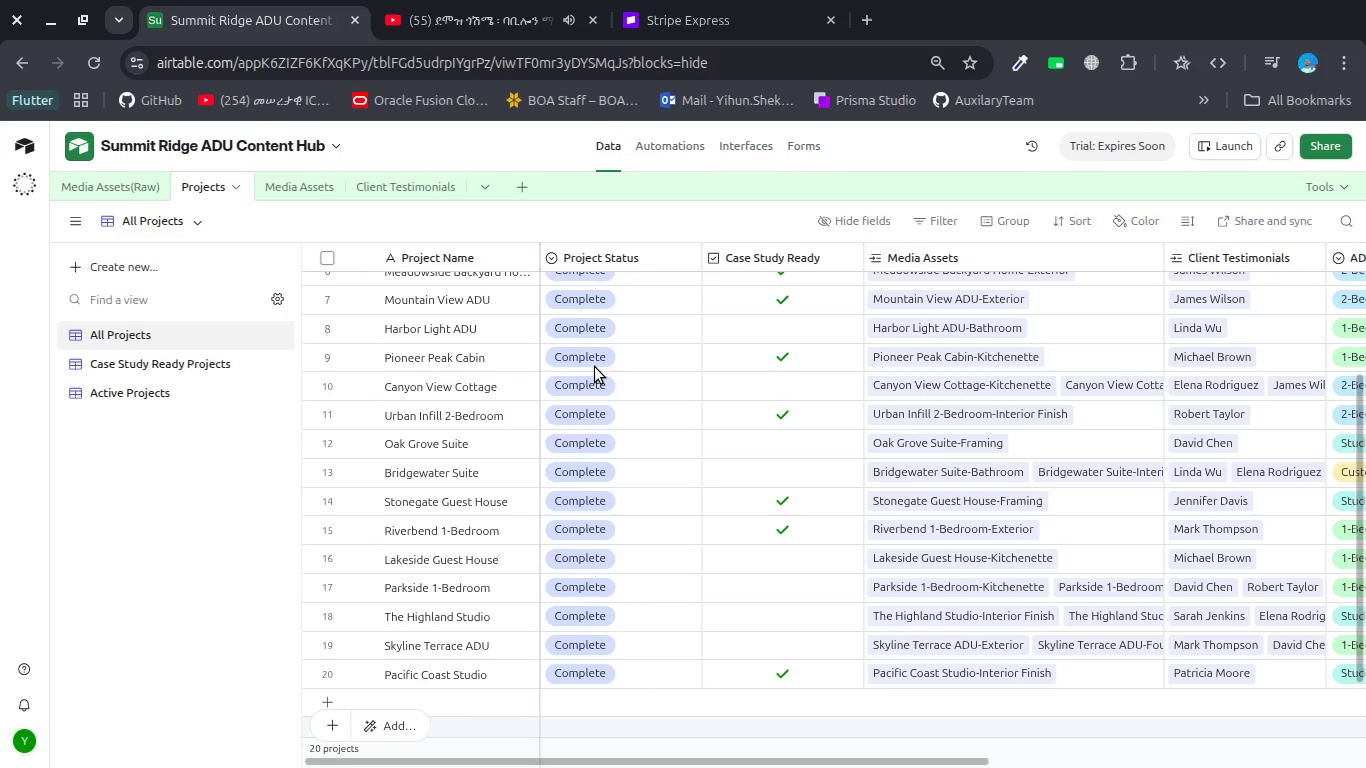 
wait(65.82)
 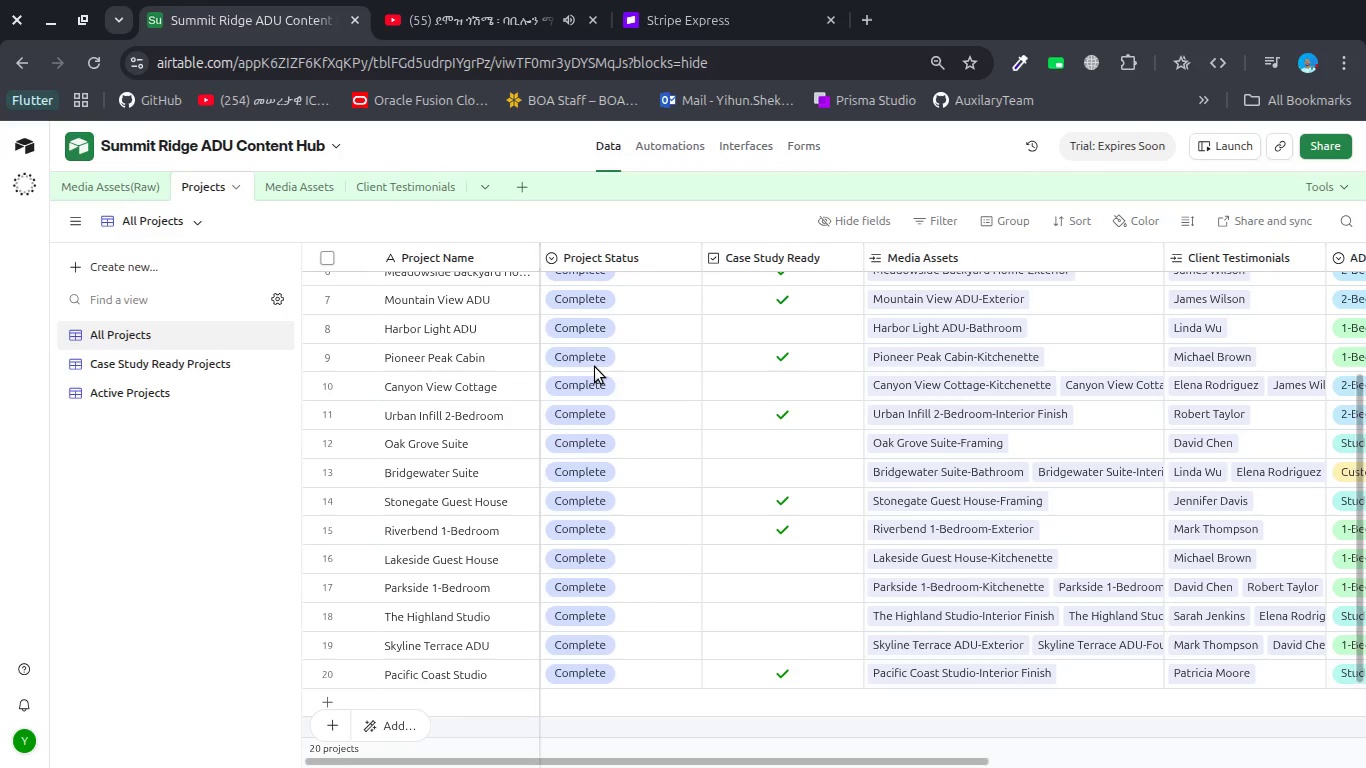 
scroll: coordinate [709, 431], scroll_direction: up, amount: 5.0
 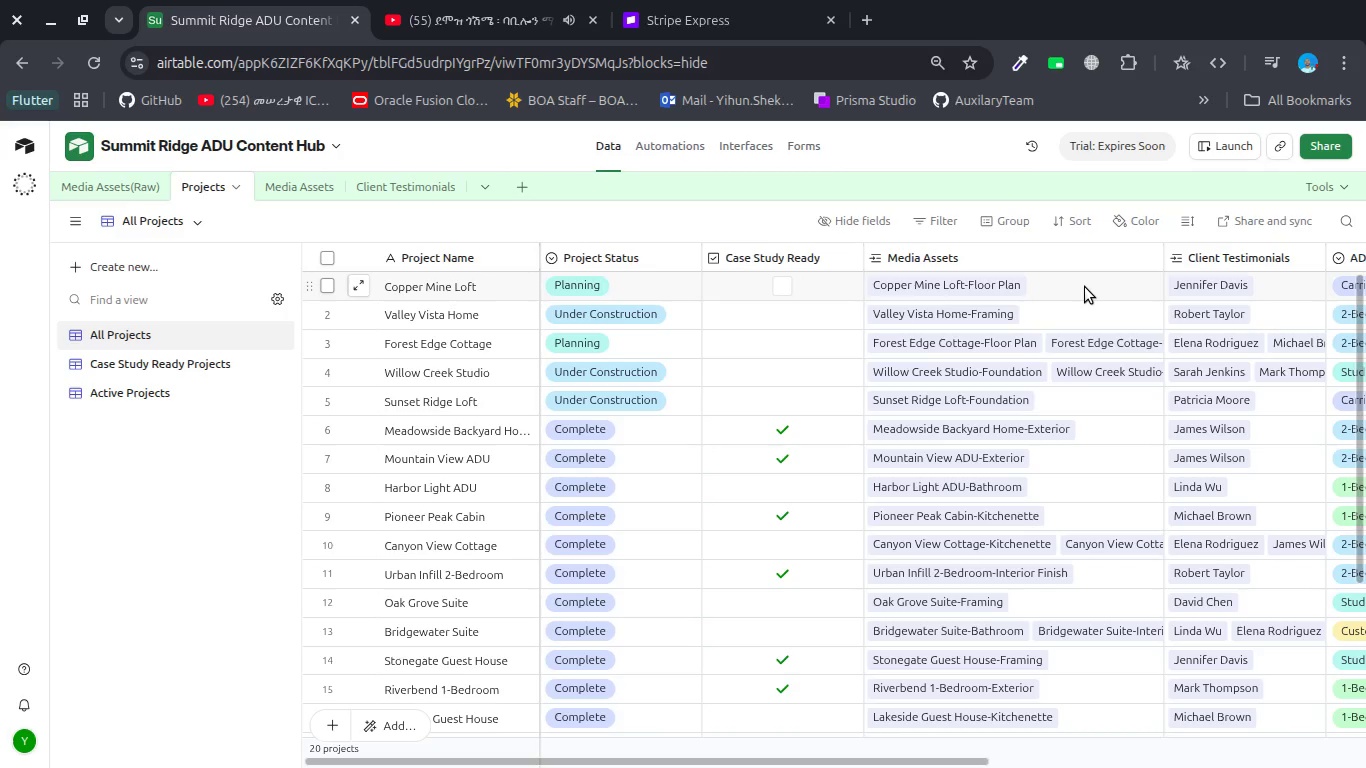 
scroll: coordinate [1085, 287], scroll_direction: down, amount: 4.0
 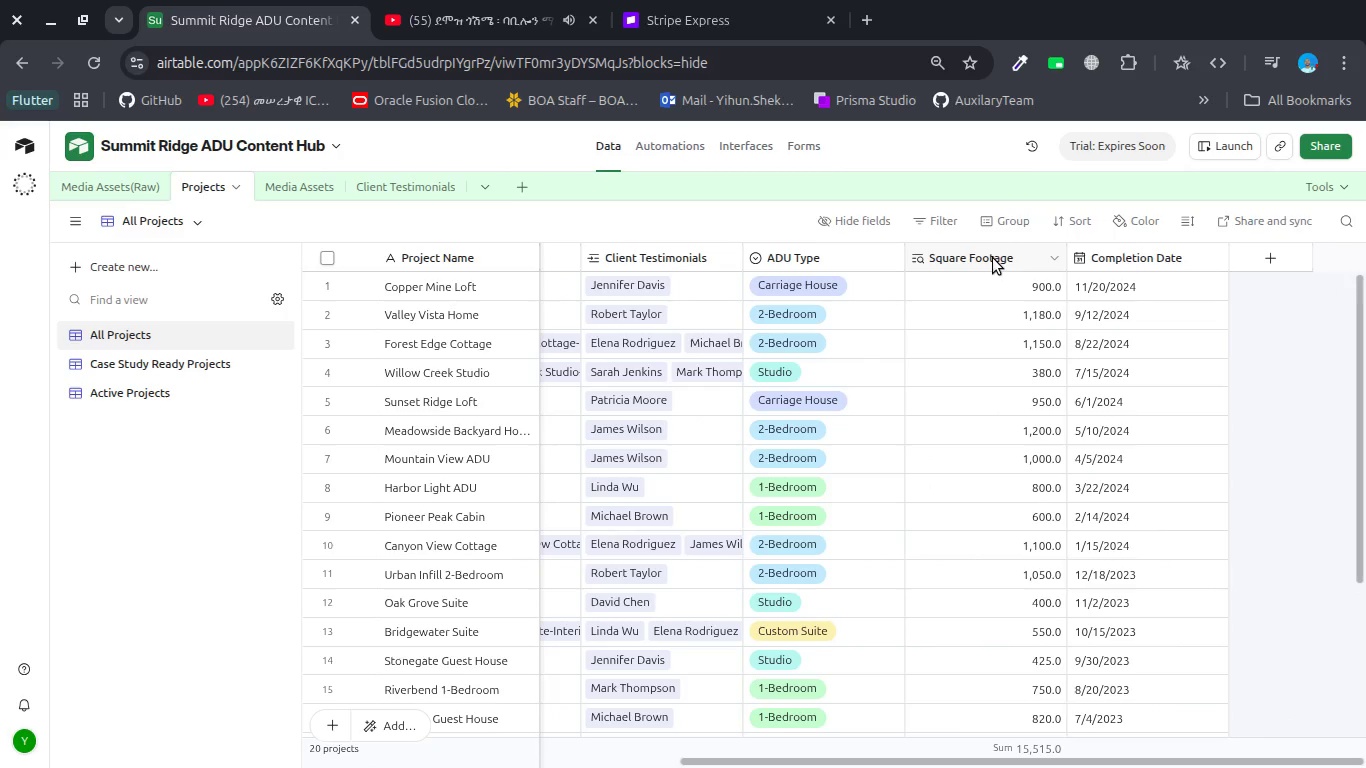 
double_click([993, 258])
 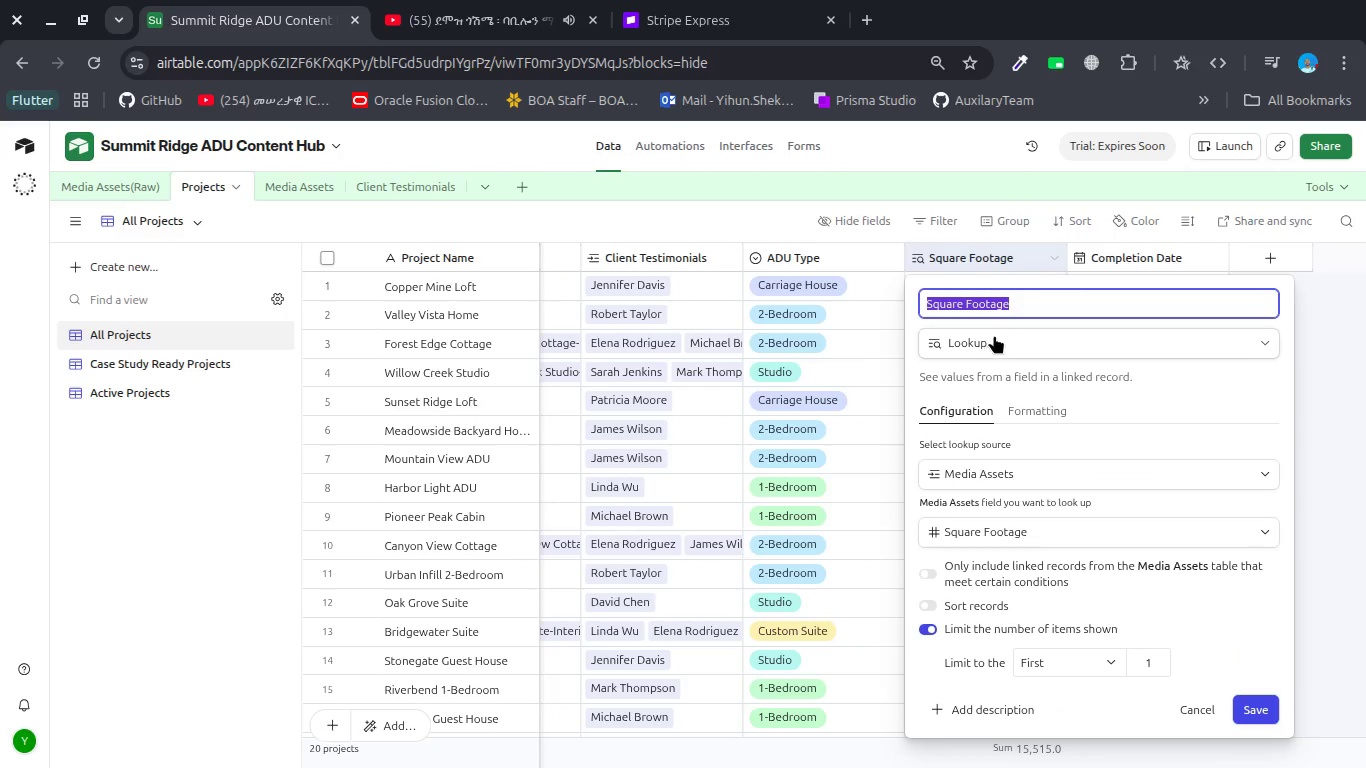 
left_click([994, 337])
 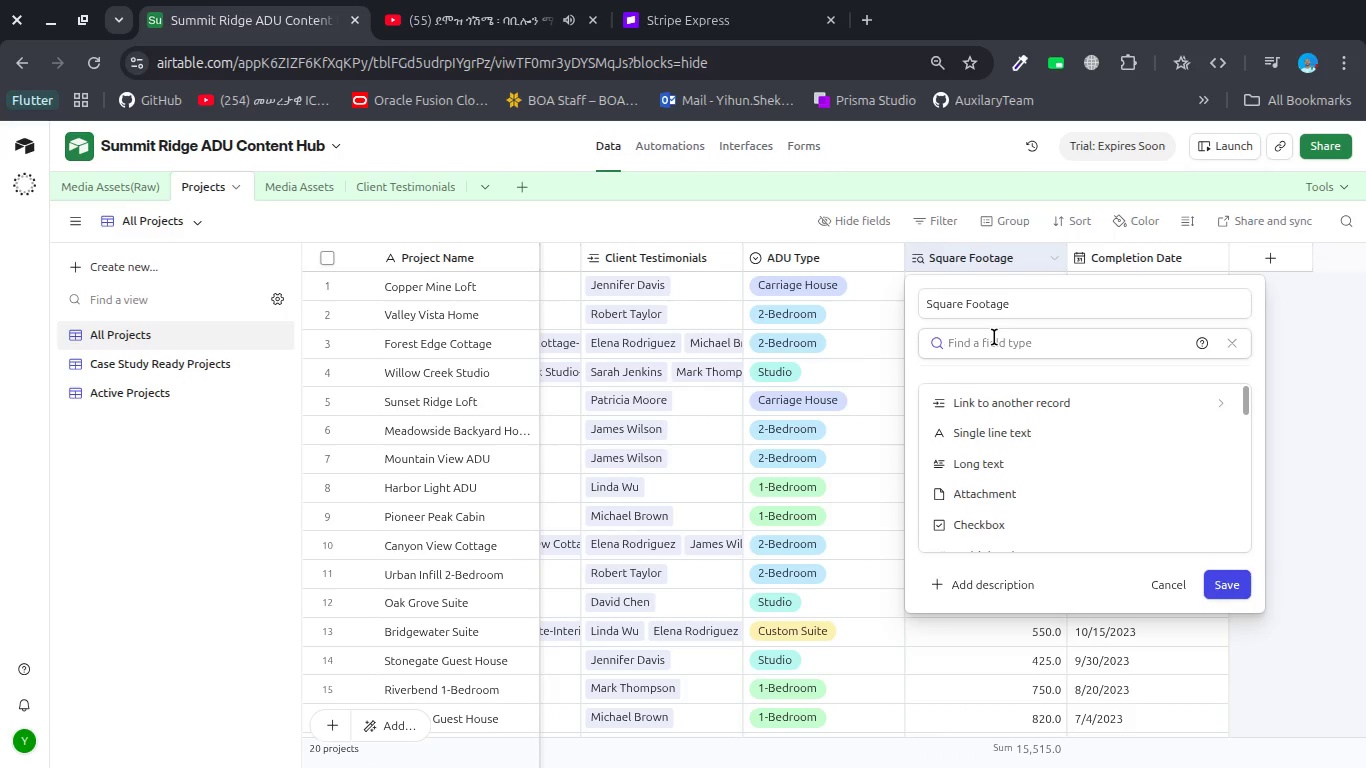 
type(num)
 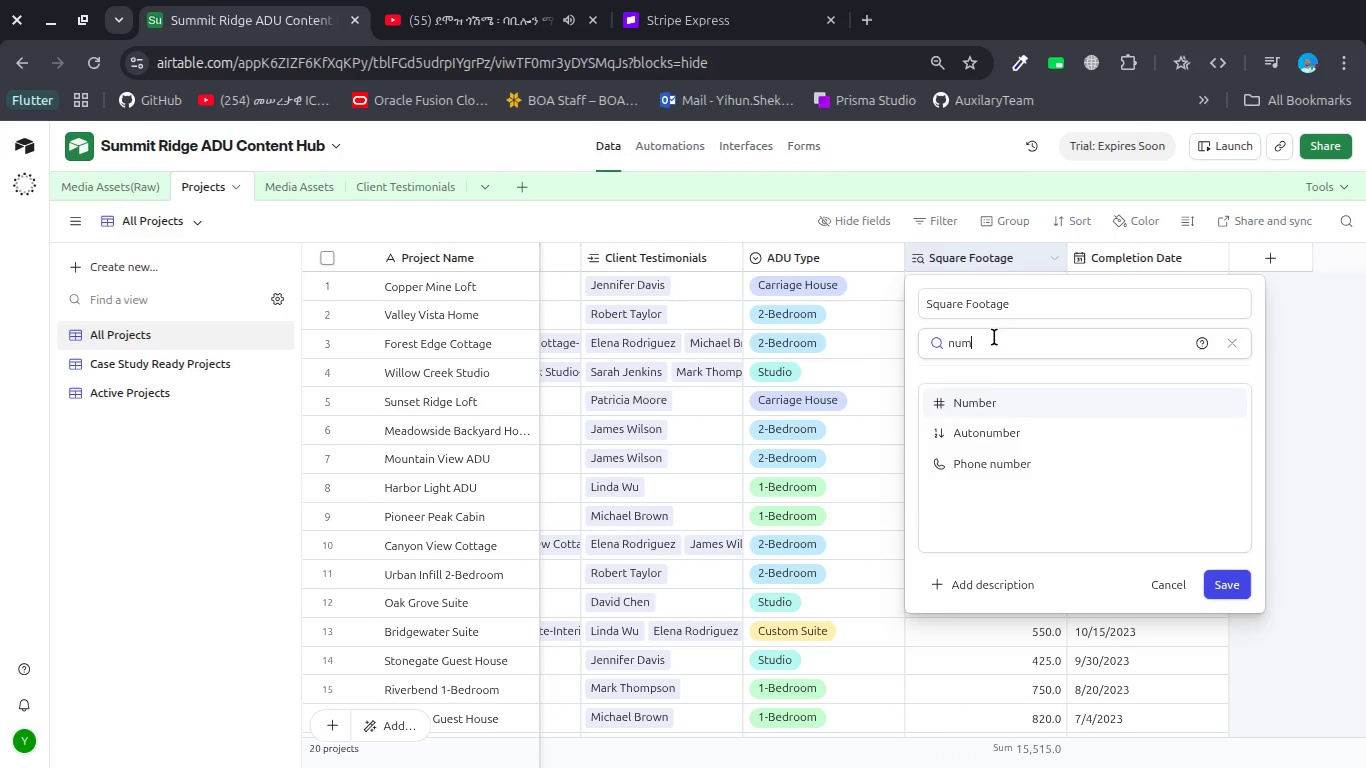 
key(Enter)
 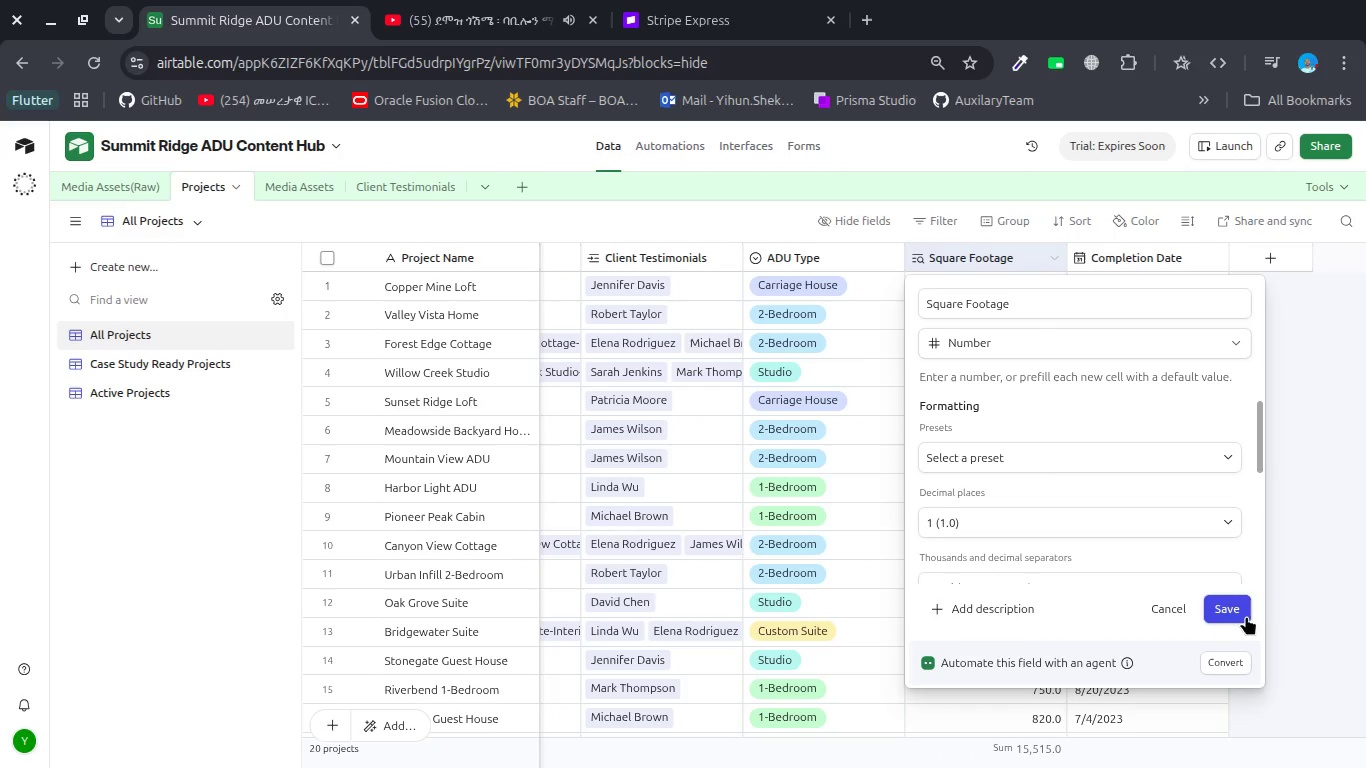 
left_click([1242, 614])
 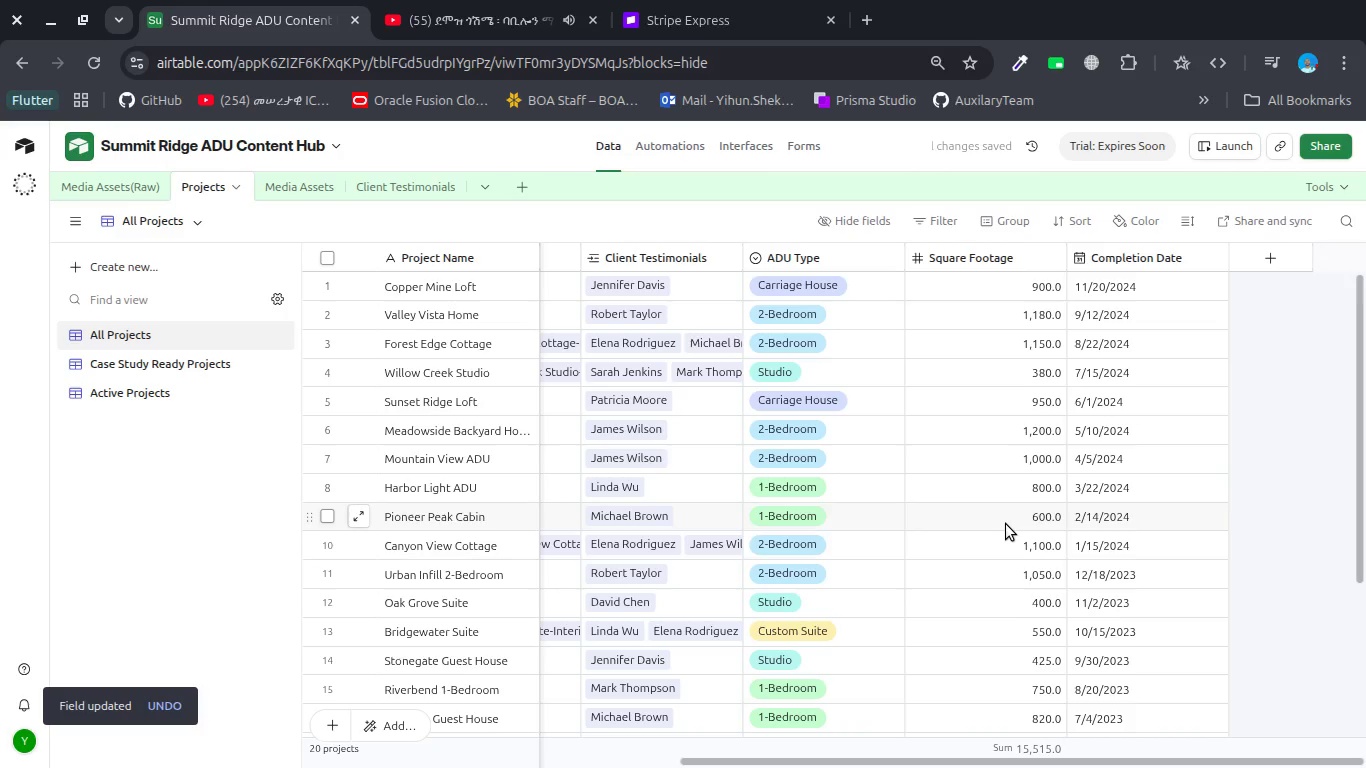 
scroll: coordinate [1006, 524], scroll_direction: up, amount: 6.0
 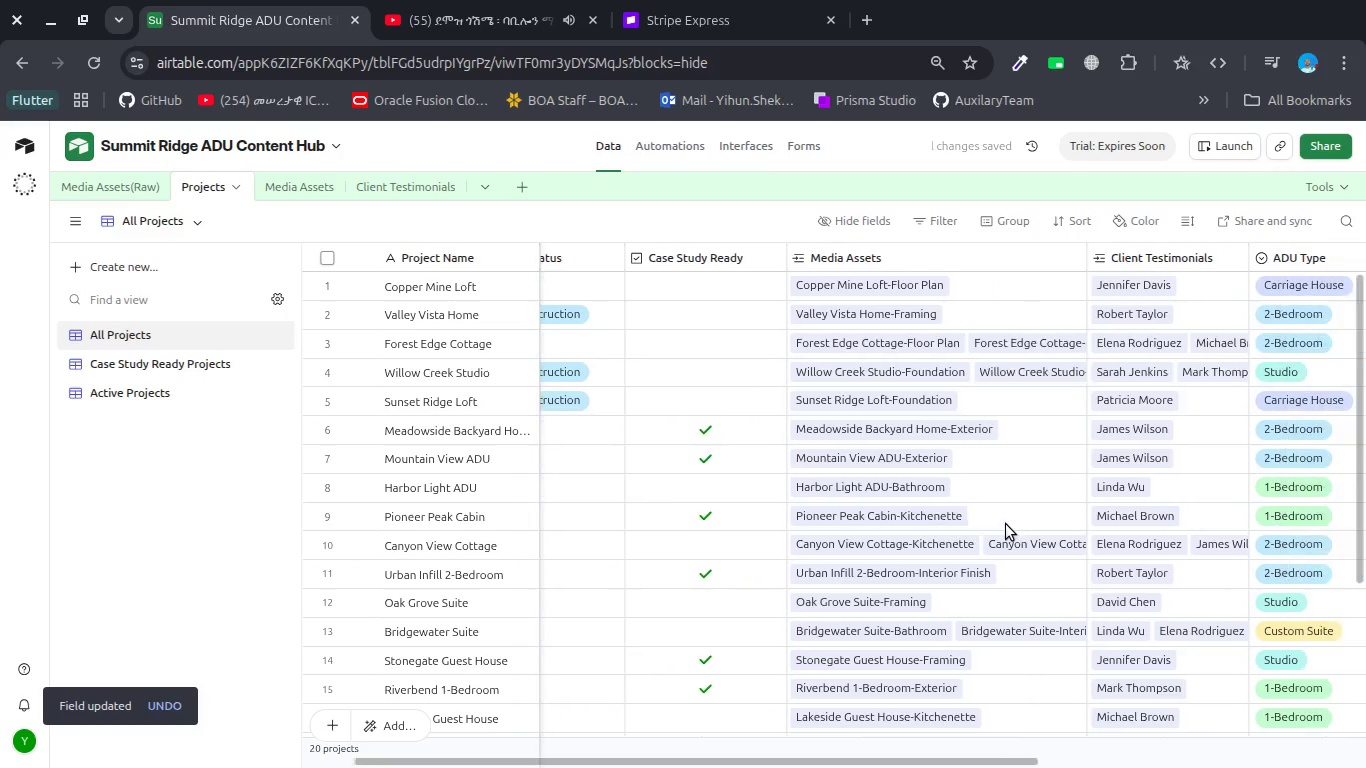 
scroll: coordinate [1006, 524], scroll_direction: down, amount: 5.0
 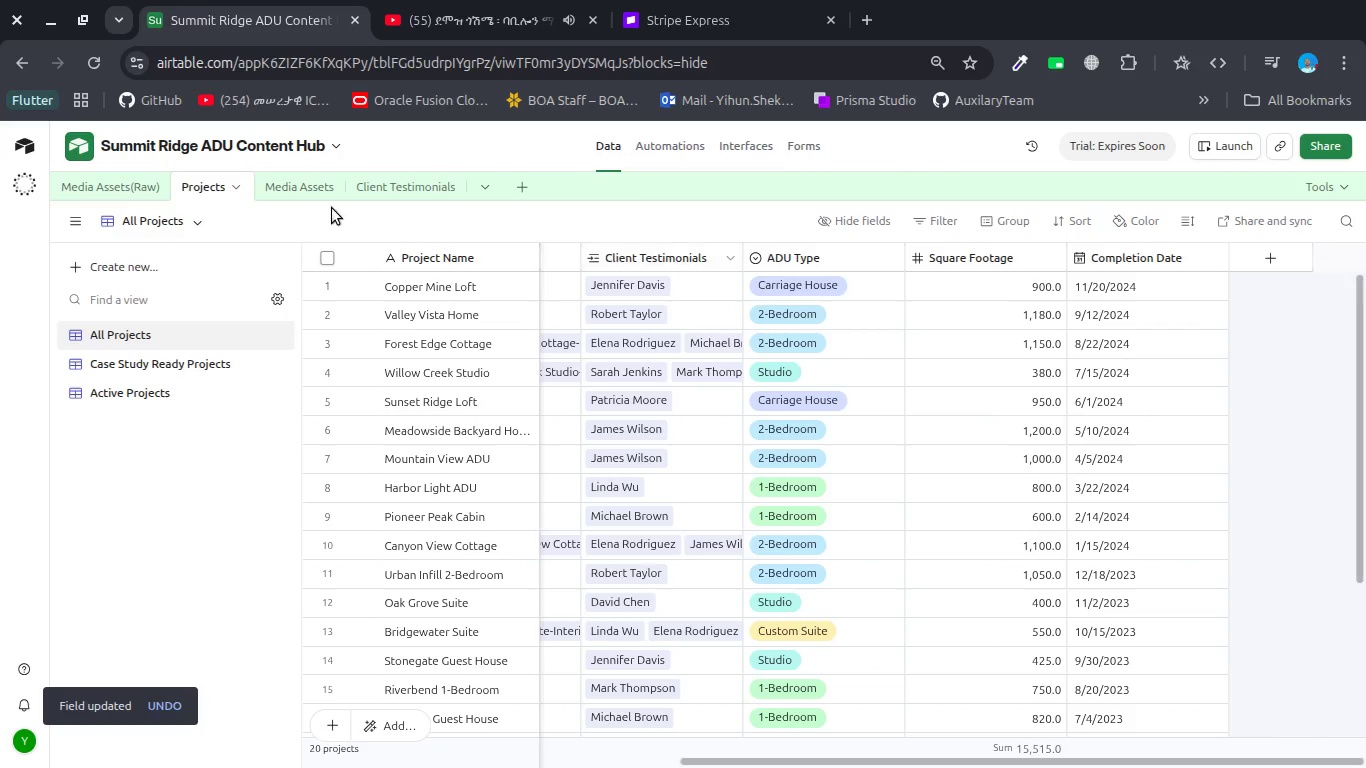 
left_click([279, 181])
 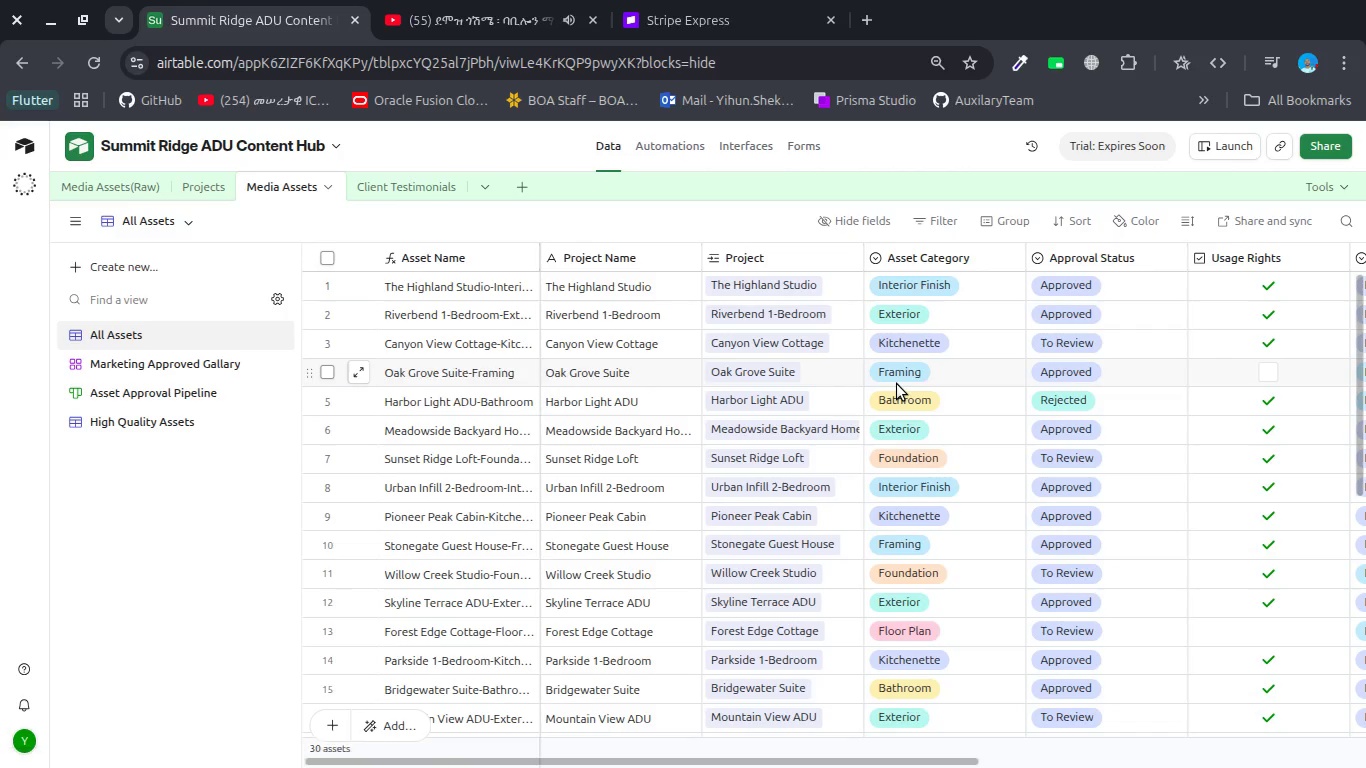 
scroll: coordinate [884, 387], scroll_direction: down, amount: 10.0
 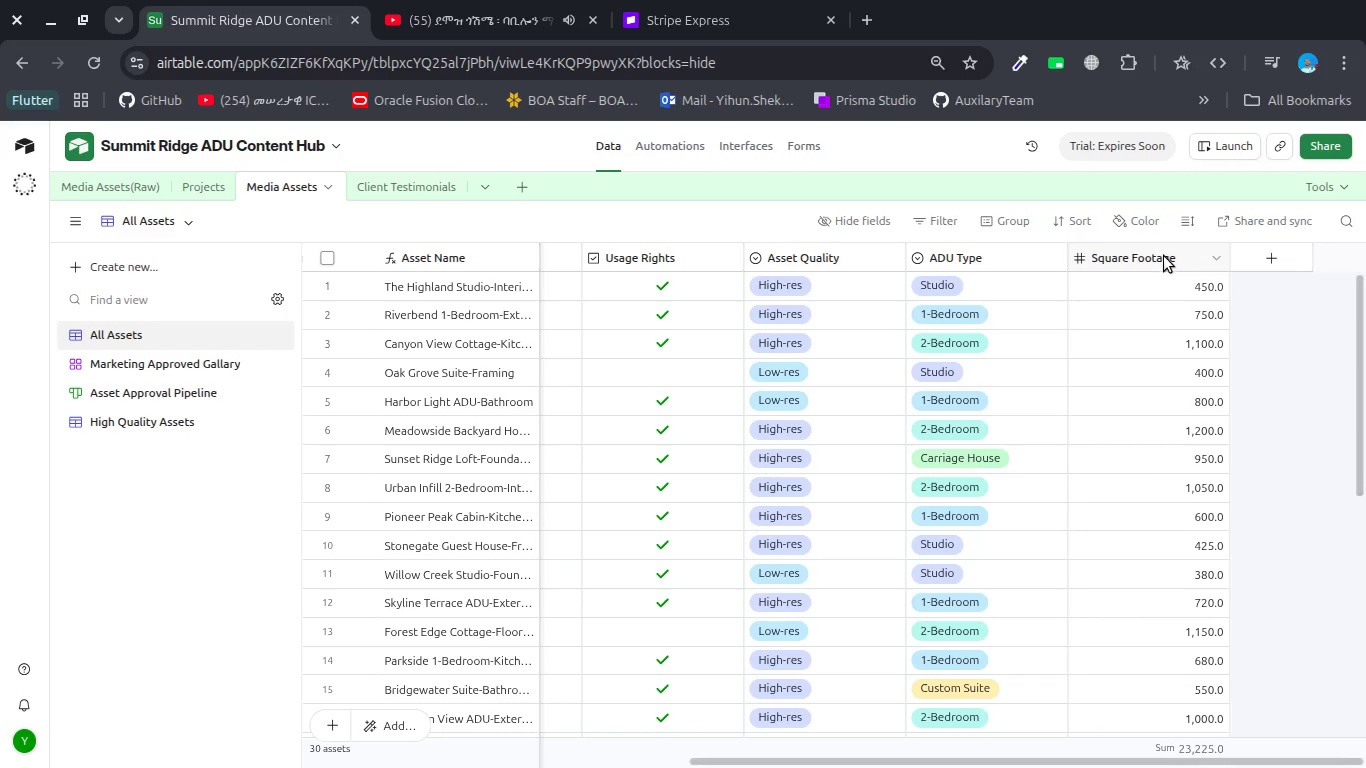 
left_click([1164, 256])
 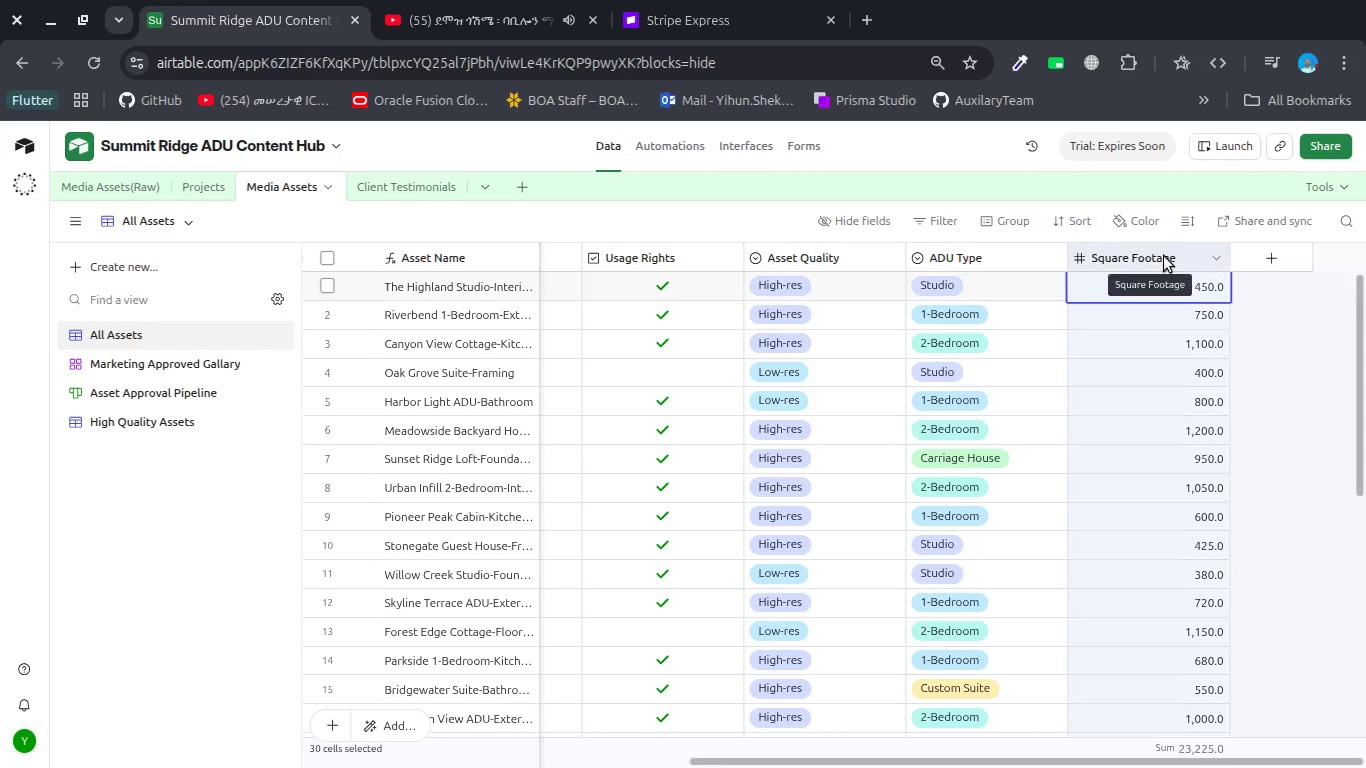 
right_click([1164, 256])
 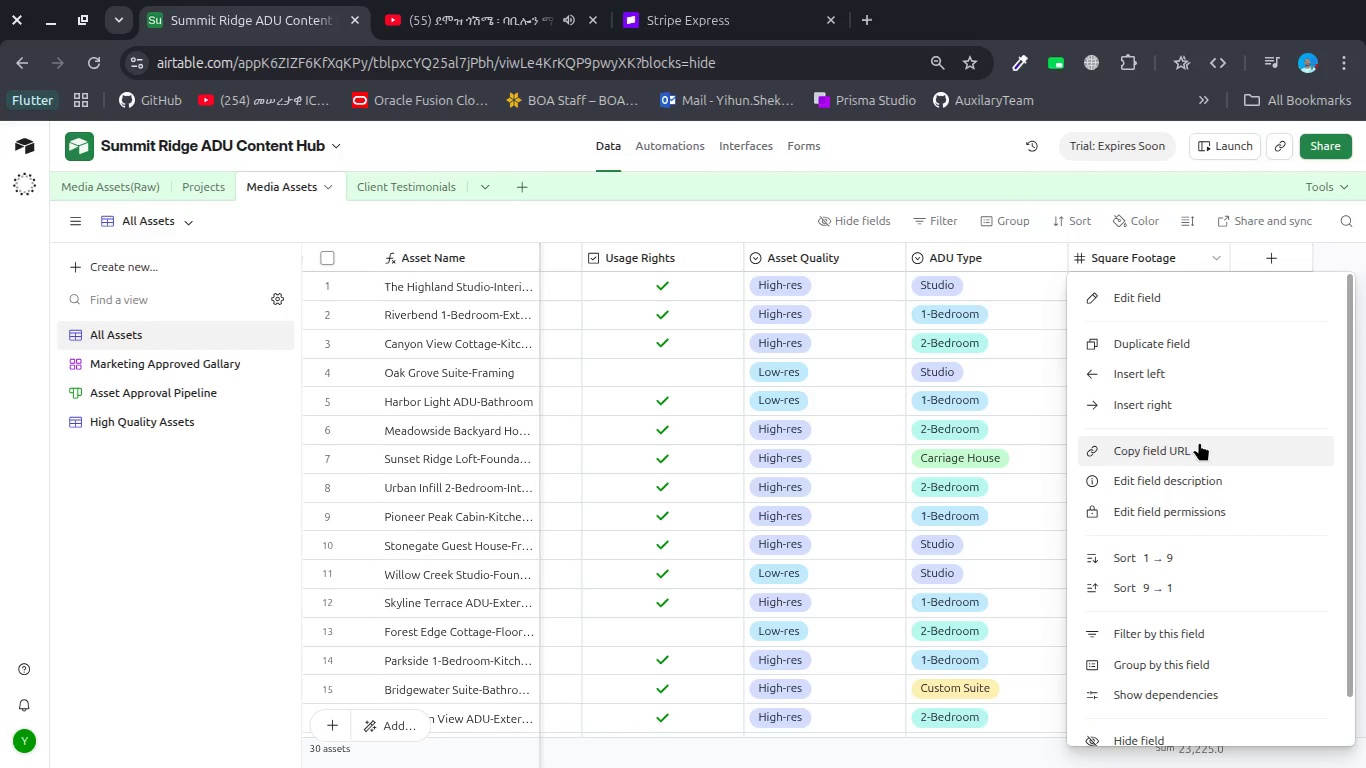 
scroll: coordinate [1199, 442], scroll_direction: down, amount: 9.0
 